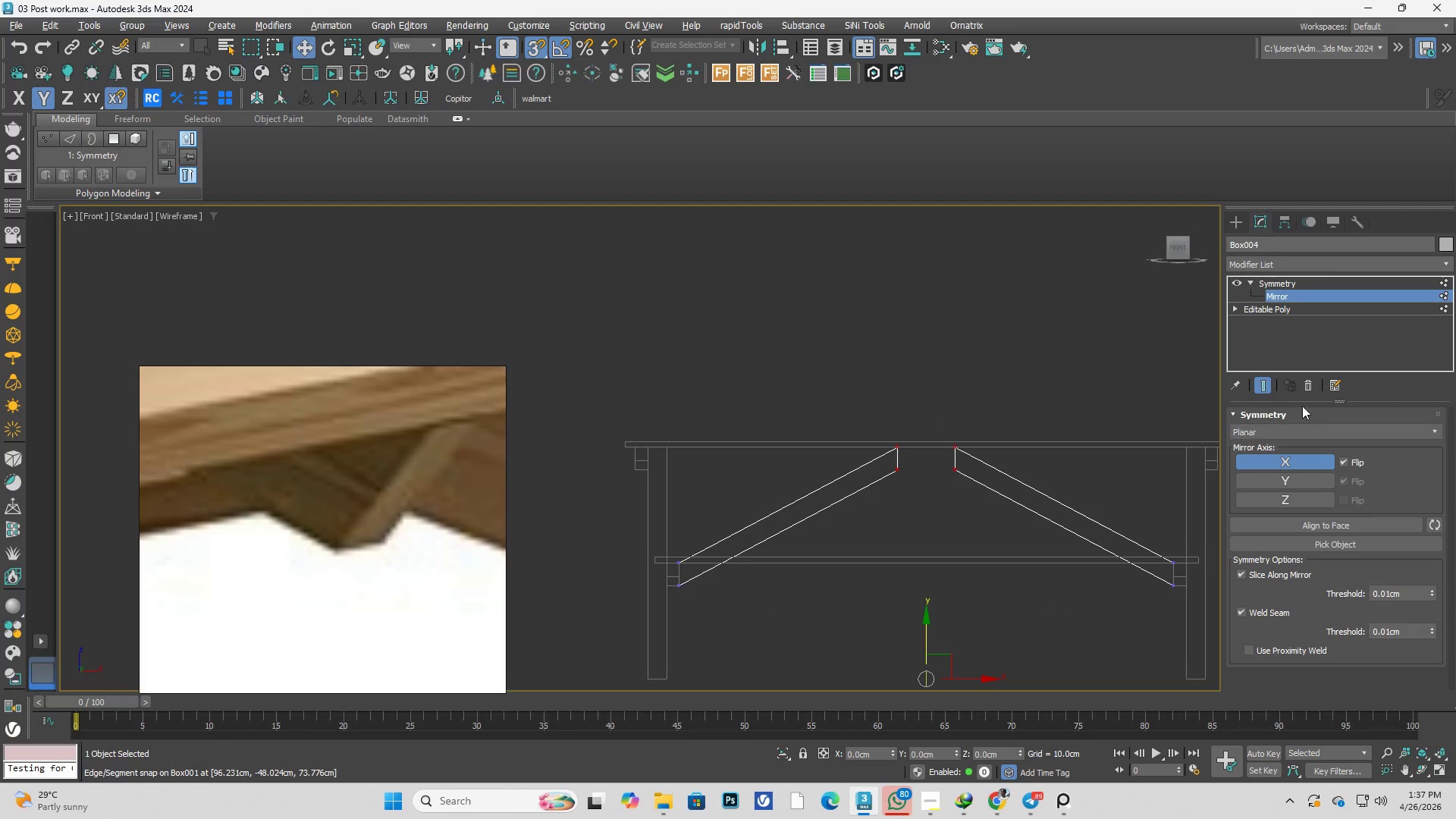 
left_click([1291, 313])
 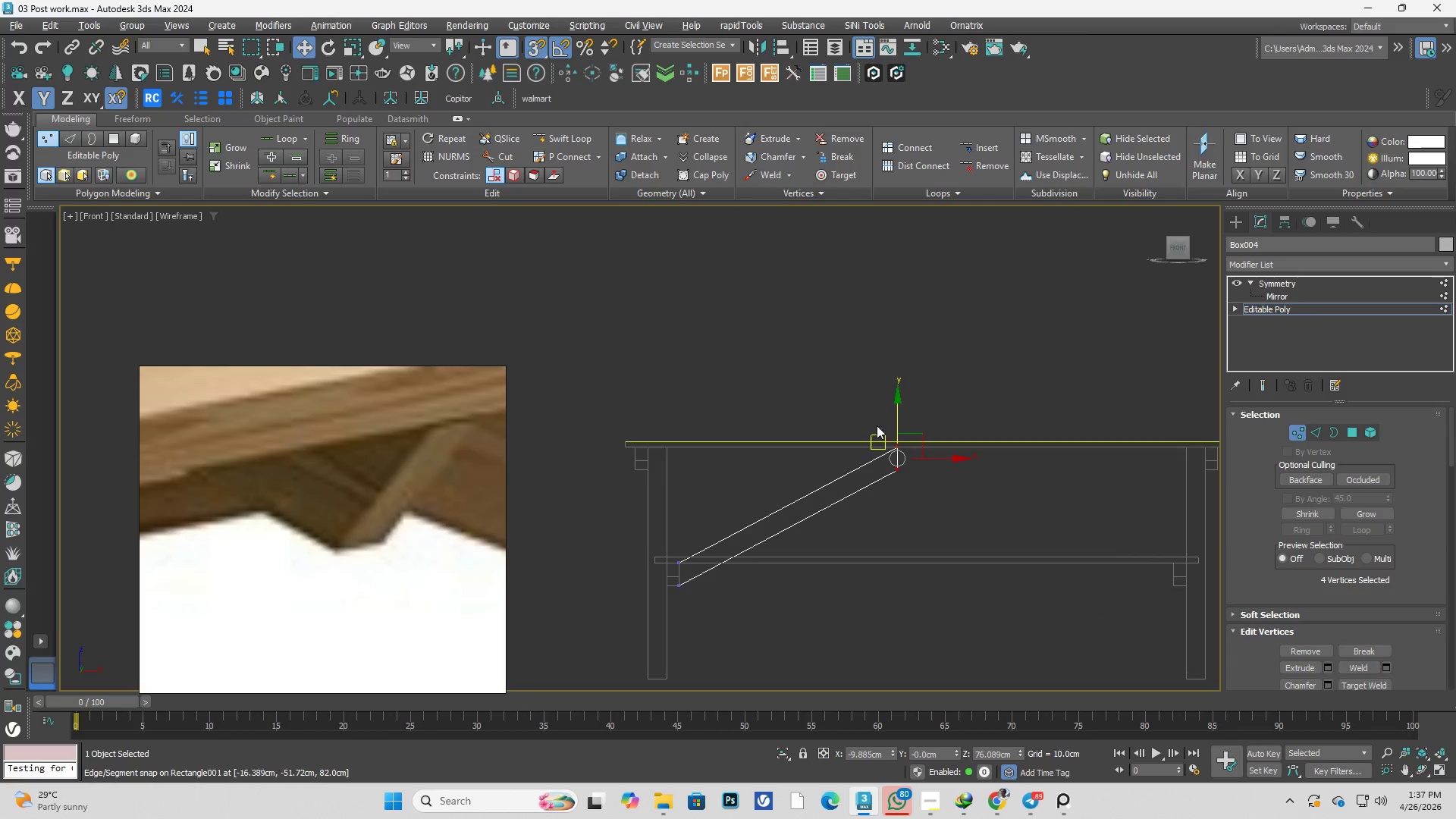 
scroll: coordinate [904, 447], scroll_direction: up, amount: 2.0
 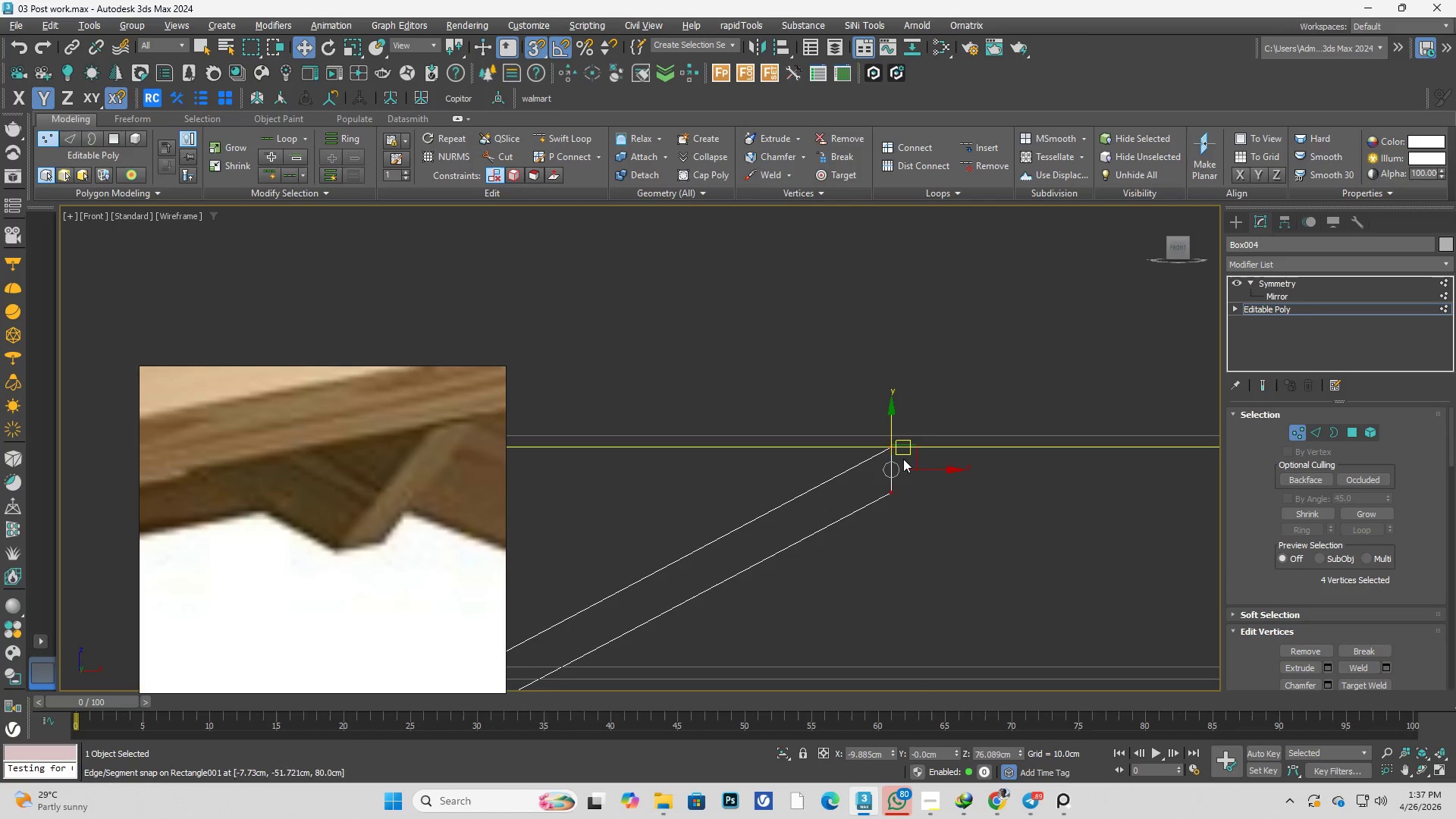 
key(Control+ControlLeft)
 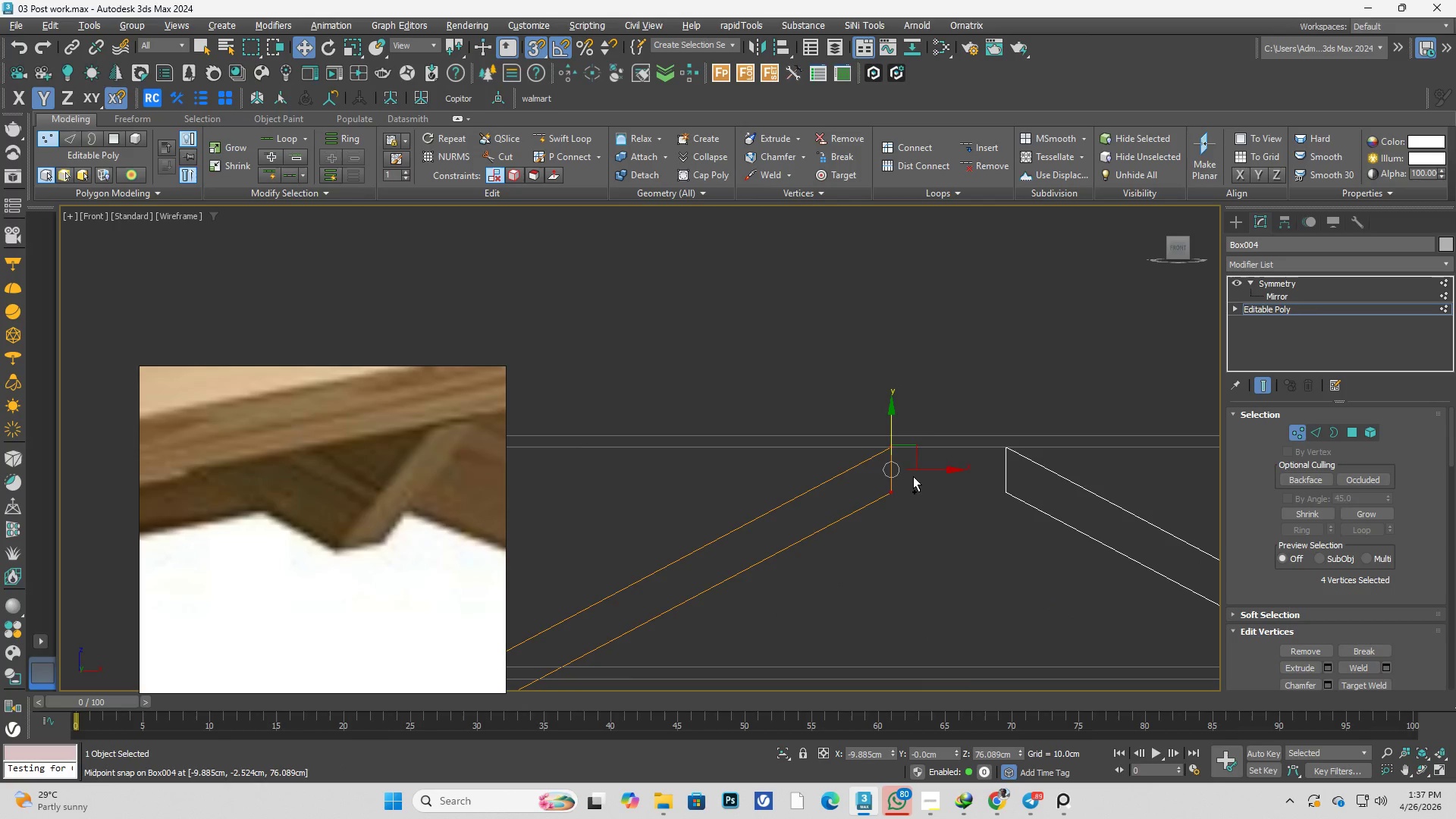 
key(Control+Space)
 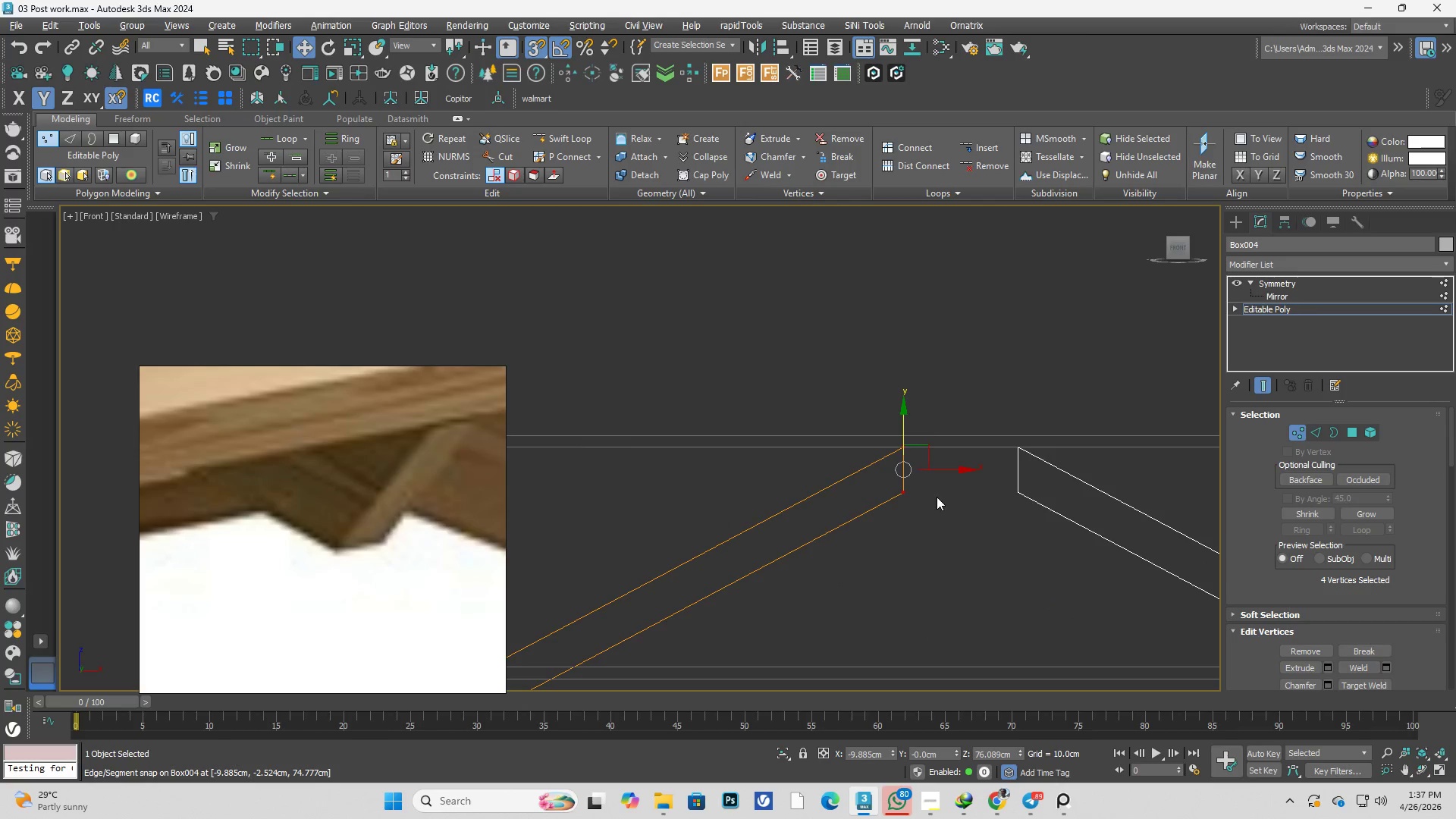 
key(S)
 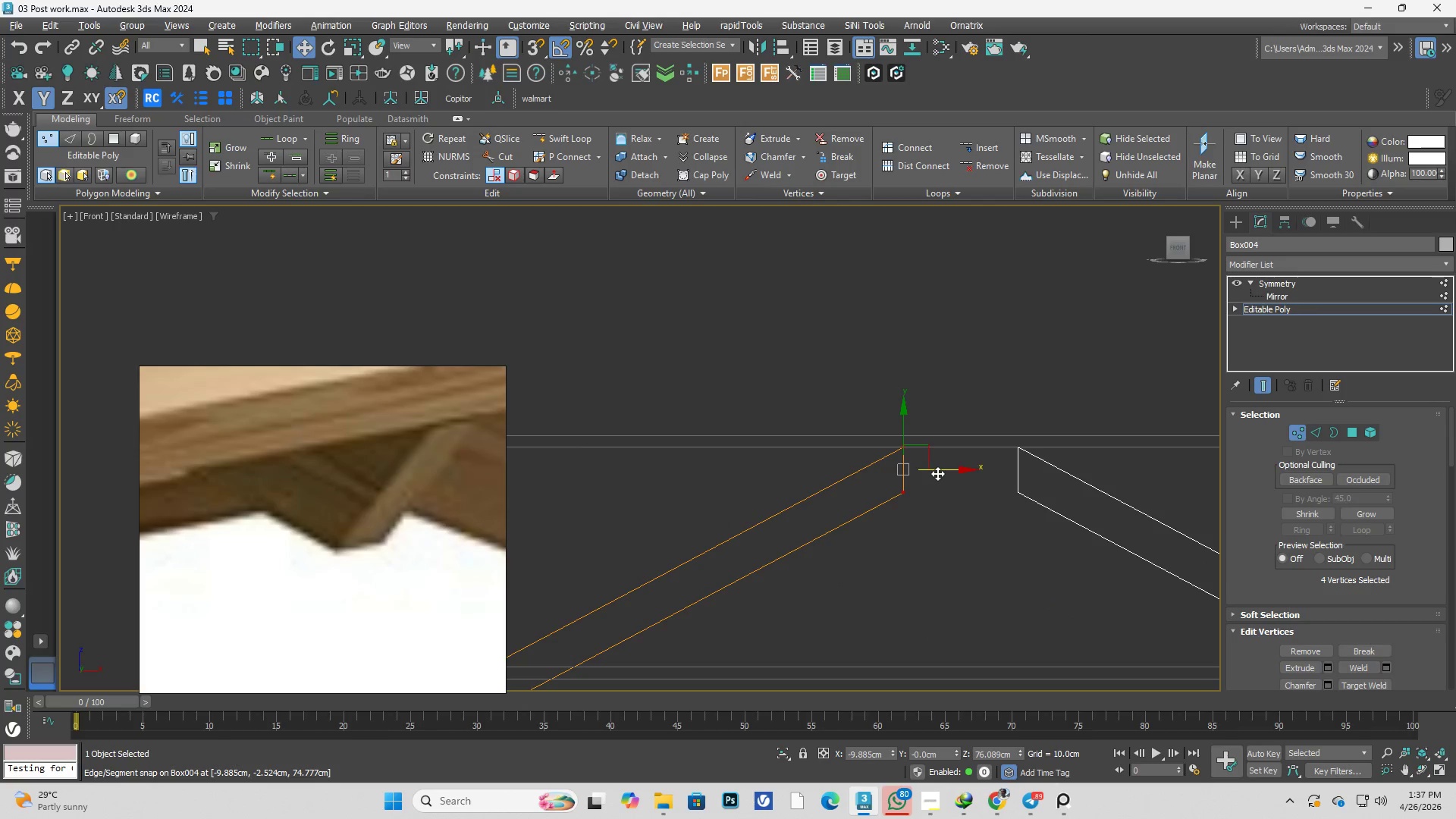 
left_click_drag(start_coordinate=[935, 471], to_coordinate=[906, 472])
 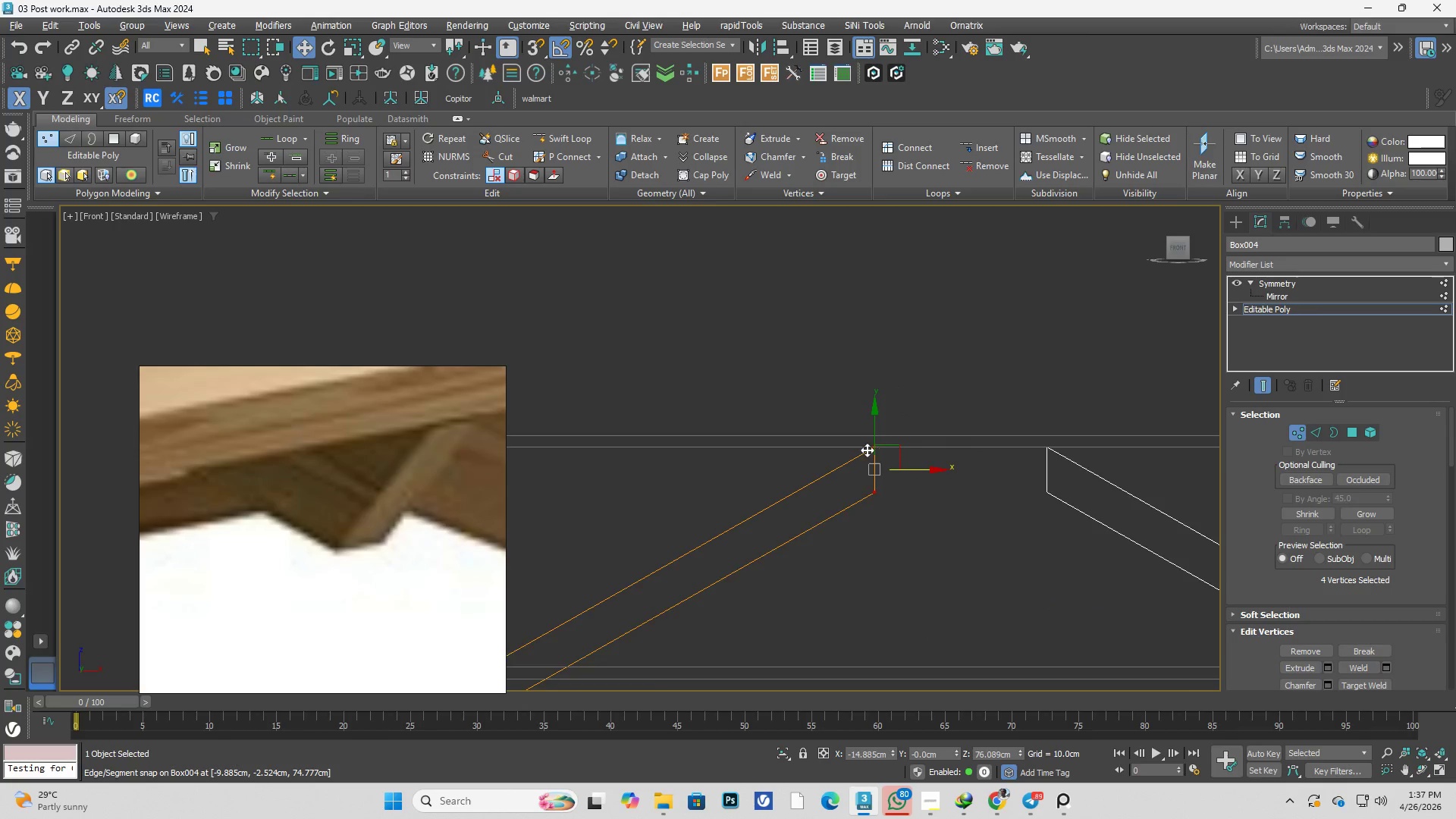 
scroll: coordinate [873, 487], scroll_direction: down, amount: 5.0
 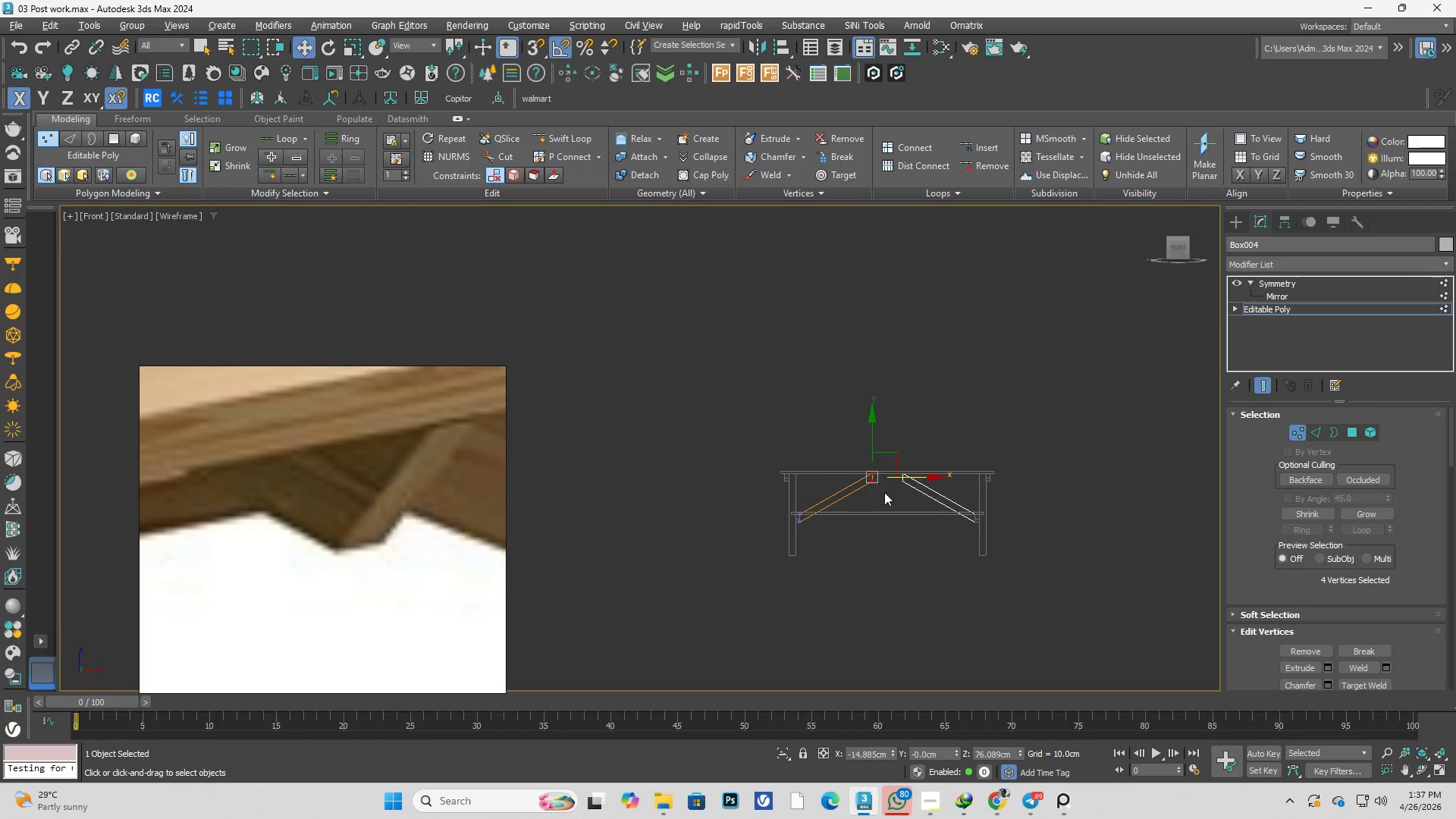 
key(F3)
 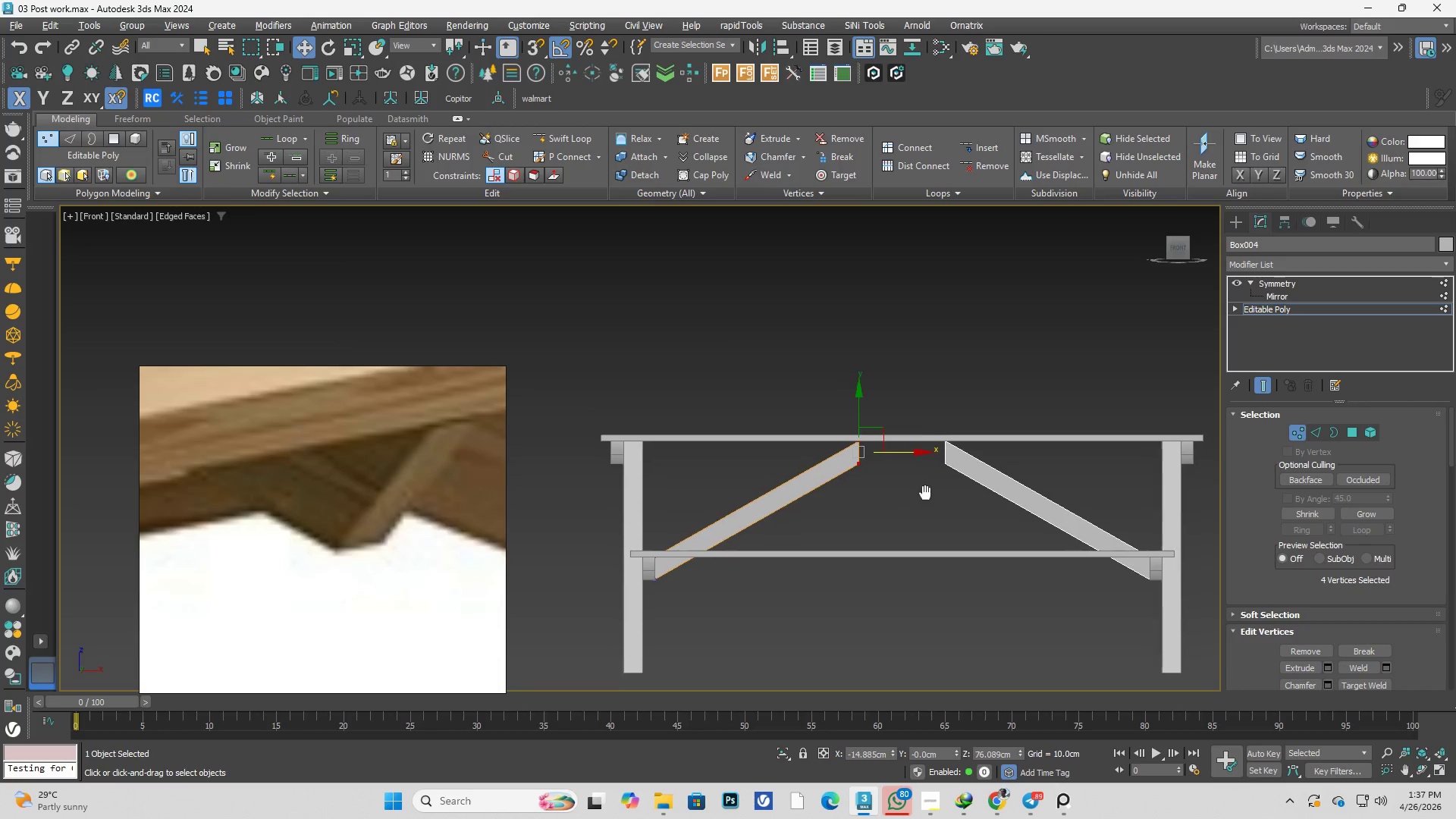 
scroll: coordinate [884, 492], scroll_direction: up, amount: 3.0
 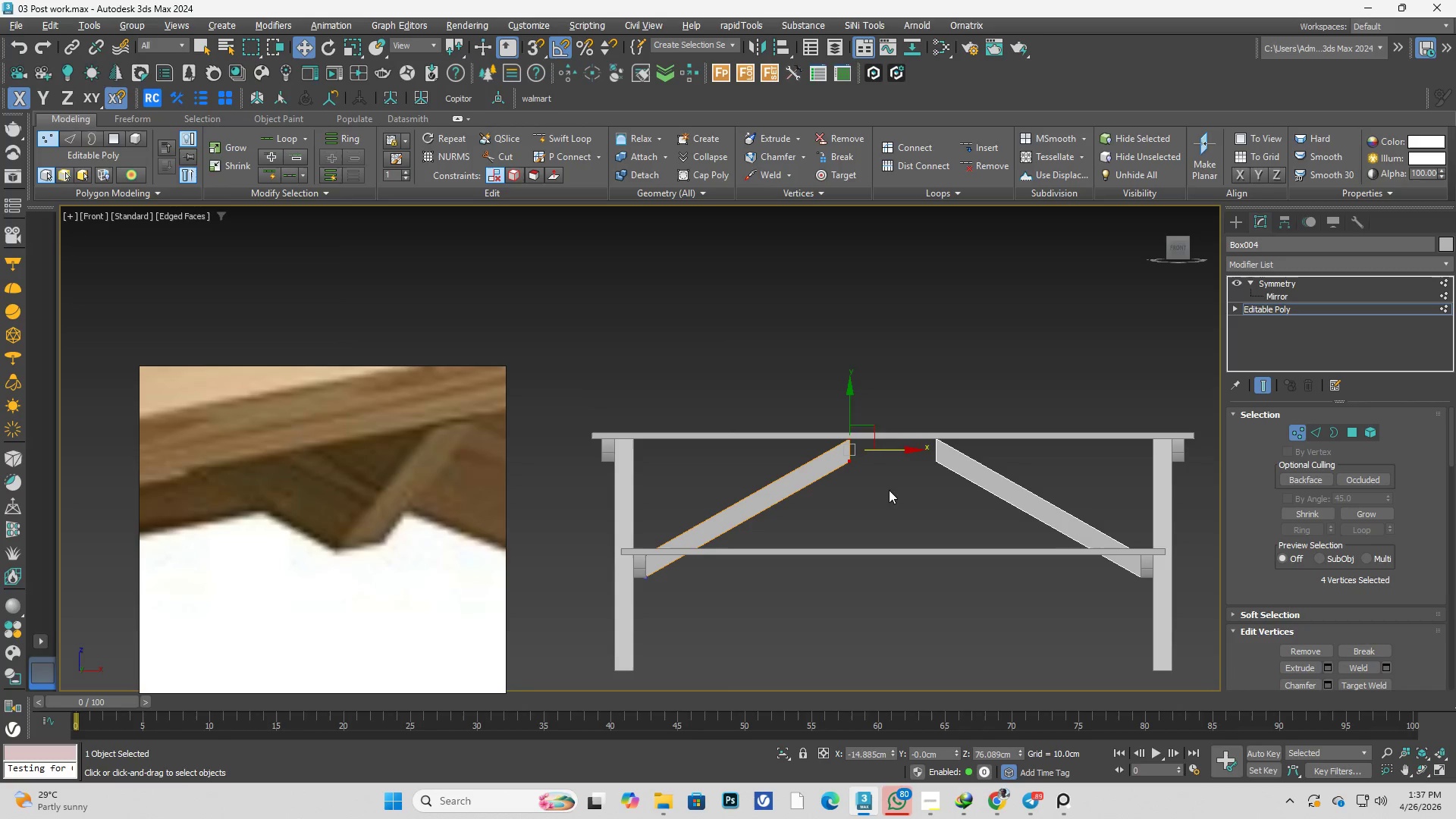 
hold_key(key=AltLeft, duration=0.59)
 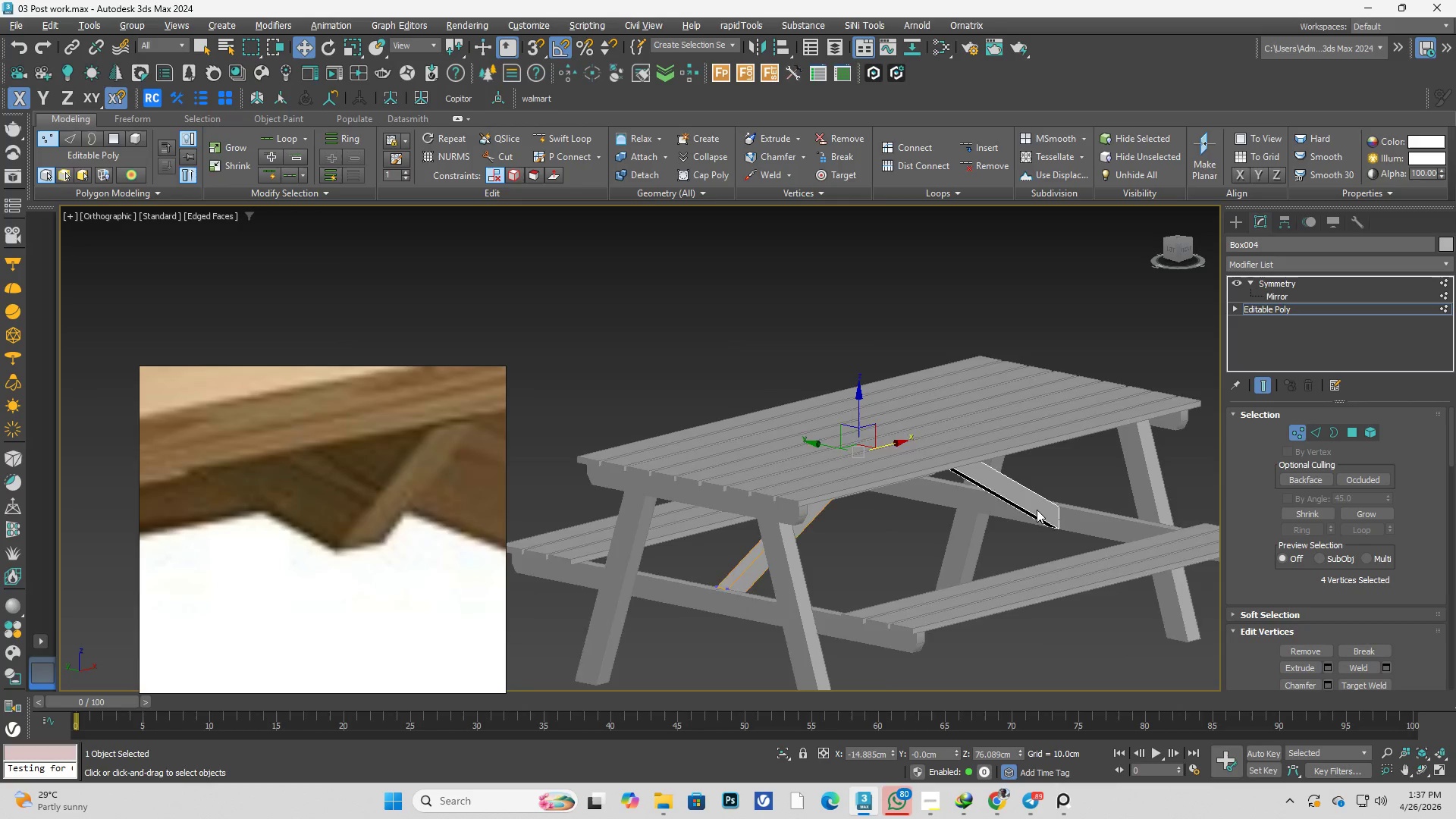 
scroll: coordinate [1039, 508], scroll_direction: up, amount: 1.0
 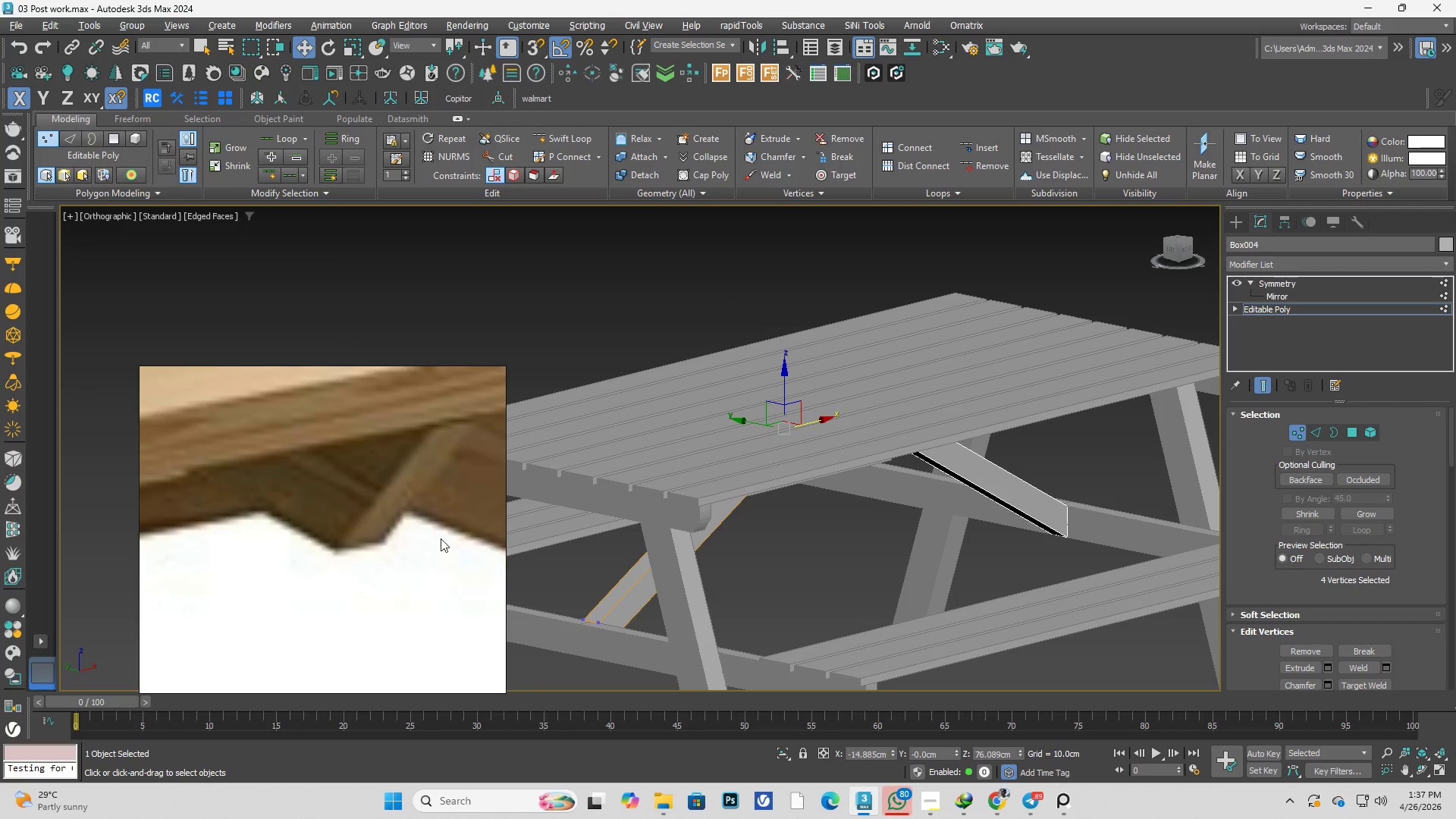 
scroll: coordinate [240, 587], scroll_direction: down, amount: 3.0
 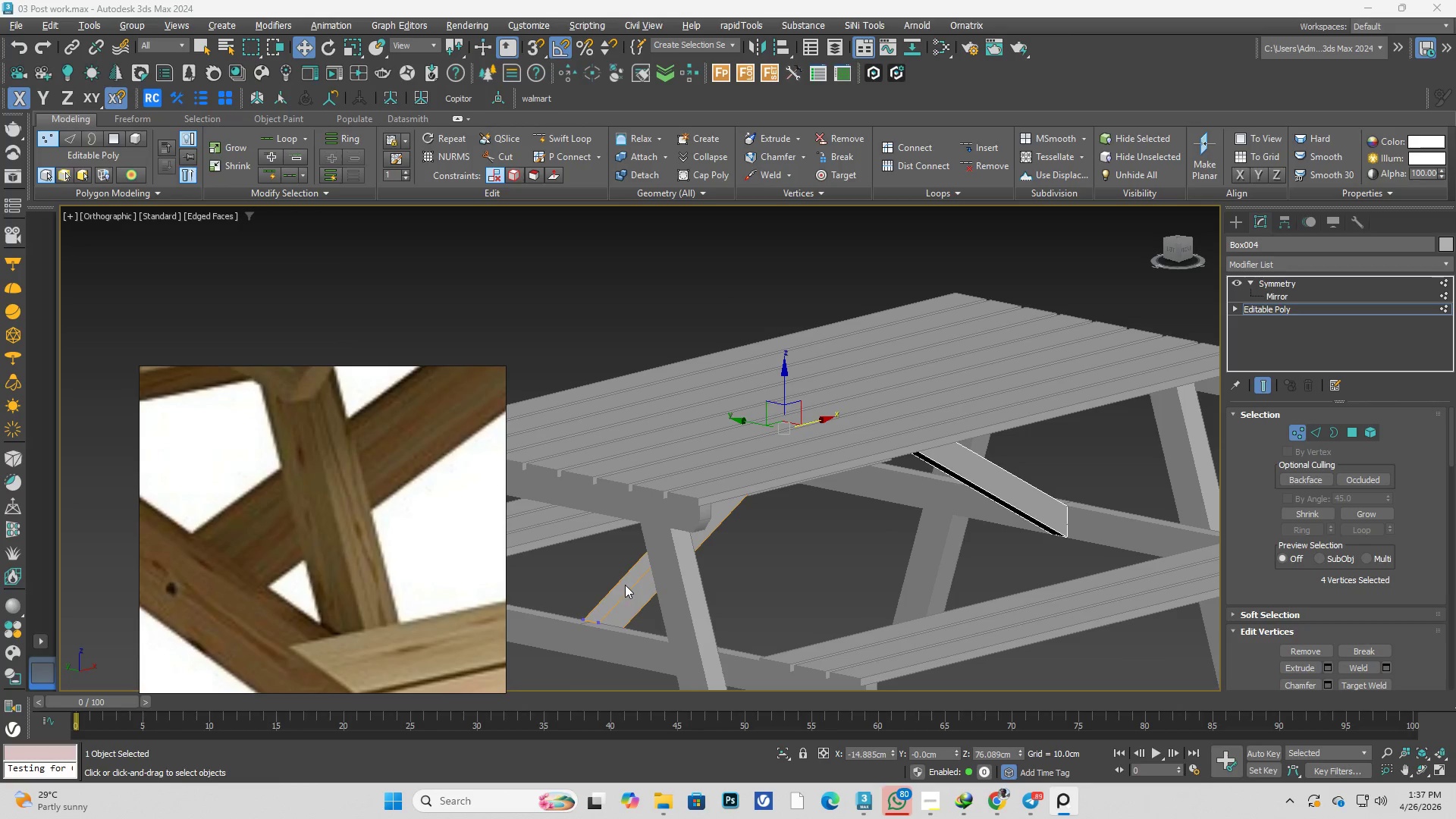 
hold_key(key=AltLeft, duration=0.53)
 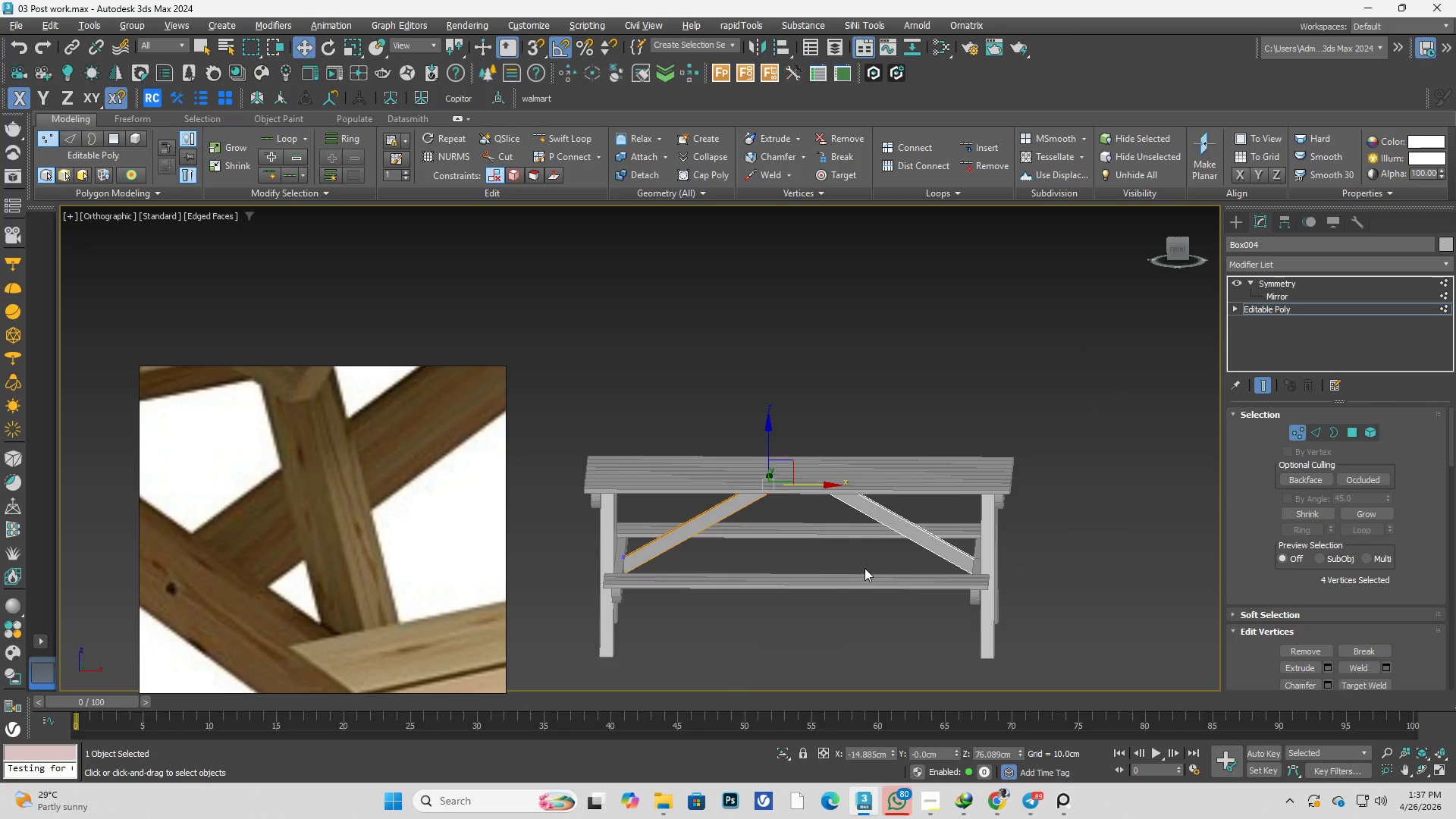 
scroll: coordinate [757, 542], scroll_direction: down, amount: 2.0
 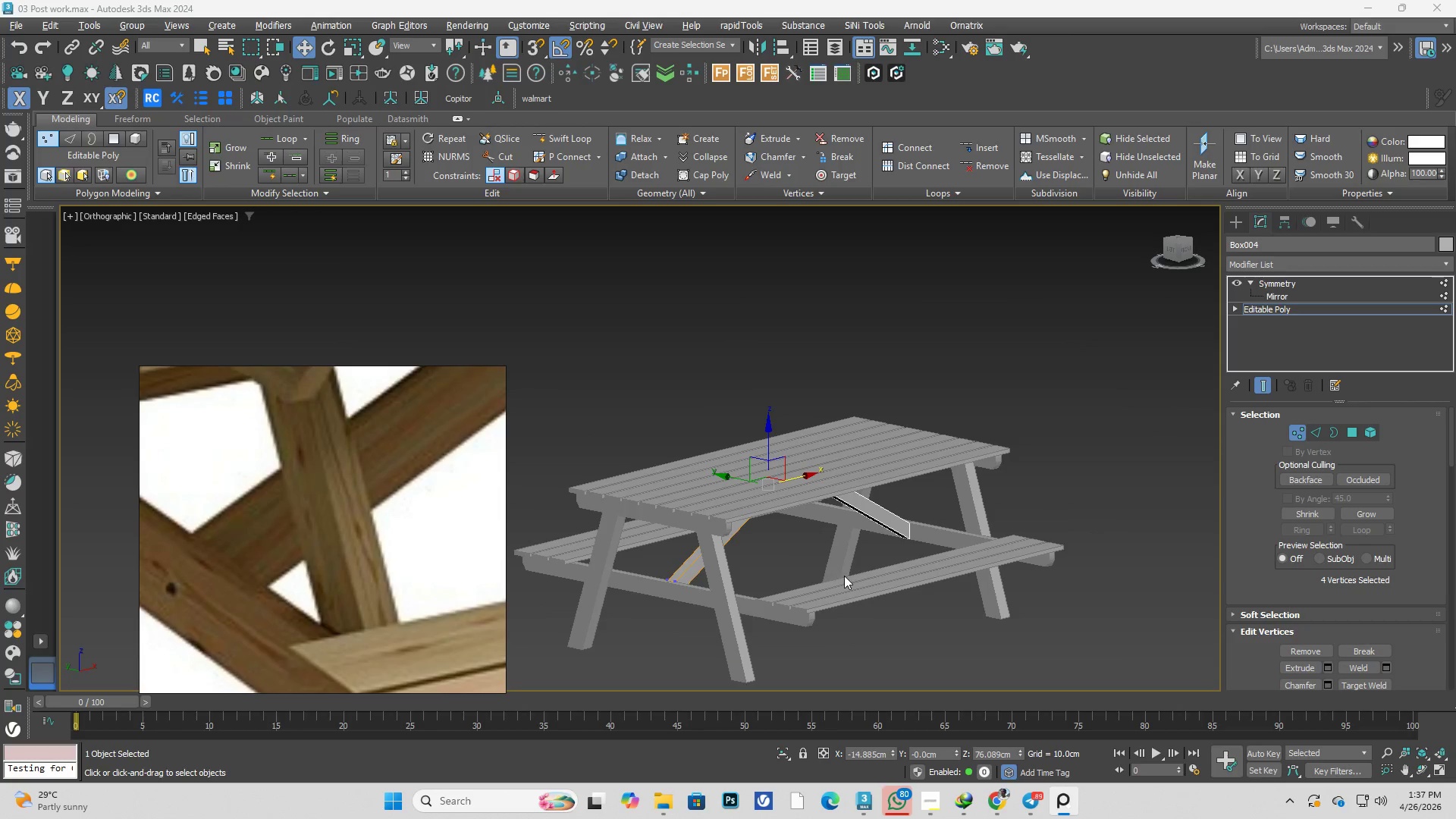 
hold_key(key=AltLeft, duration=9.28)
 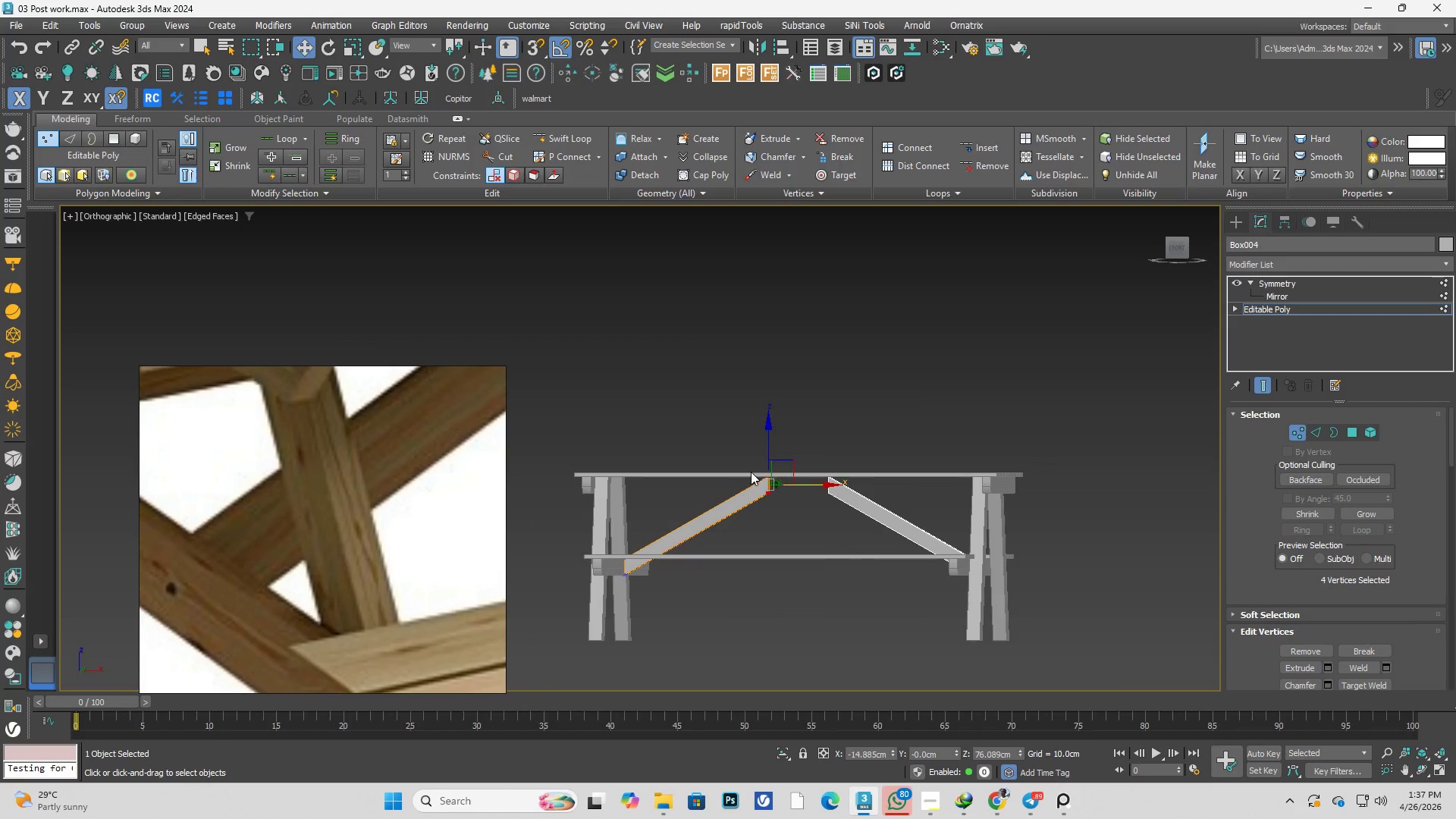 
hold_key(key=AltLeft, duration=1.0)
 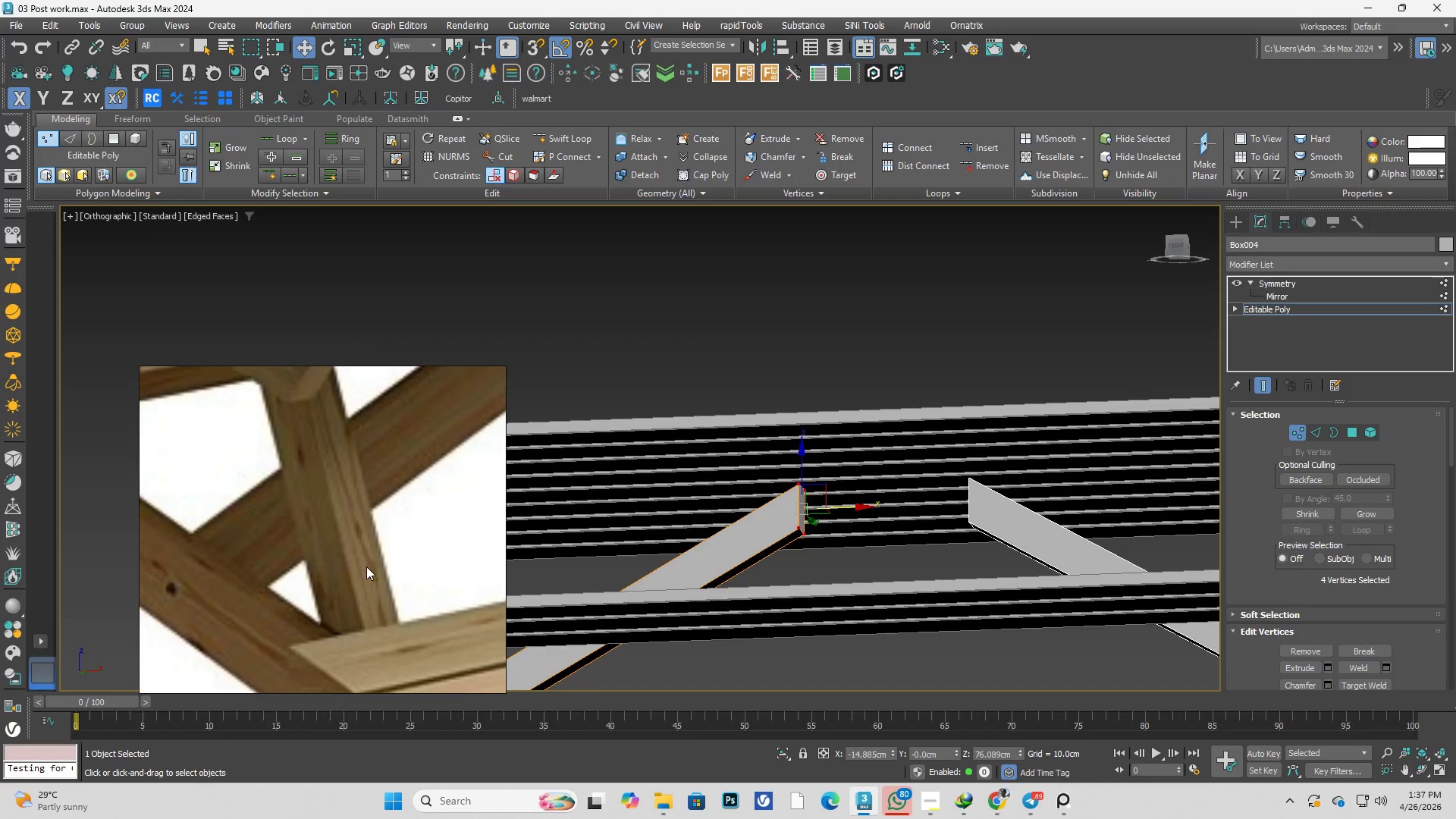 
scroll: coordinate [750, 472], scroll_direction: up, amount: 3.0
 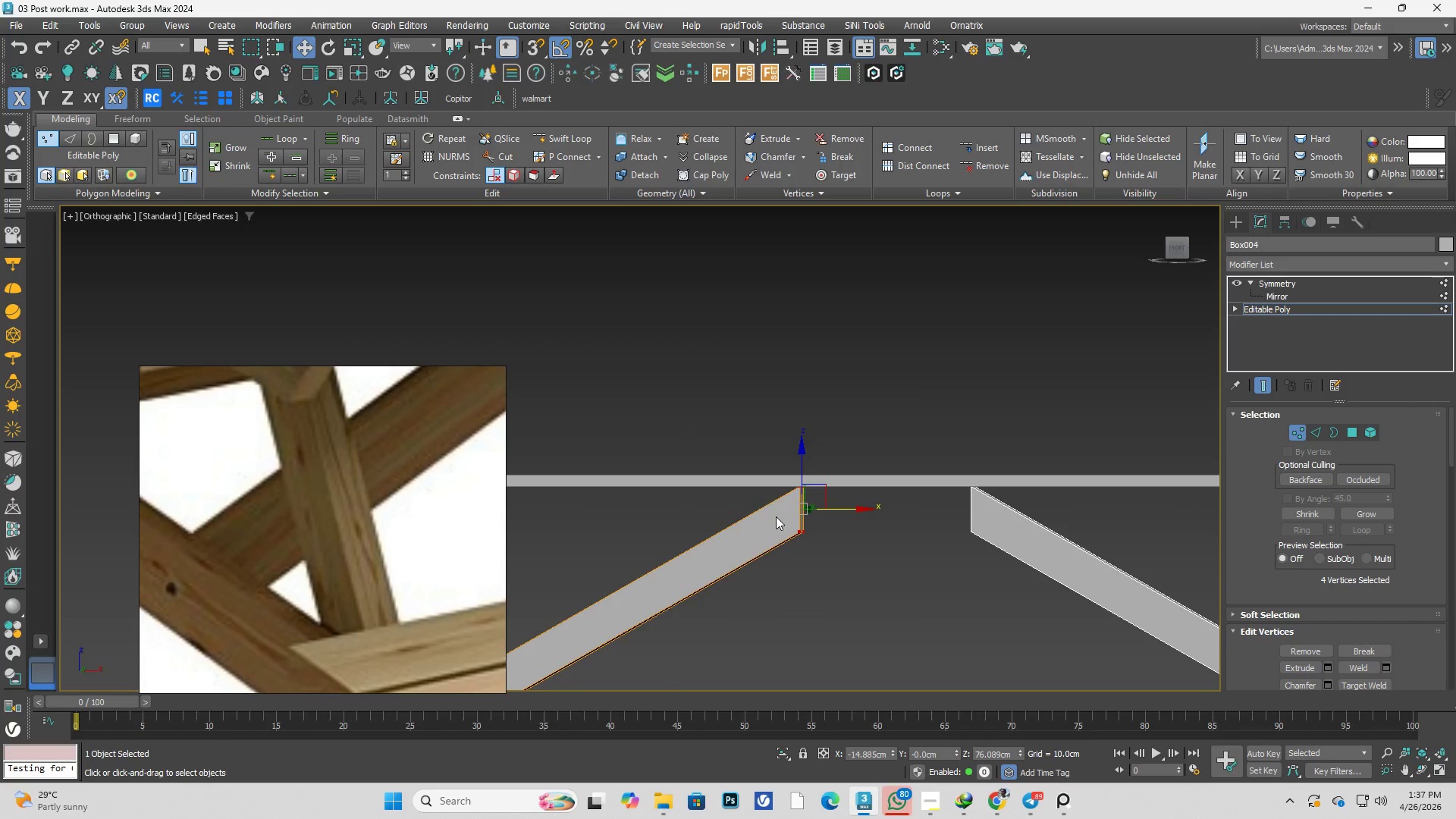 
hold_key(key=AltLeft, duration=2.05)
 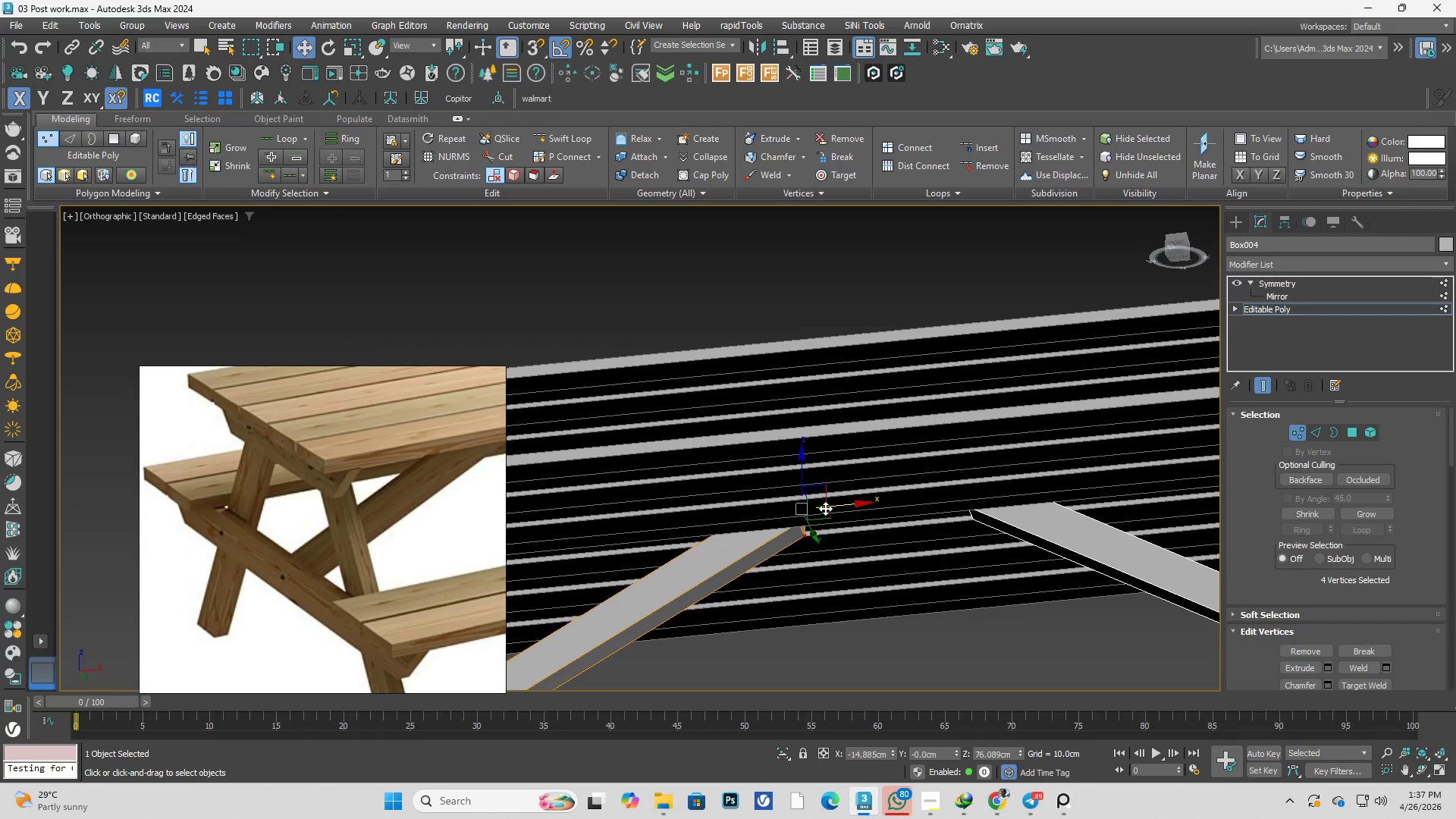 
scroll: coordinate [364, 570], scroll_direction: down, amount: 4.0
 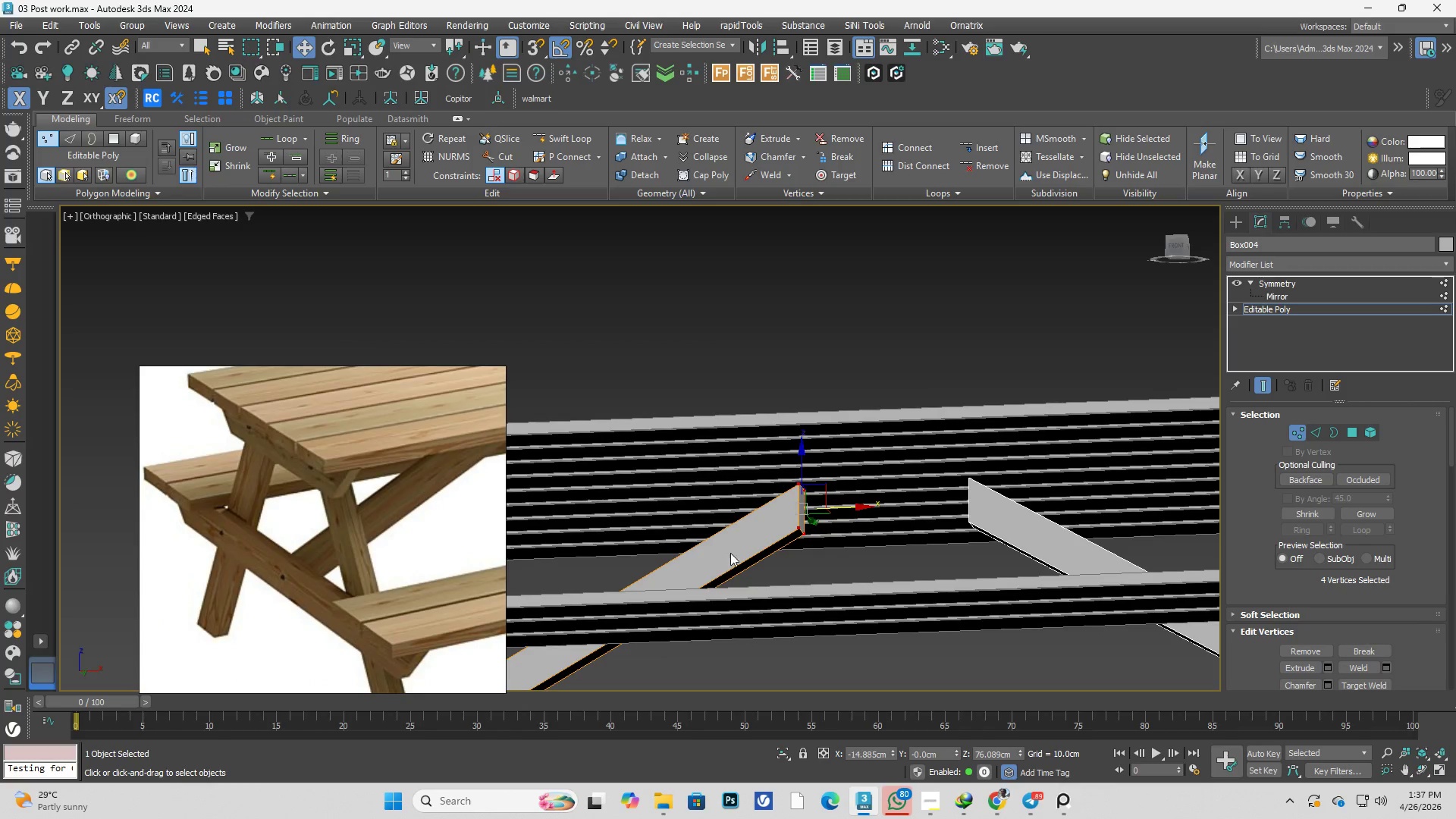 
left_click_drag(start_coordinate=[825, 508], to_coordinate=[818, 506])
 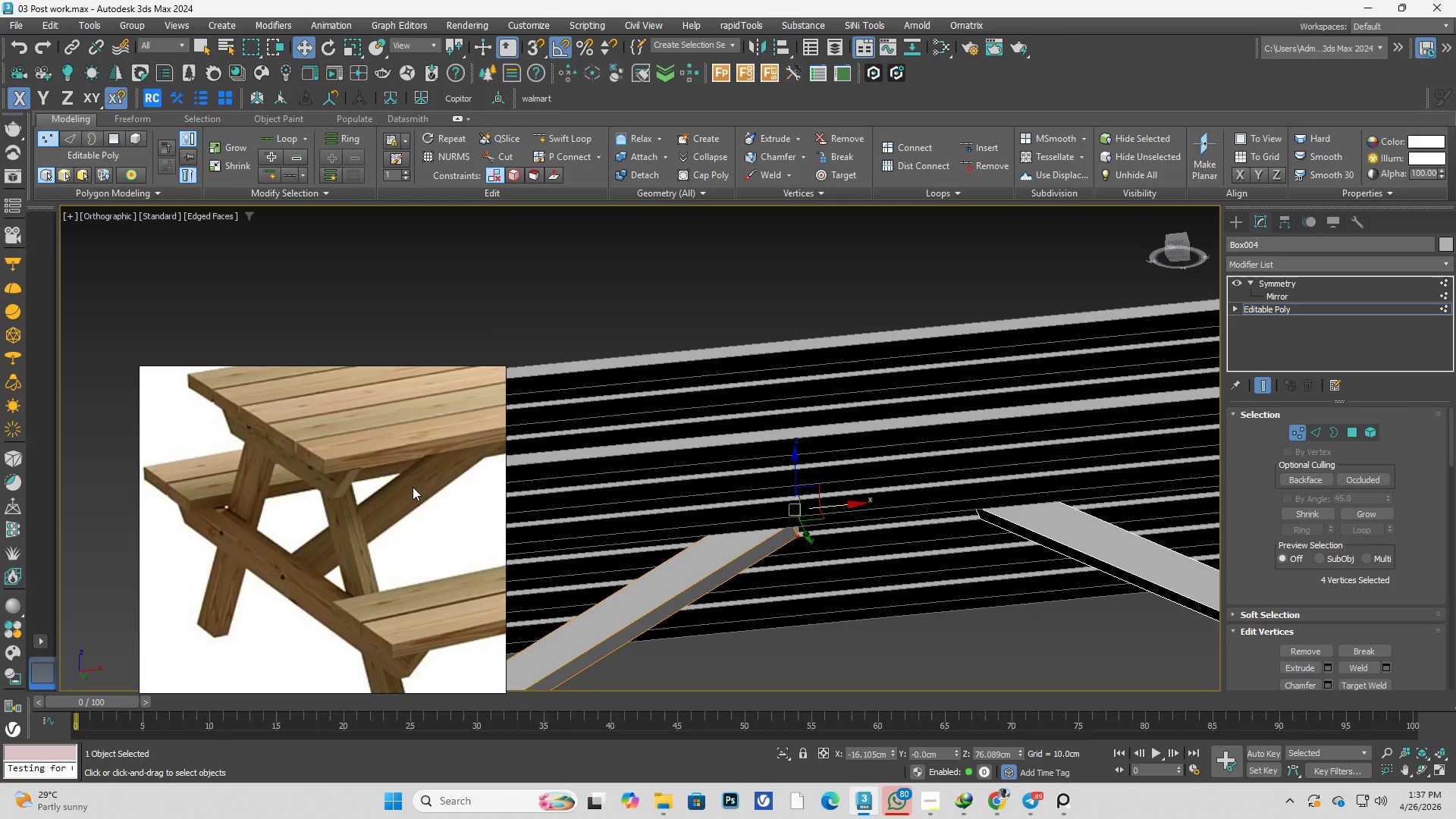 
scroll: coordinate [392, 469], scroll_direction: up, amount: 4.0
 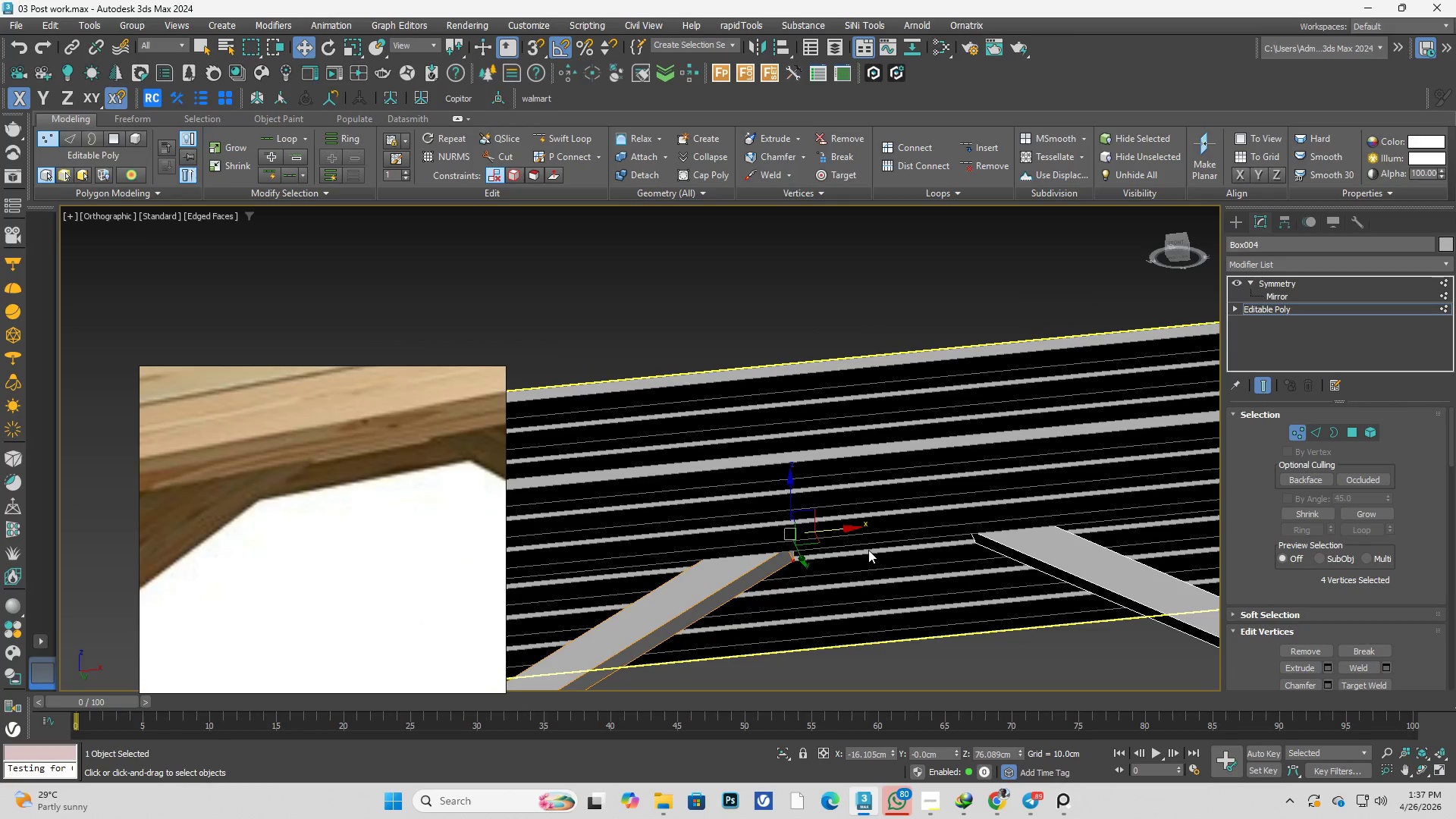 
key(F)
 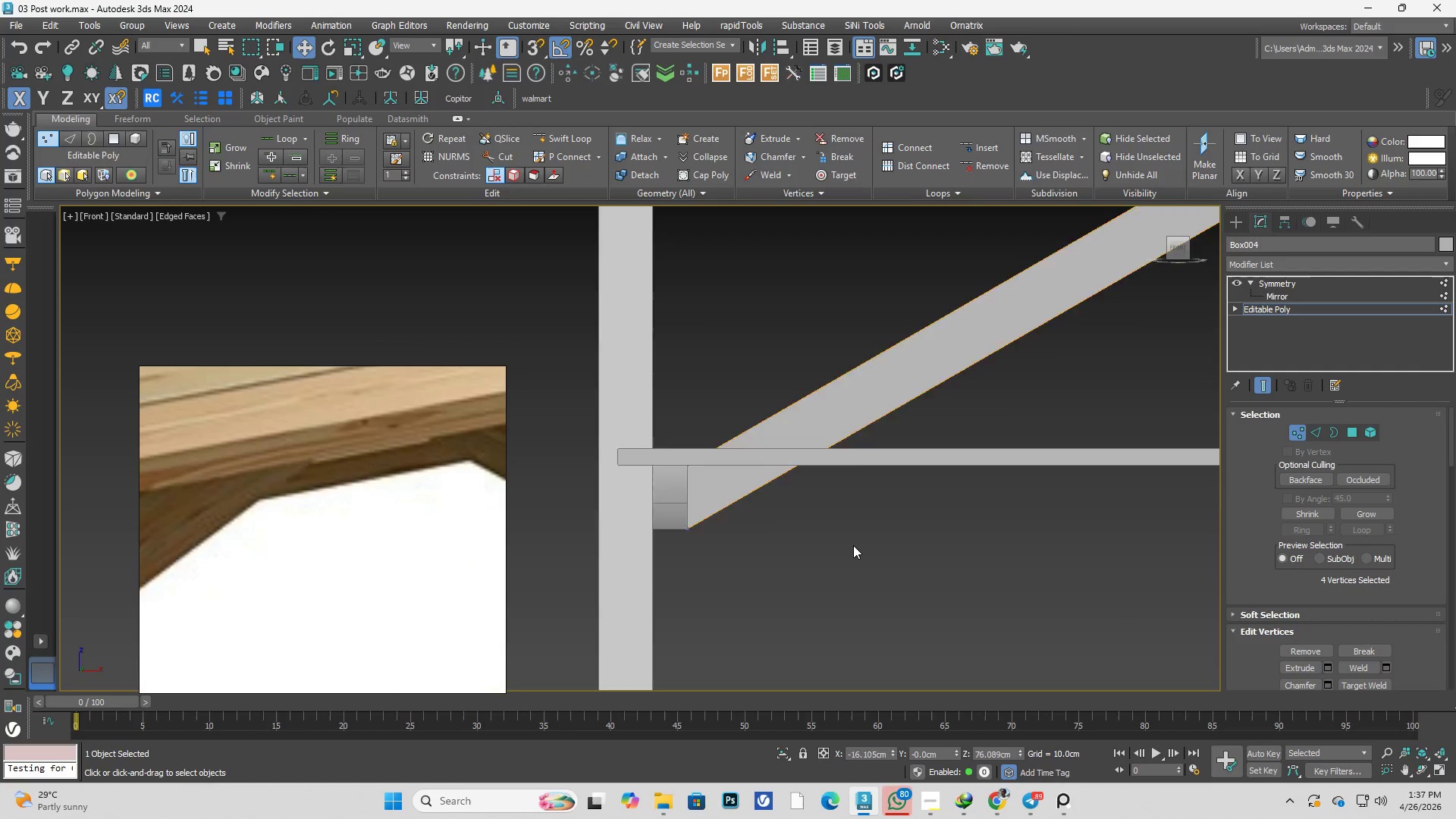 
scroll: coordinate [853, 544], scroll_direction: down, amount: 3.0
 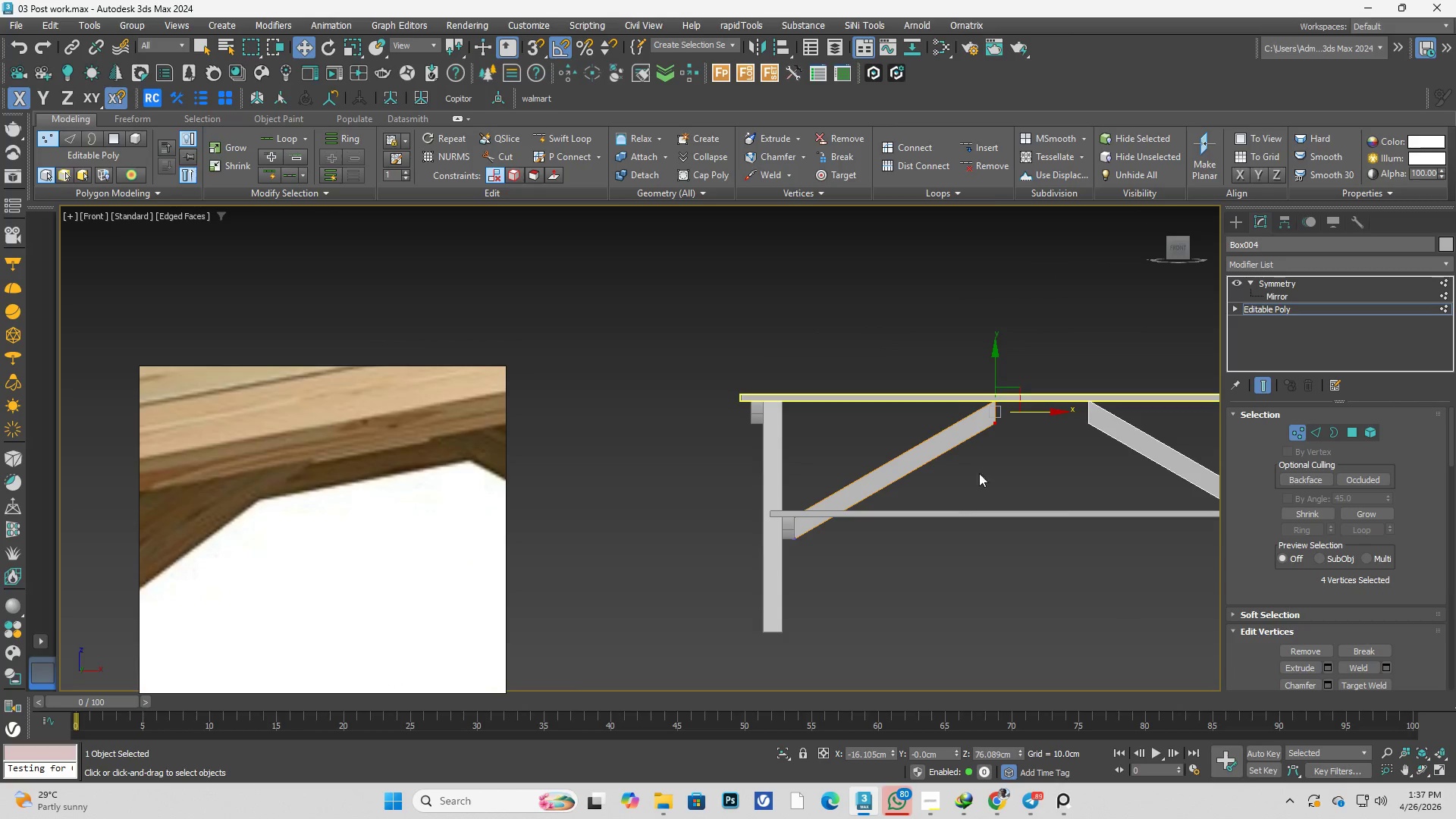 
scroll: coordinate [989, 436], scroll_direction: up, amount: 3.0
 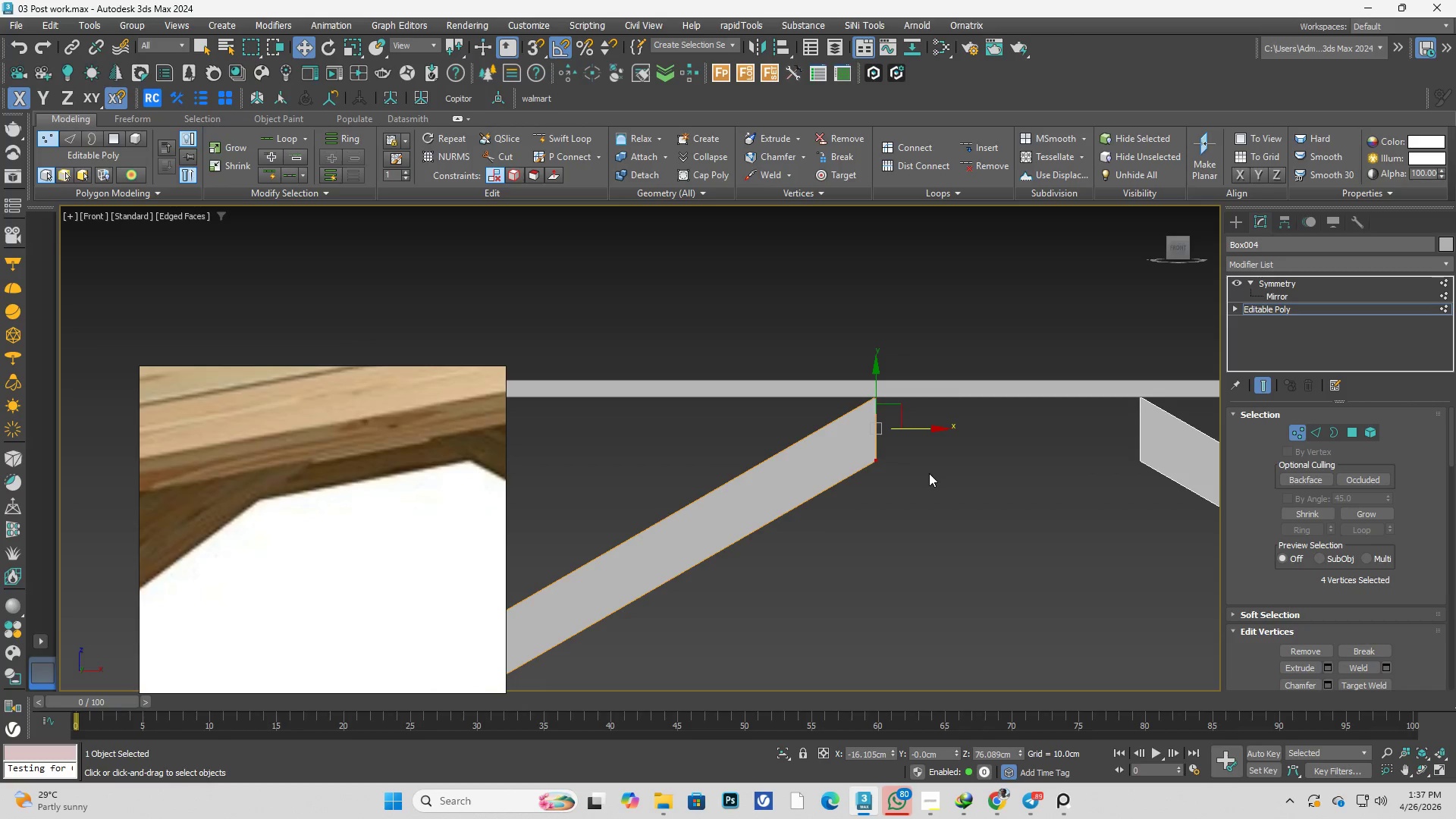 
wait(7.48)
 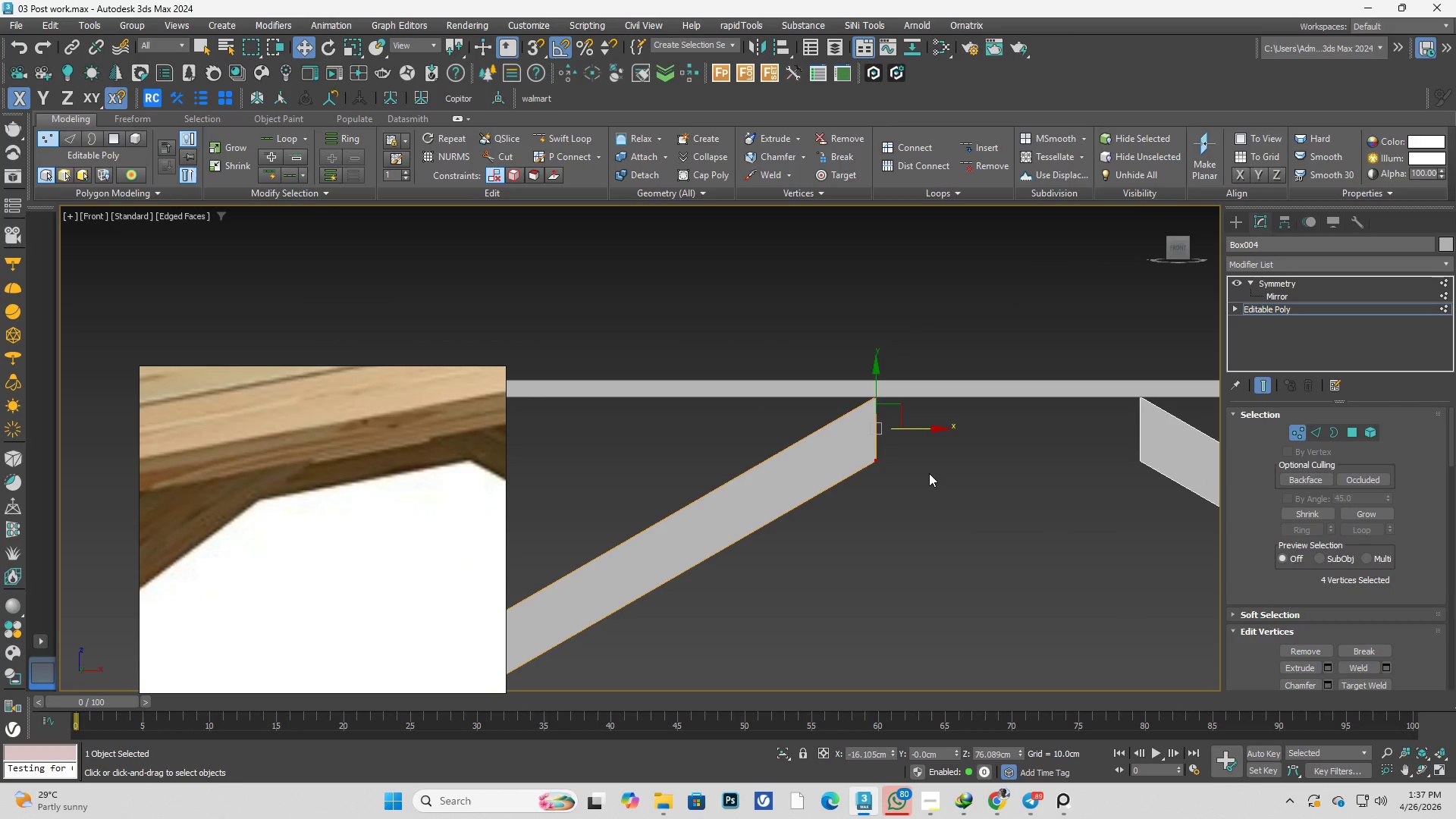 
left_click([1241, 226])
 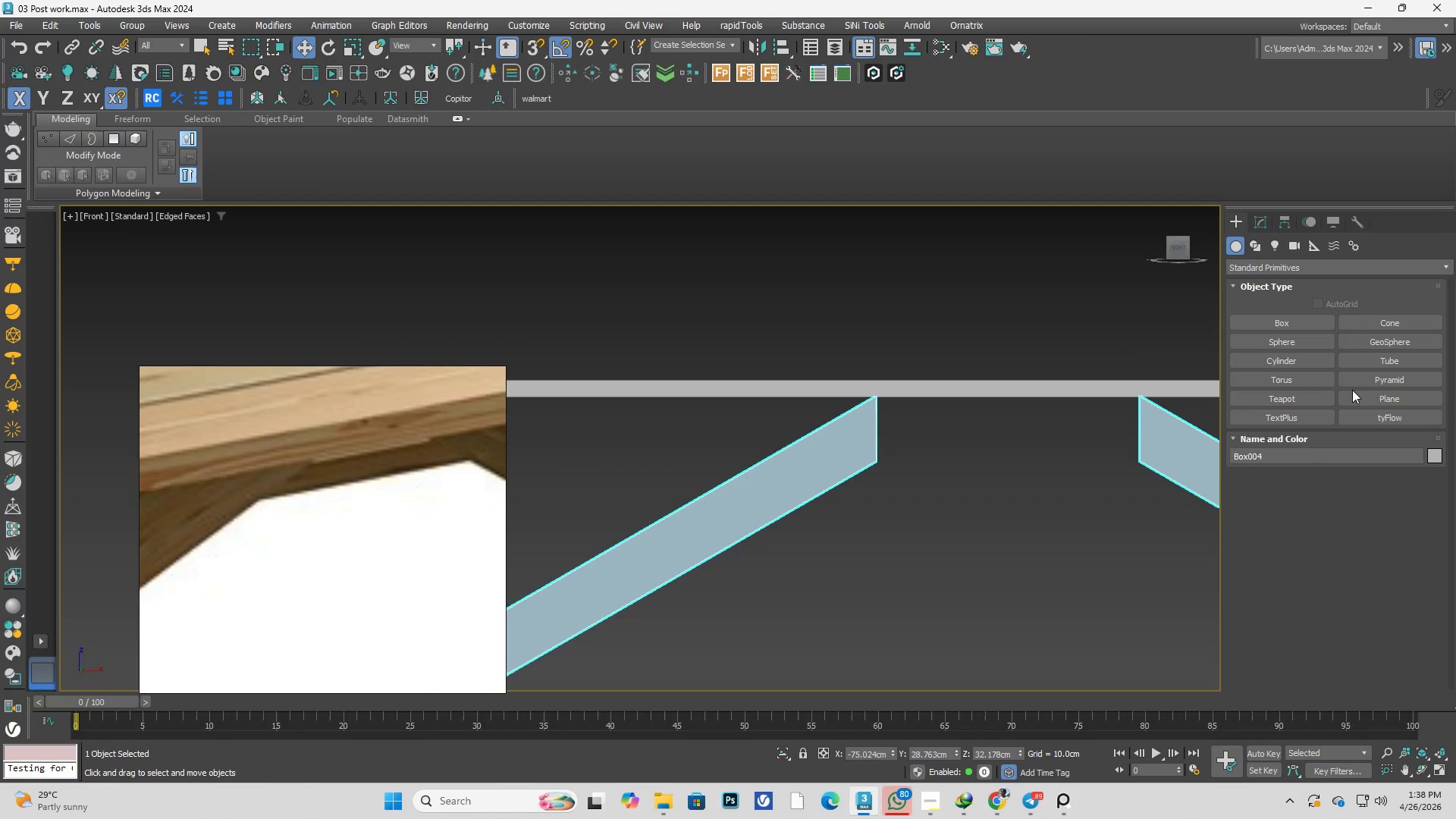 
left_click([1377, 400])
 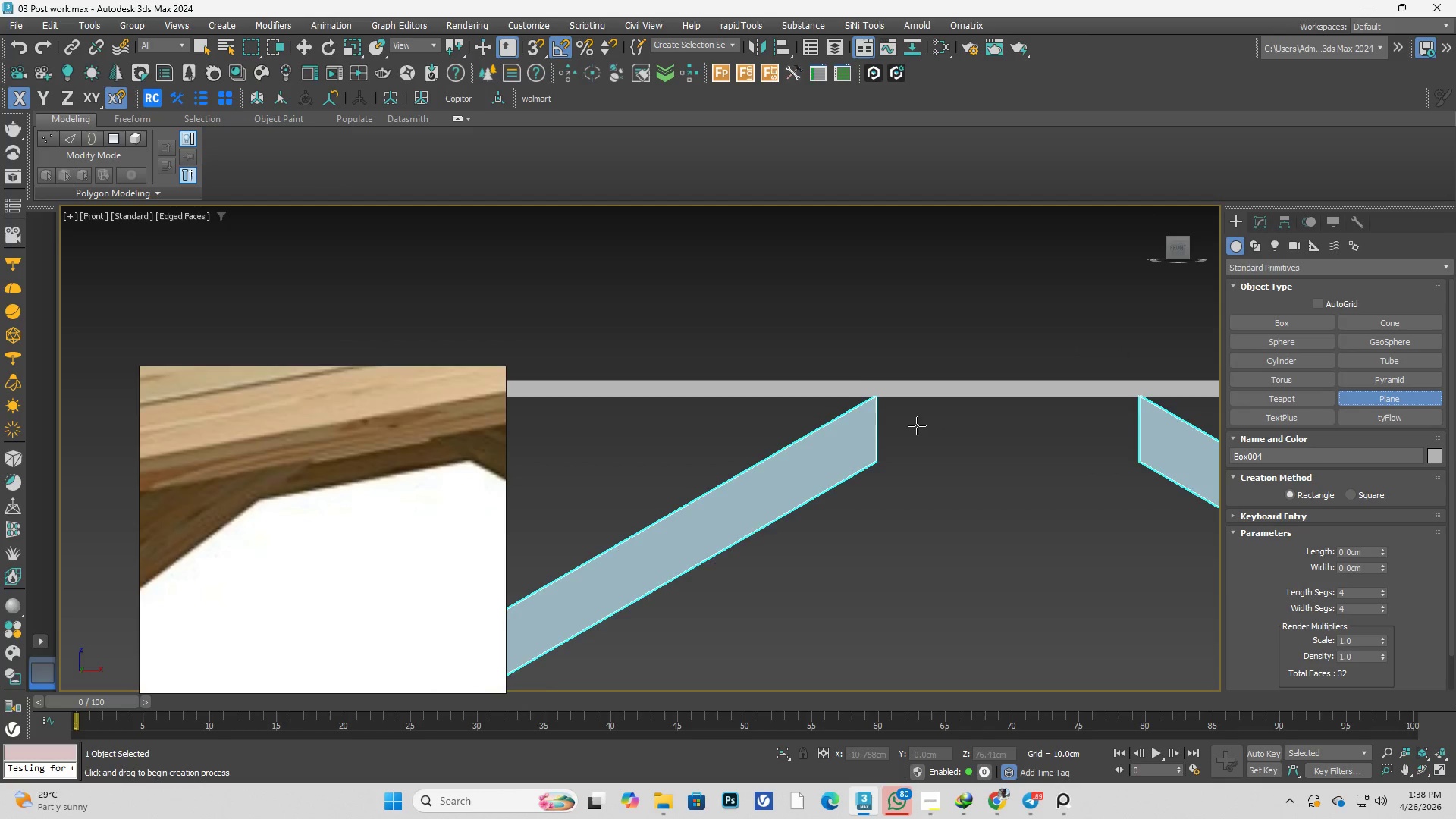 
scroll: coordinate [896, 413], scroll_direction: up, amount: 3.0
 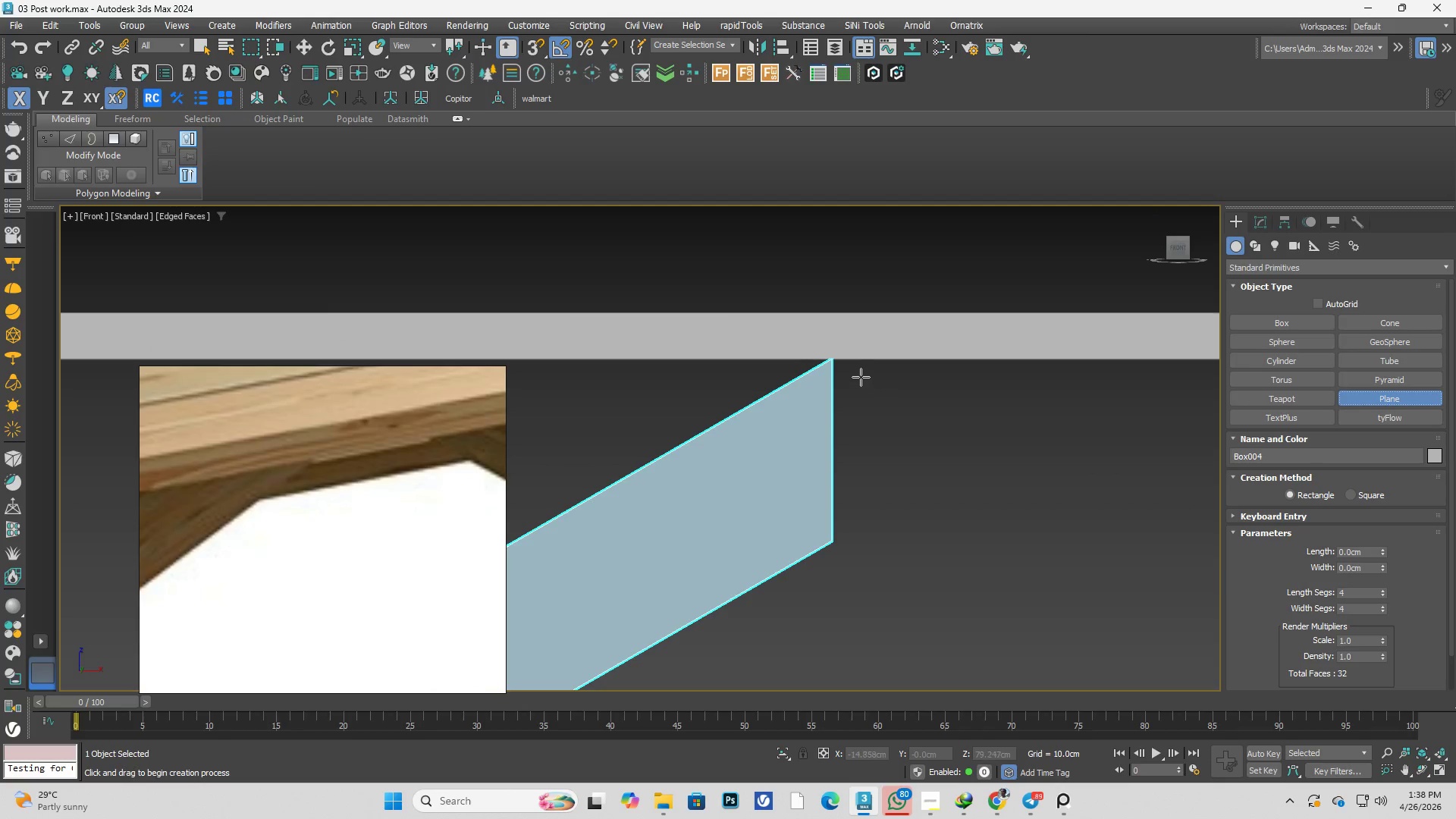 
left_click_drag(start_coordinate=[861, 377], to_coordinate=[914, 622])
 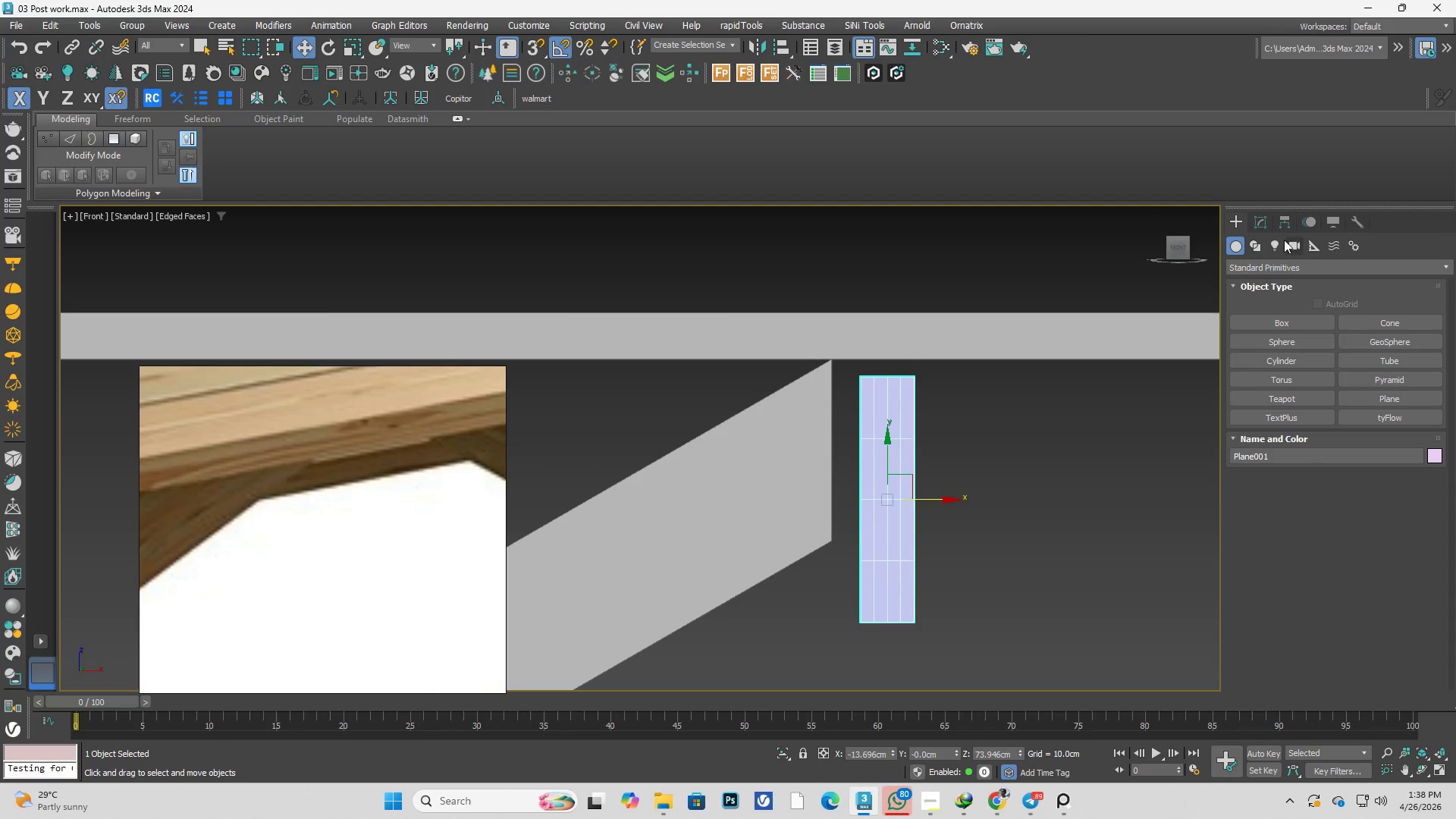 
left_click([1257, 224])
 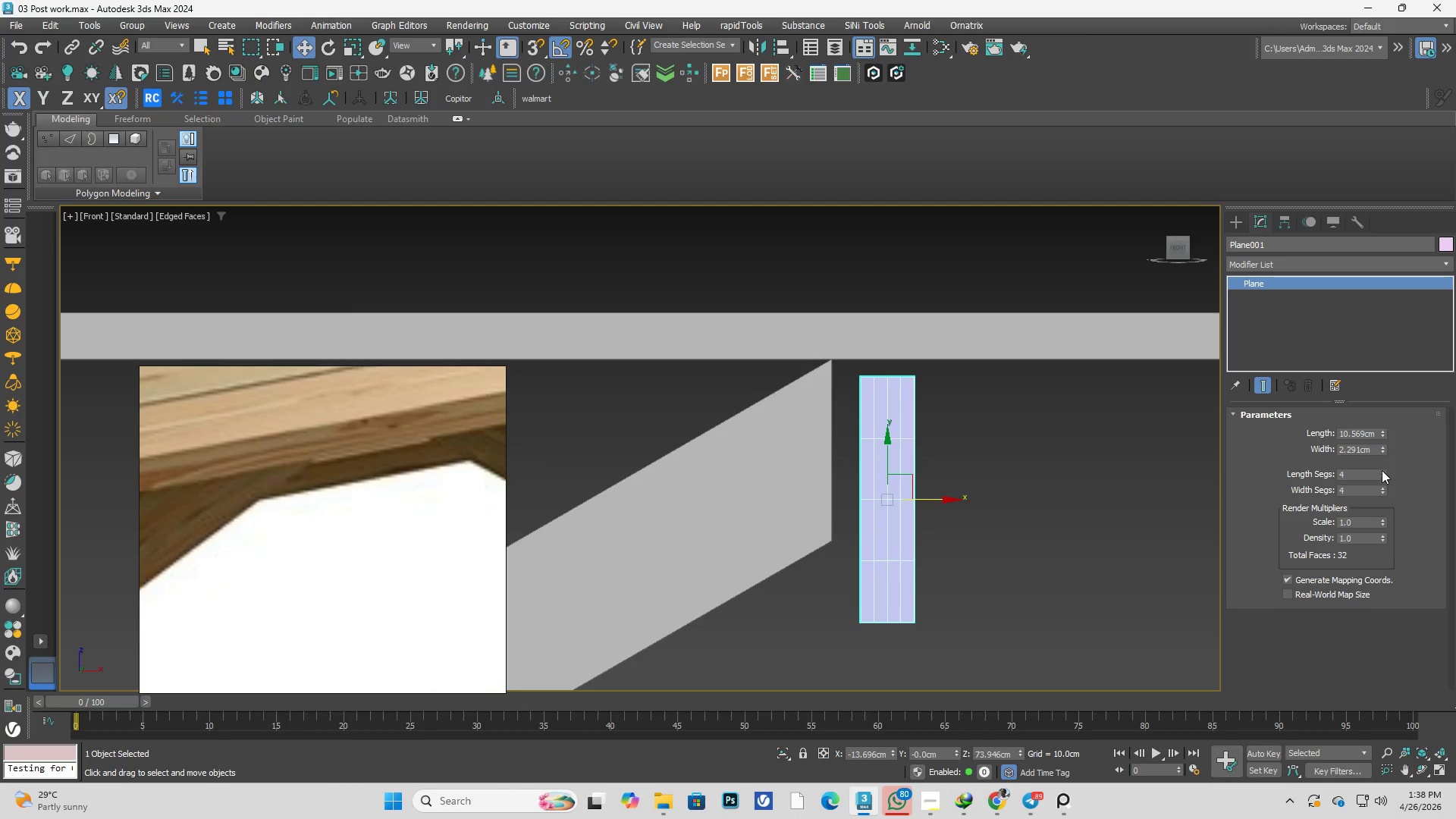 
double_click([1386, 485])
 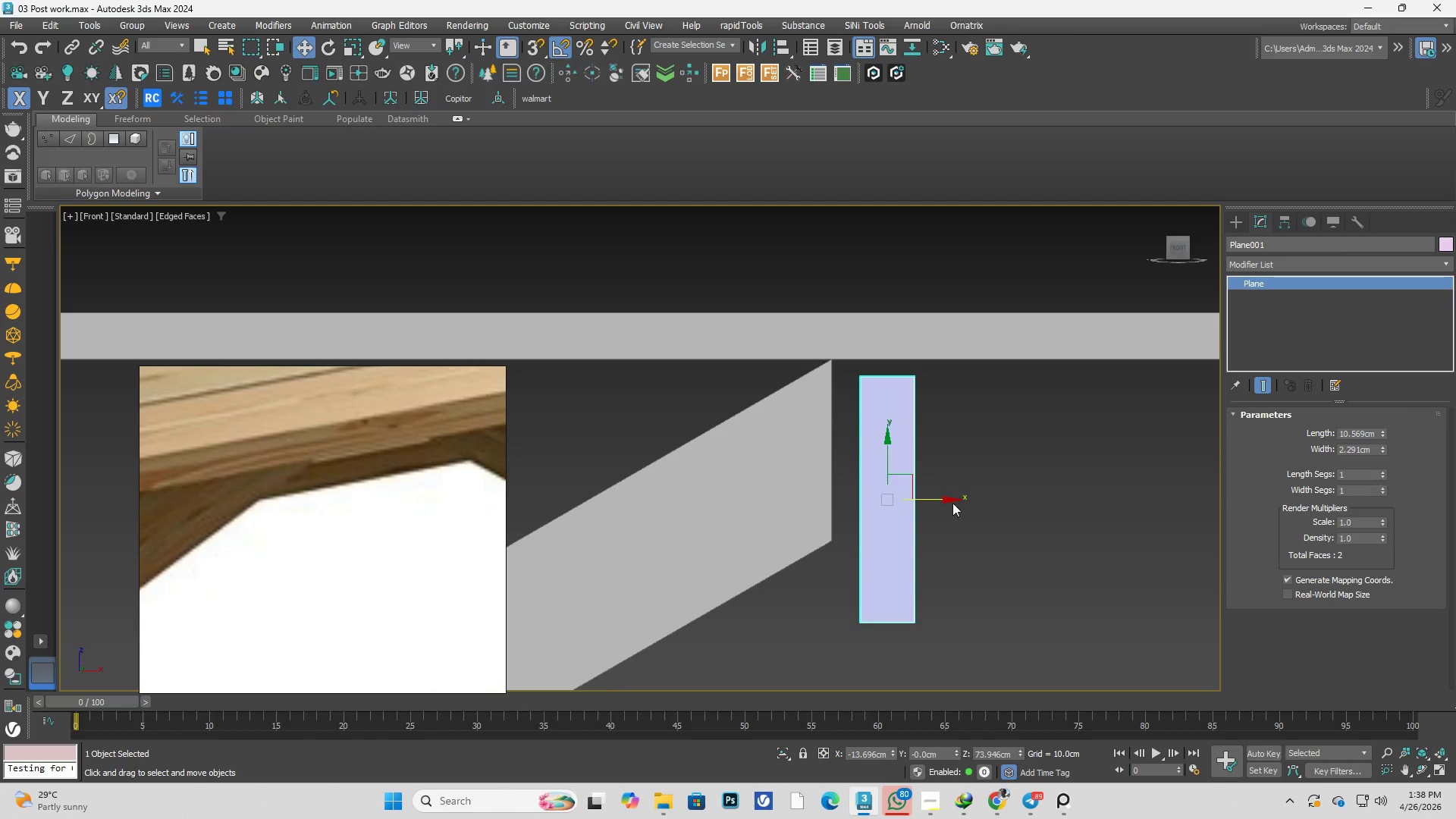 
scroll: coordinate [918, 504], scroll_direction: down, amount: 1.0
 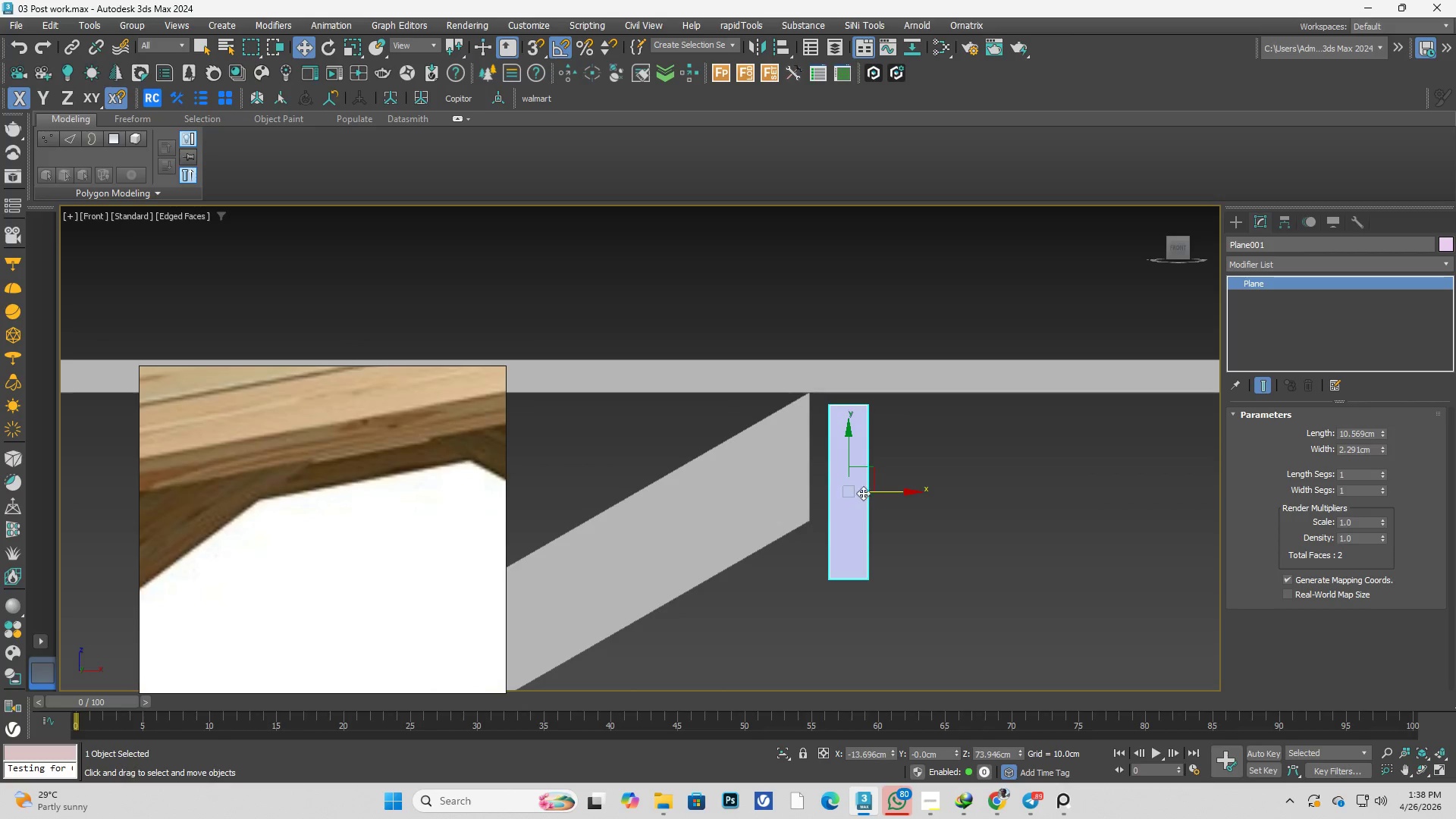 
key(F3)
 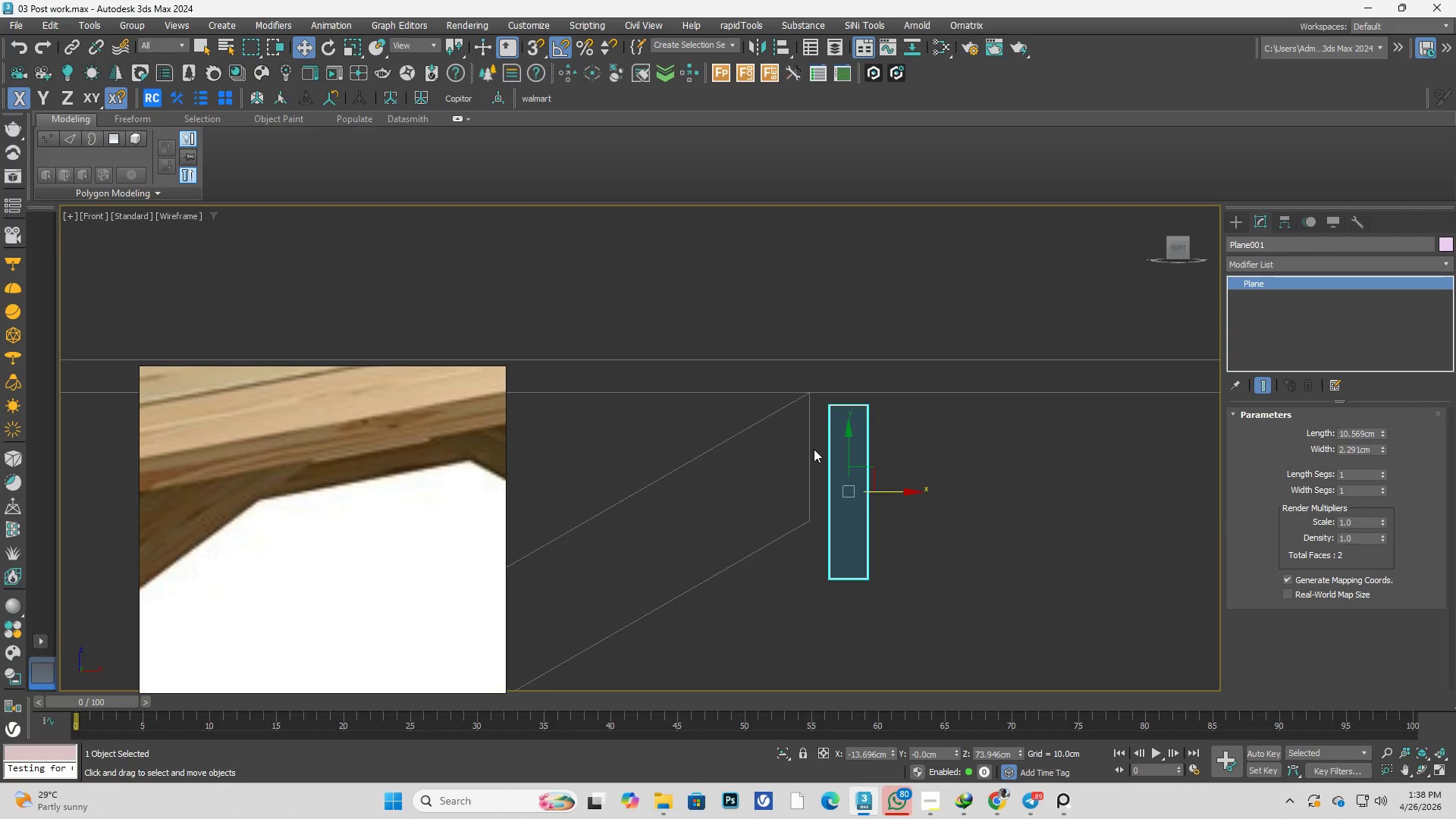 
right_click([836, 455])
 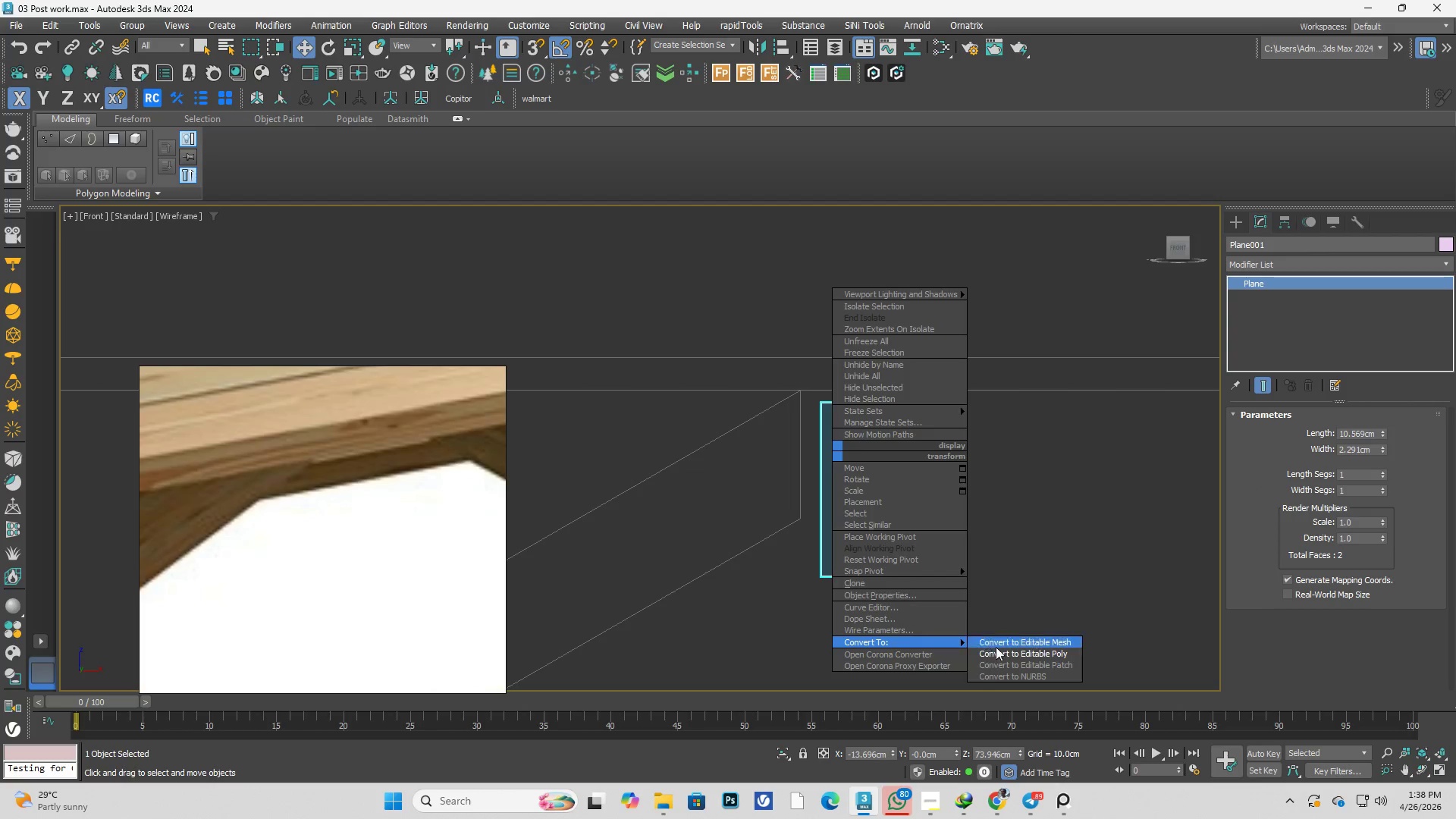 
scroll: coordinate [834, 455], scroll_direction: none, amount: 0.0
 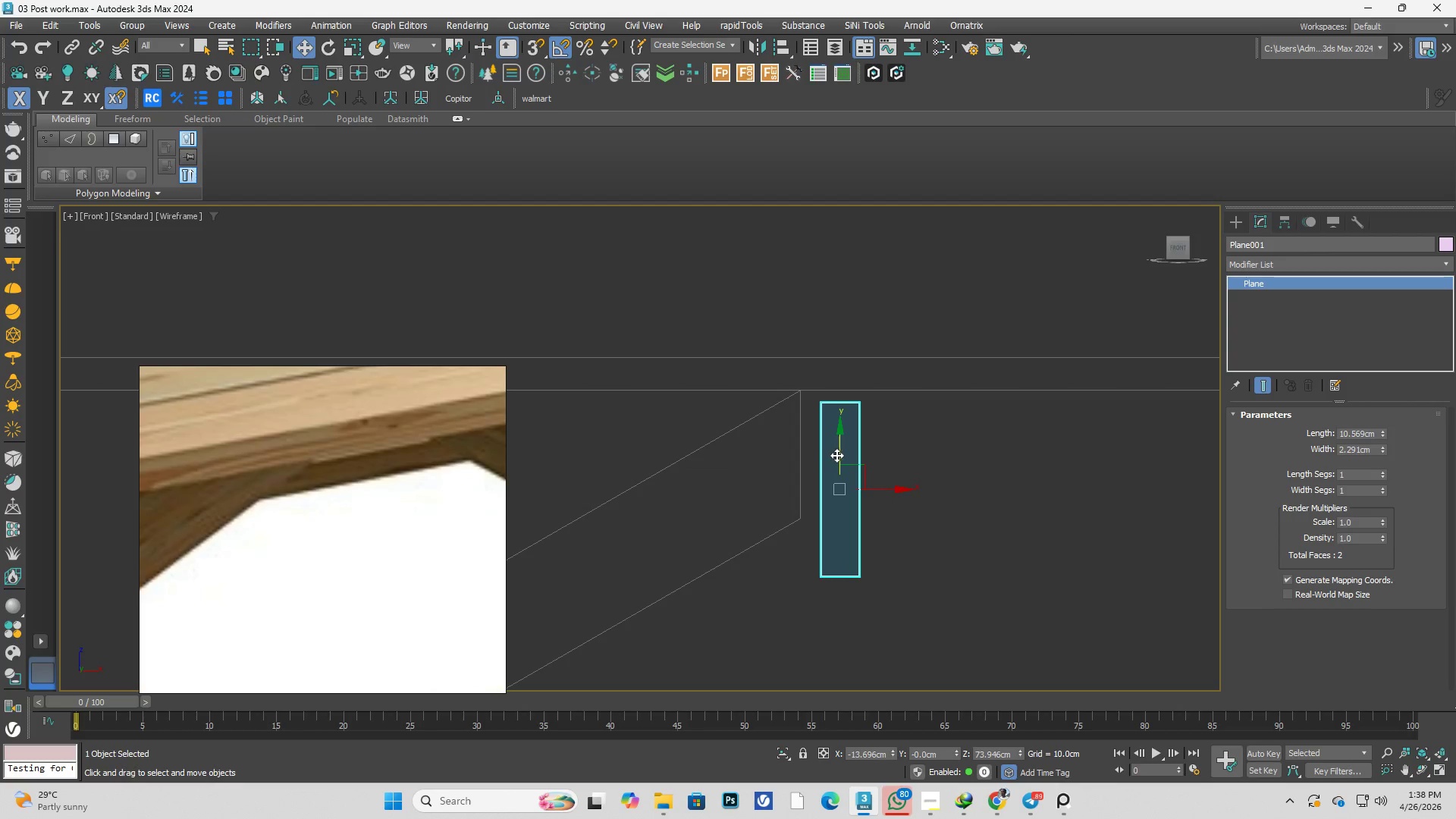 
left_click([1005, 655])
 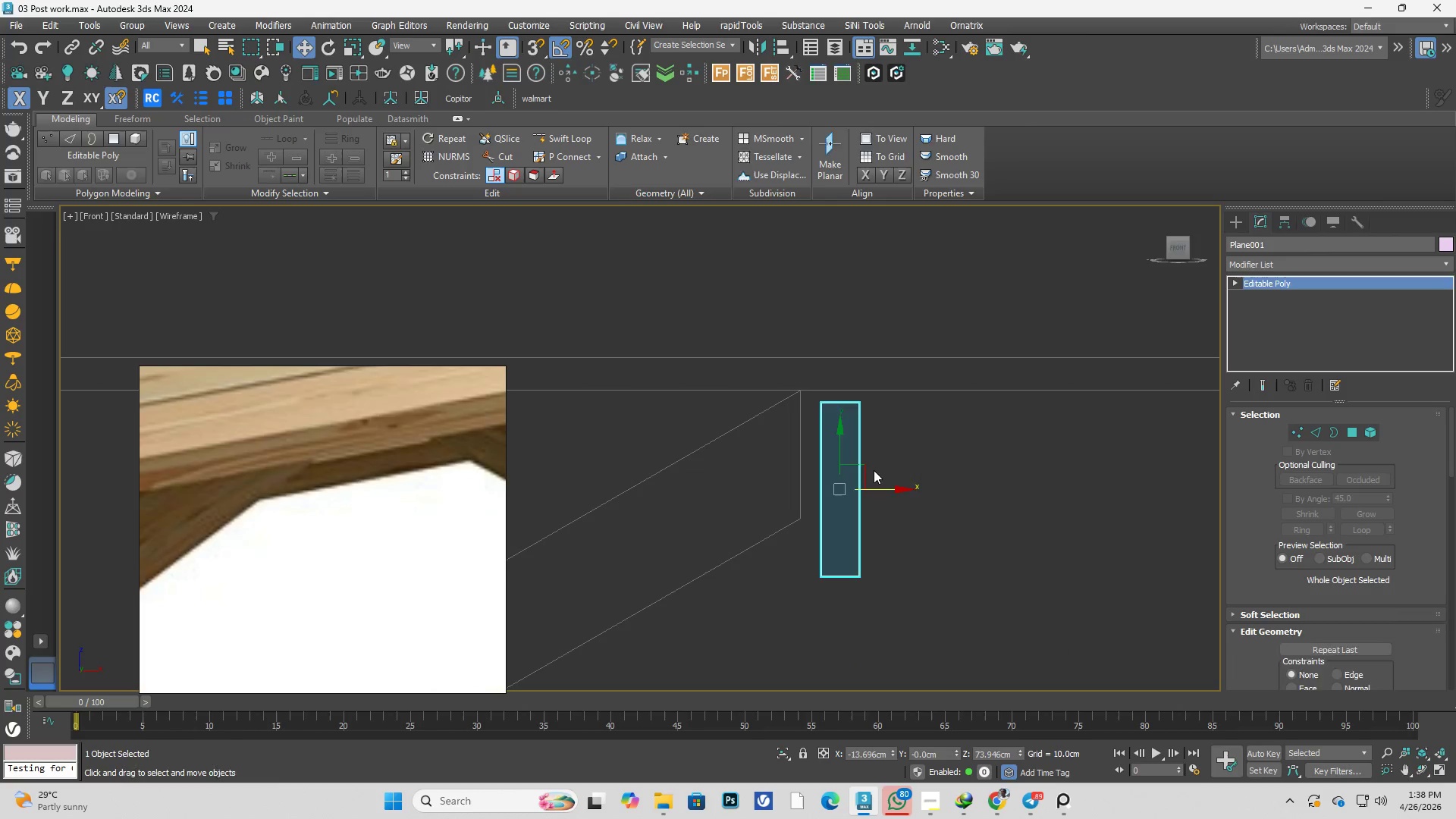 
type(1s)
 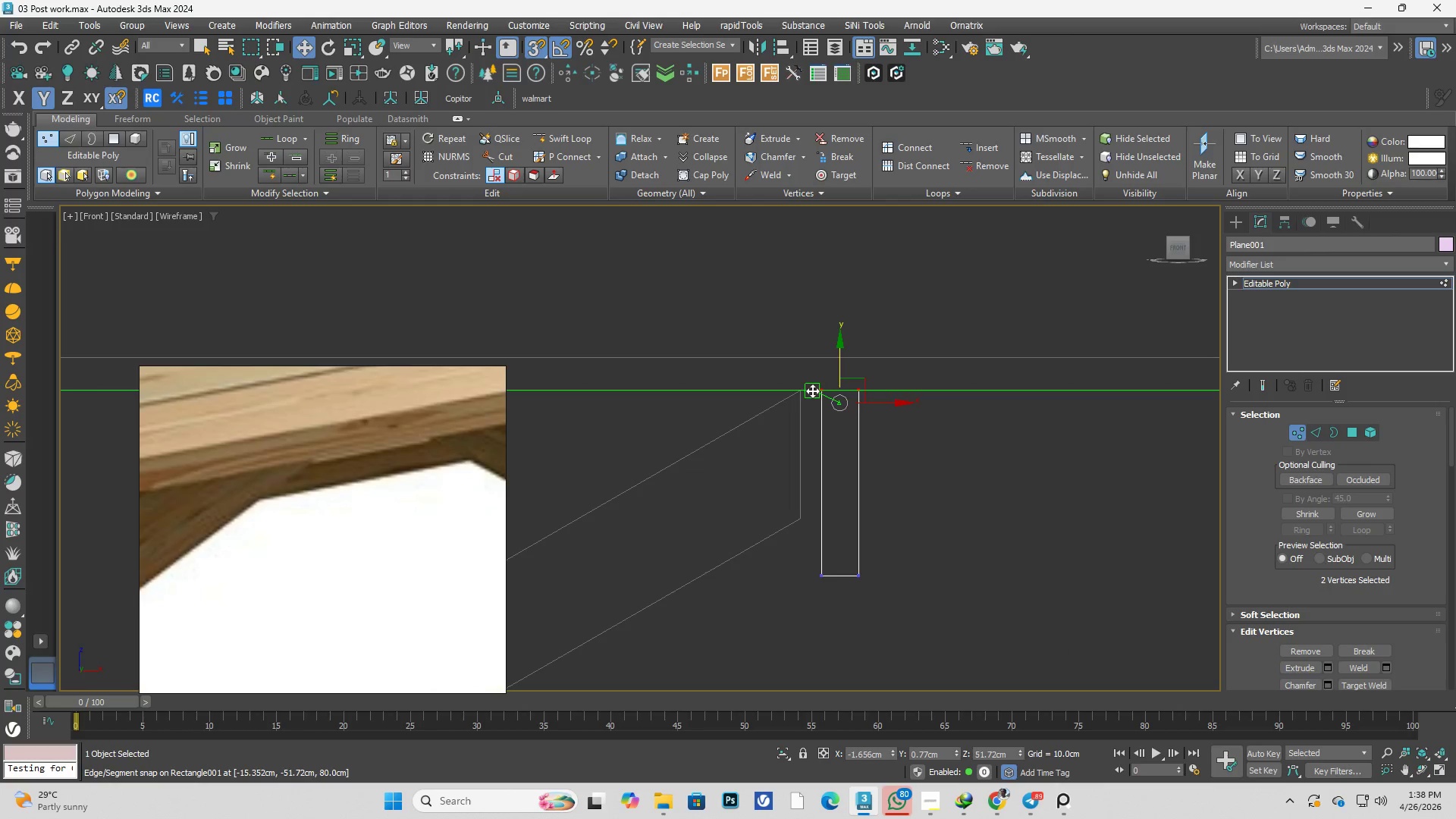 
left_click_drag(start_coordinate=[725, 358], to_coordinate=[933, 437])
 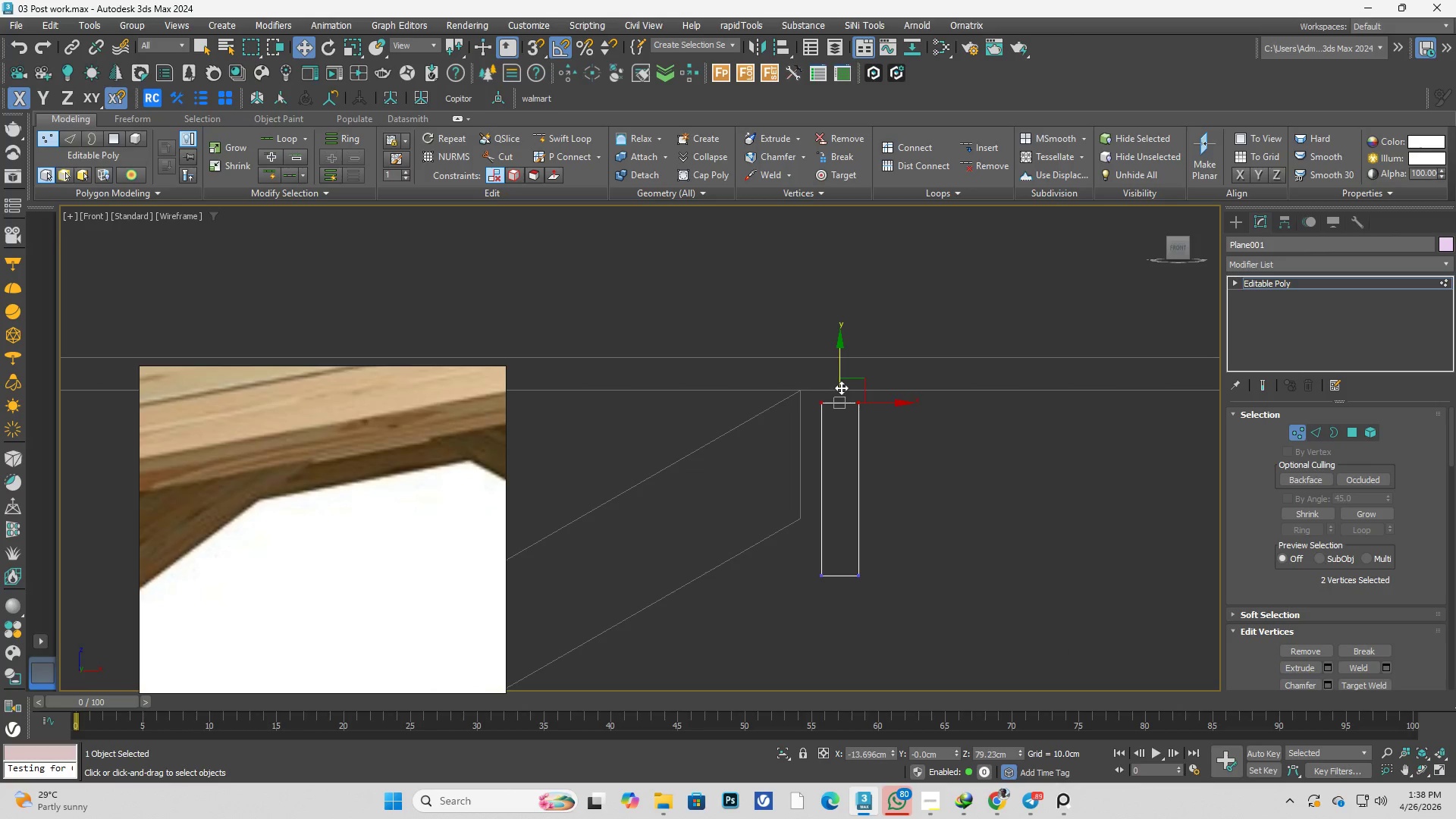 
left_click_drag(start_coordinate=[841, 388], to_coordinate=[812, 391])
 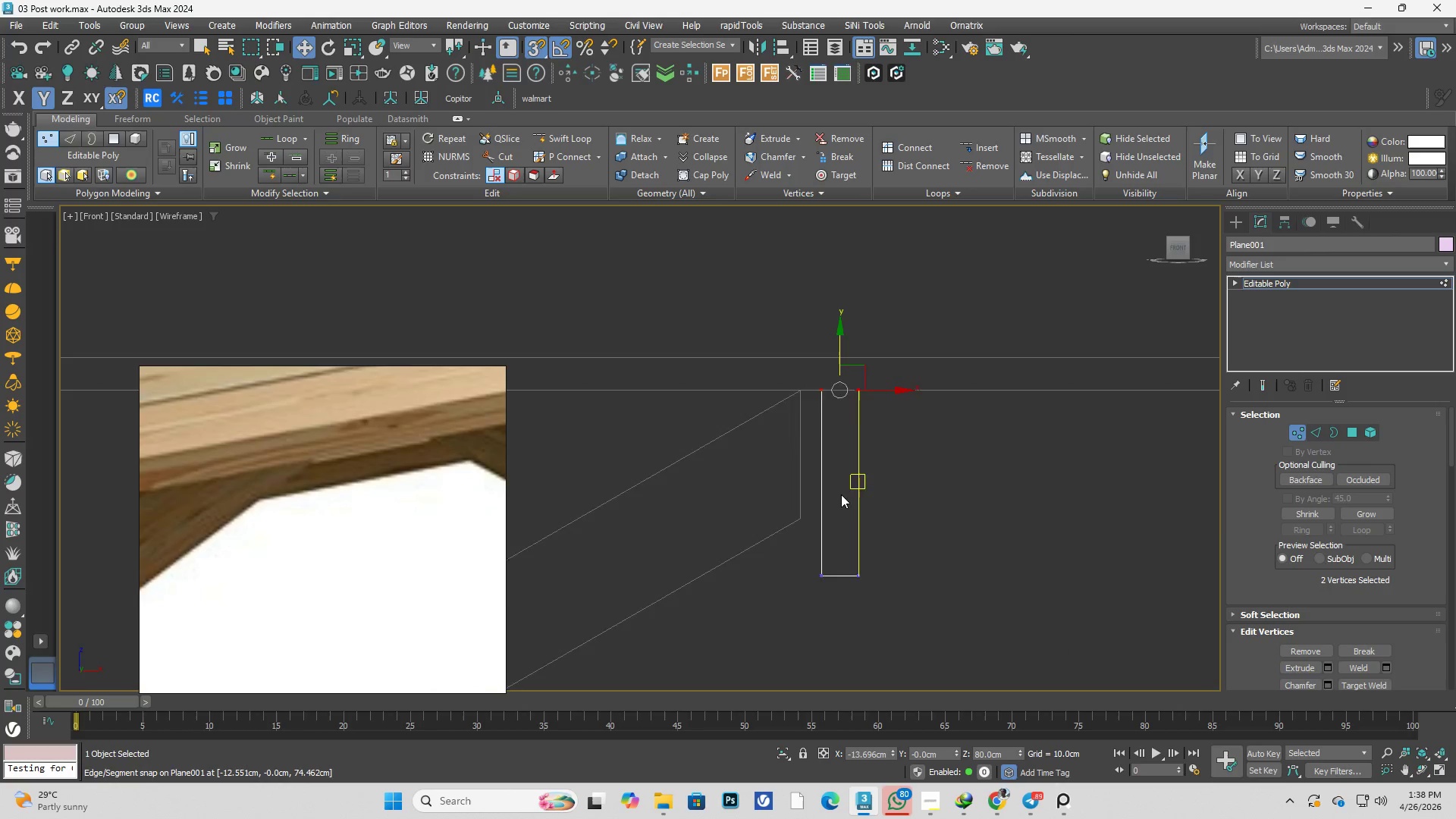 
left_click_drag(start_coordinate=[803, 617], to_coordinate=[927, 516])
 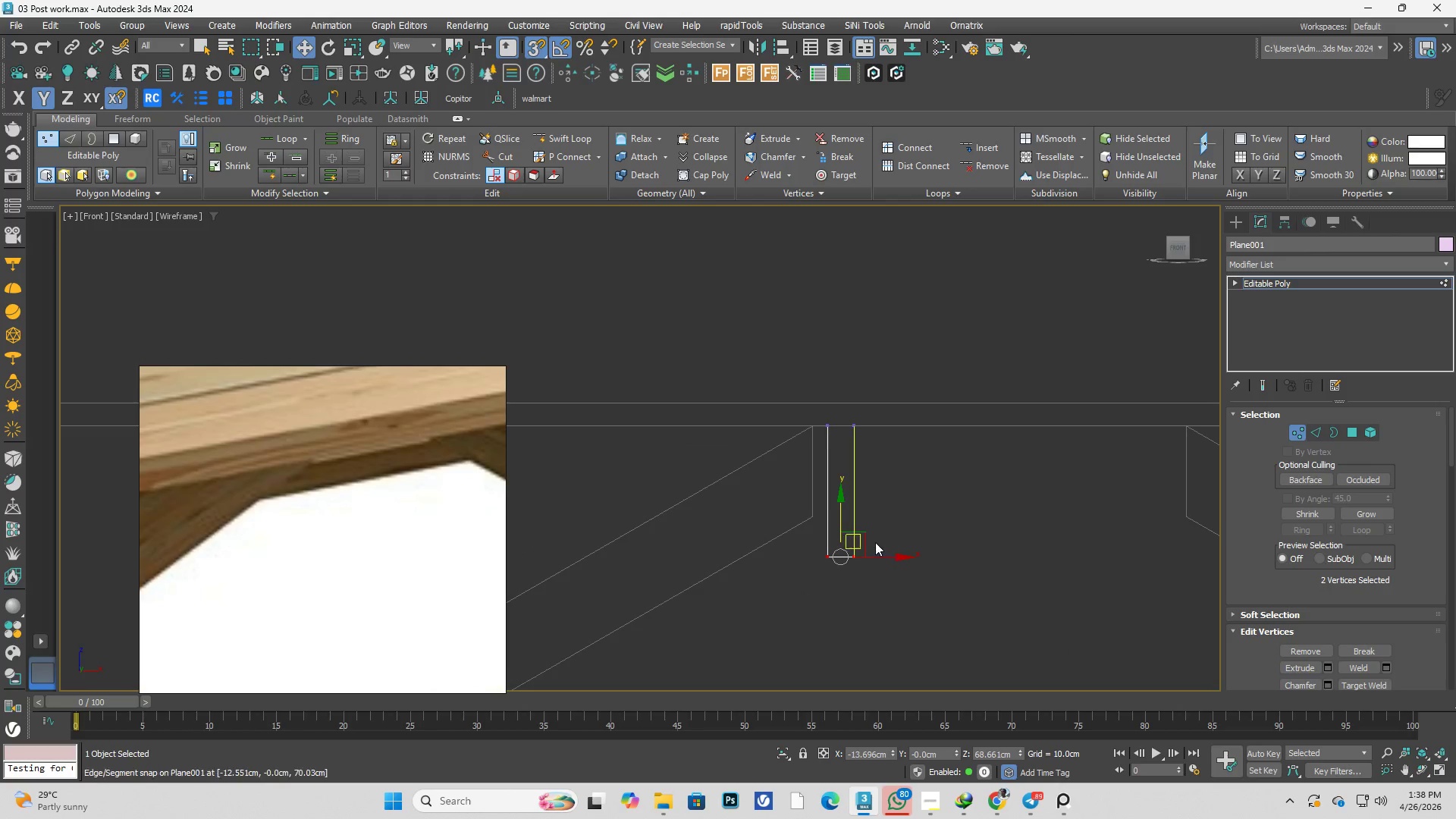 
scroll: coordinate [843, 512], scroll_direction: down, amount: 1.0
 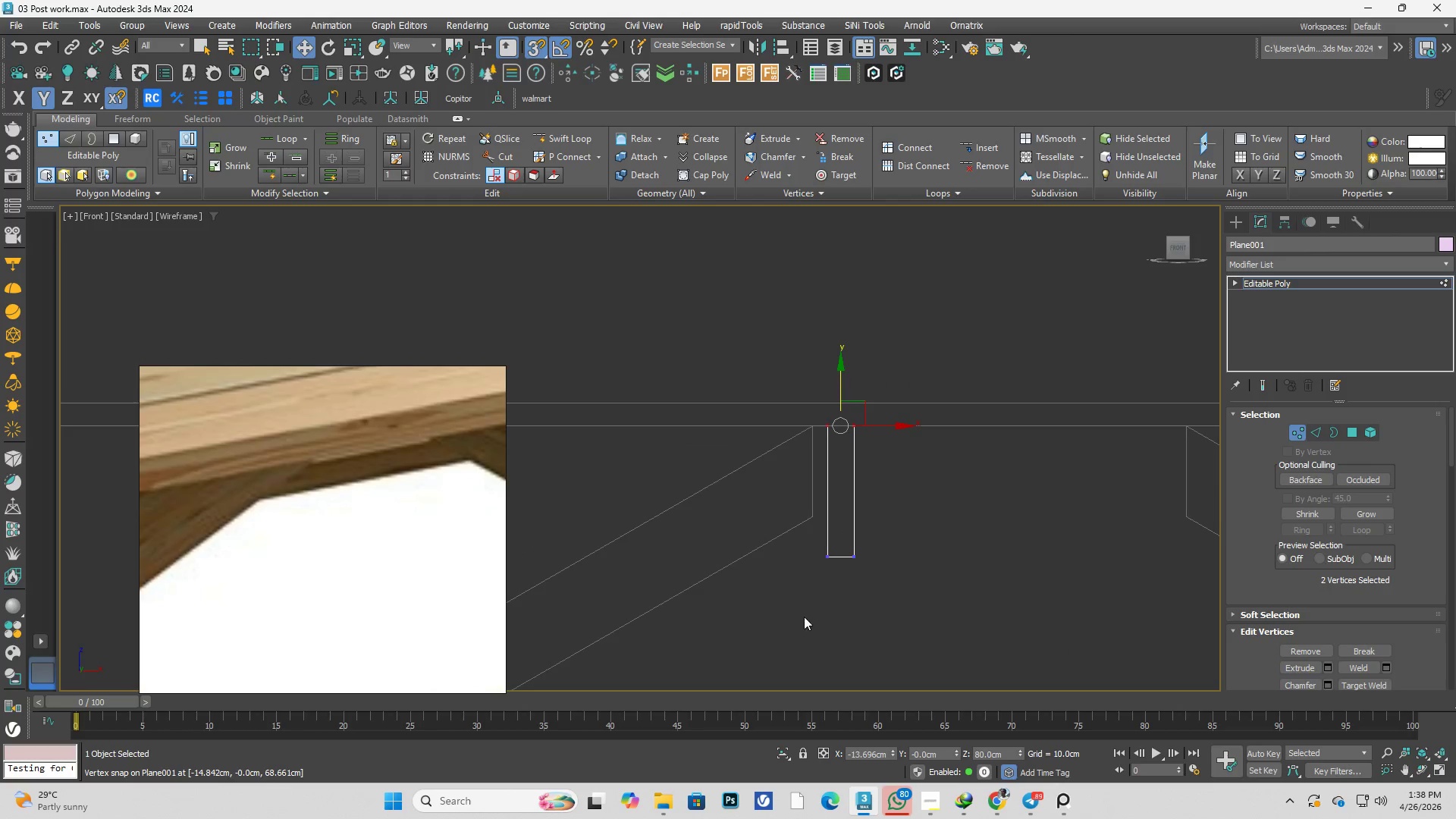 
scroll: coordinate [875, 542], scroll_direction: up, amount: 2.0
 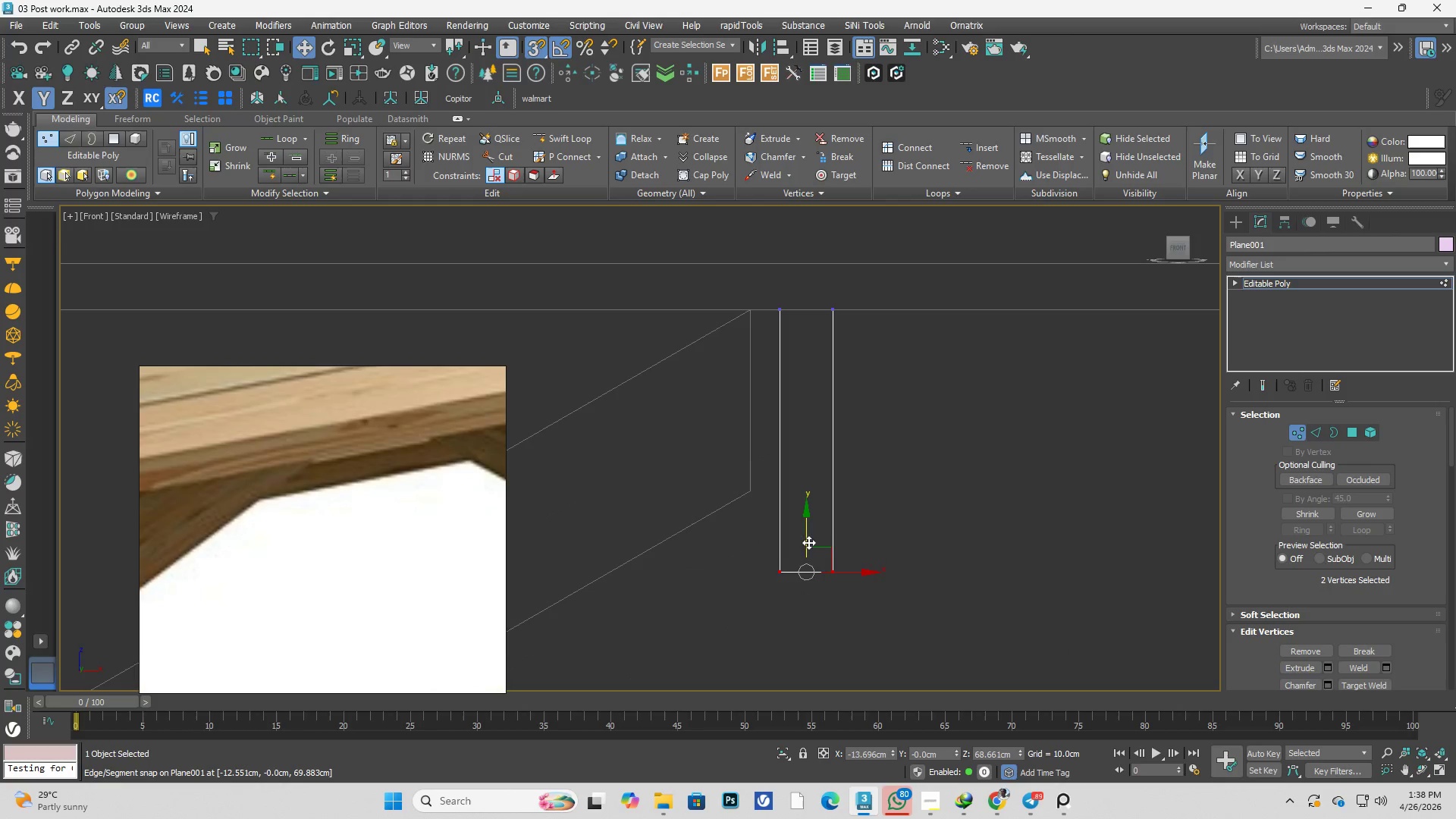 
left_click_drag(start_coordinate=[802, 542], to_coordinate=[742, 504])
 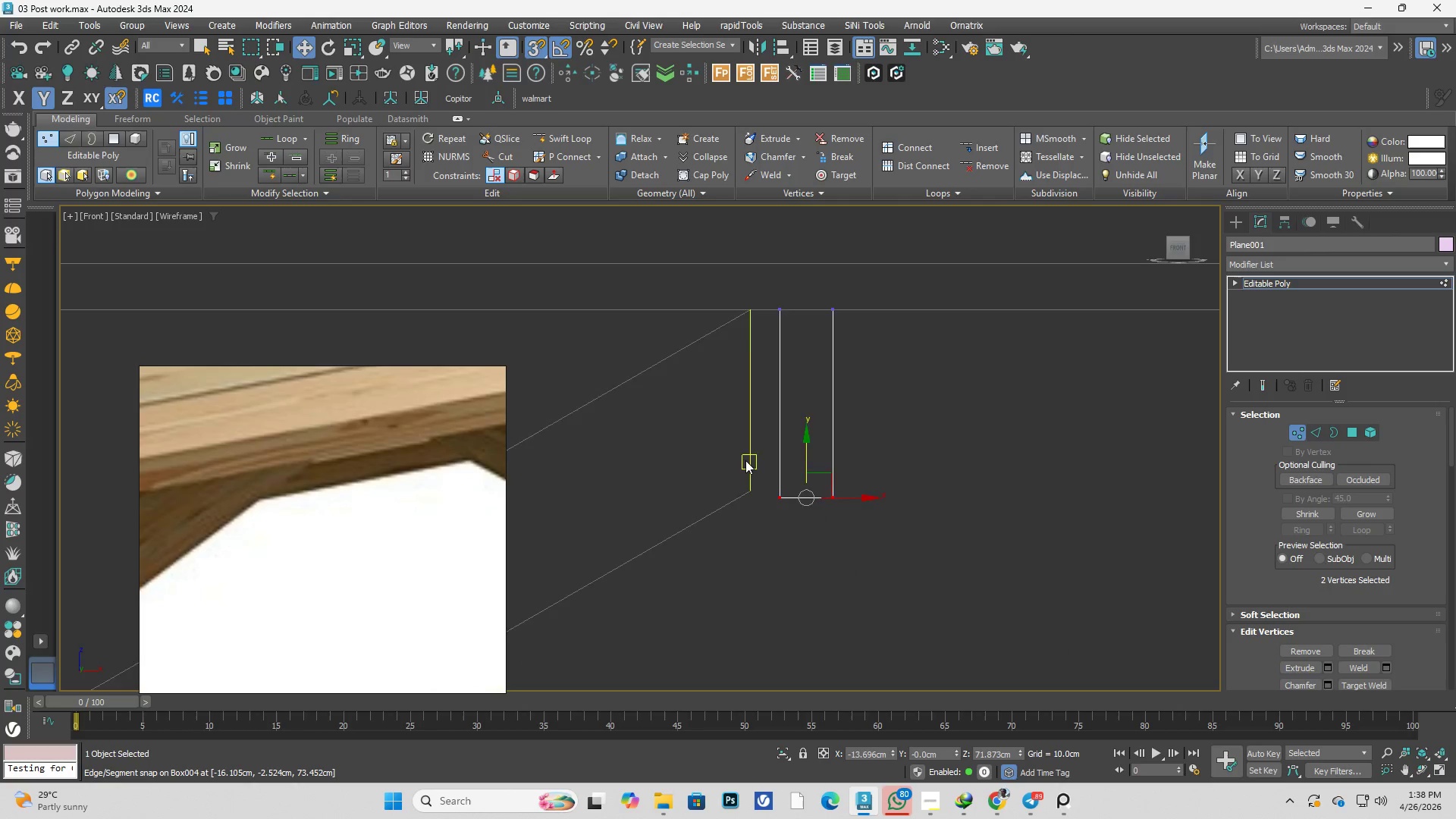 
scroll: coordinate [752, 500], scroll_direction: none, amount: 0.0
 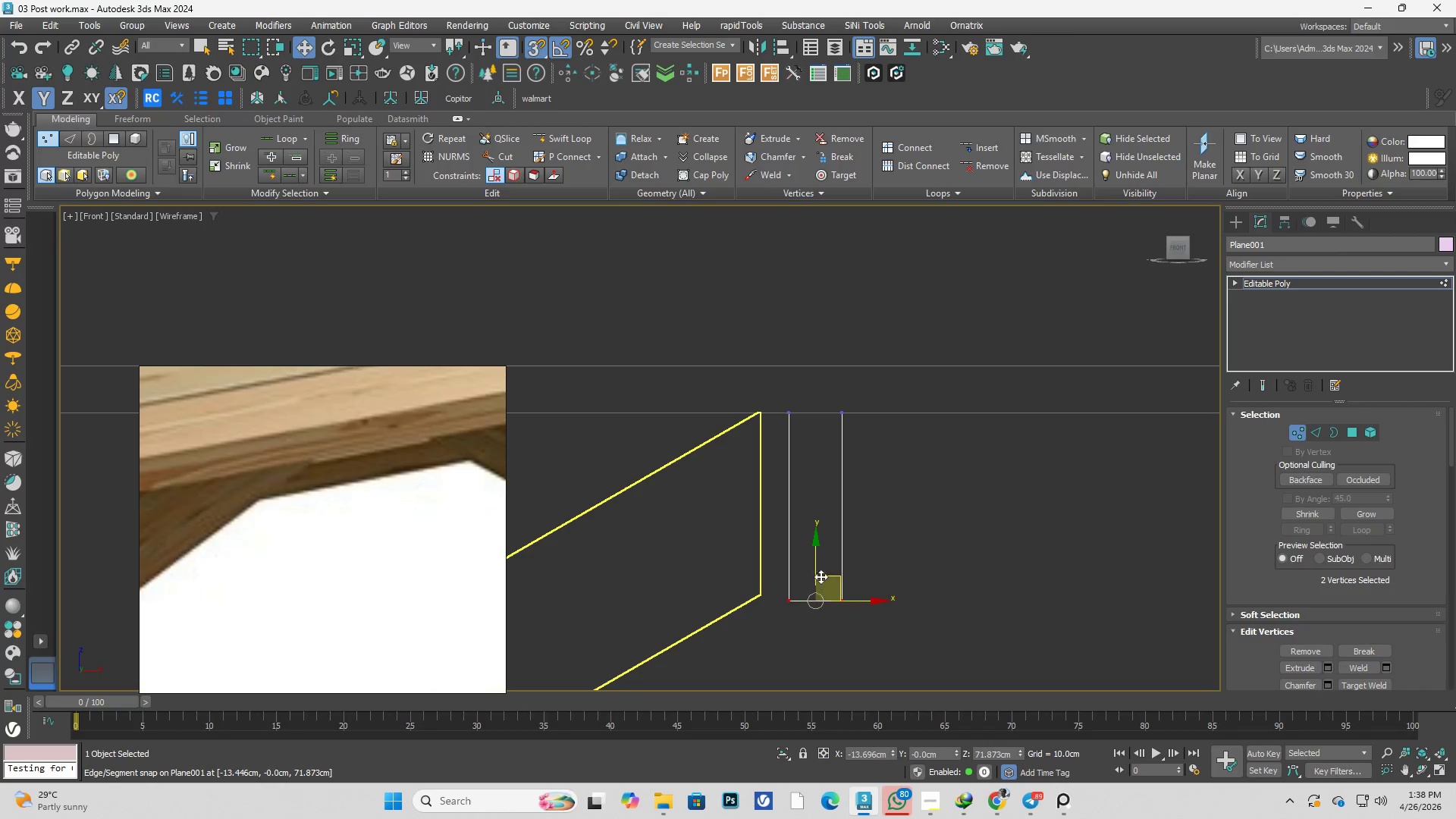 
left_click_drag(start_coordinate=[814, 574], to_coordinate=[760, 594])
 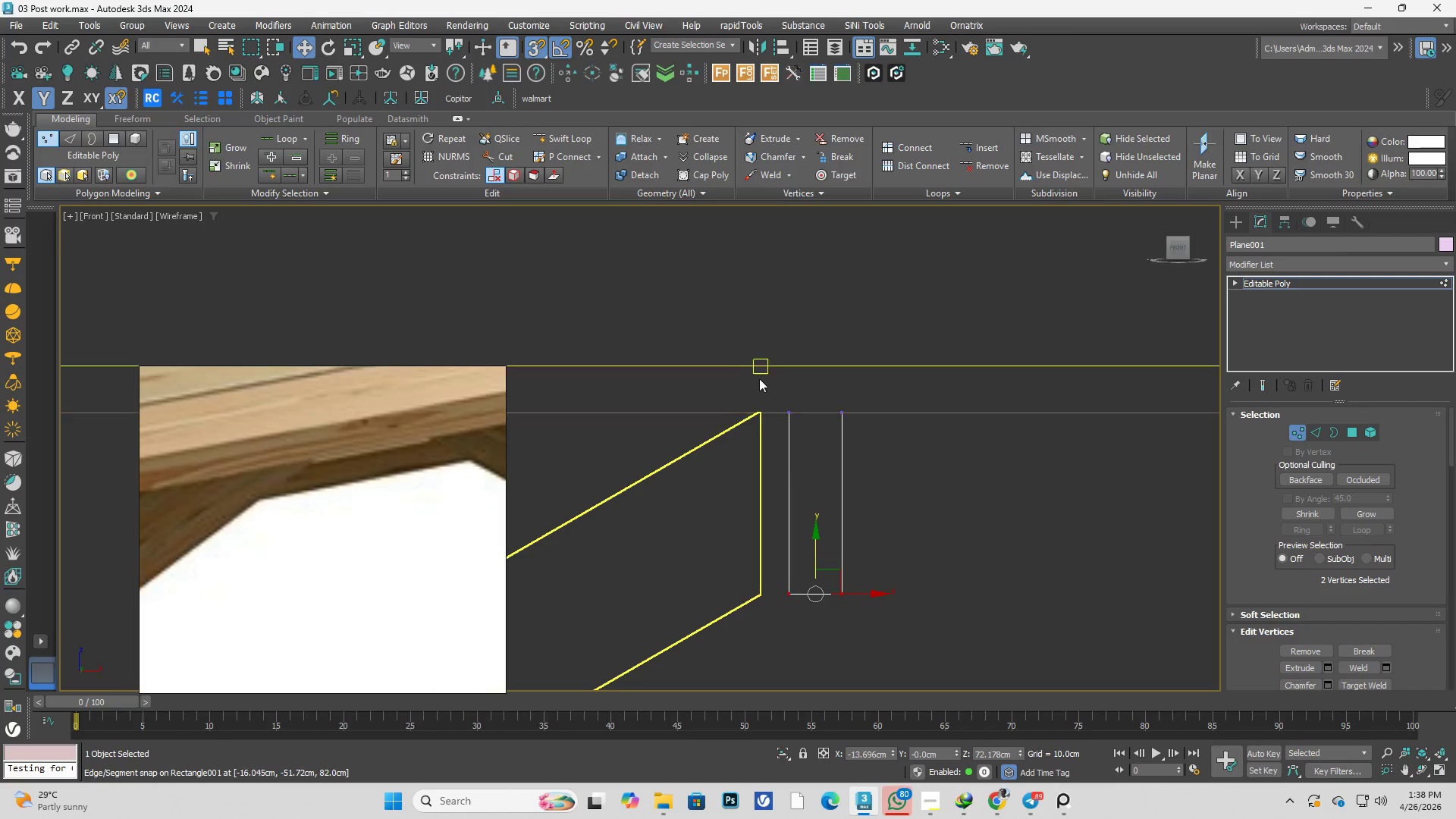 
left_click_drag(start_coordinate=[755, 377], to_coordinate=[814, 627])
 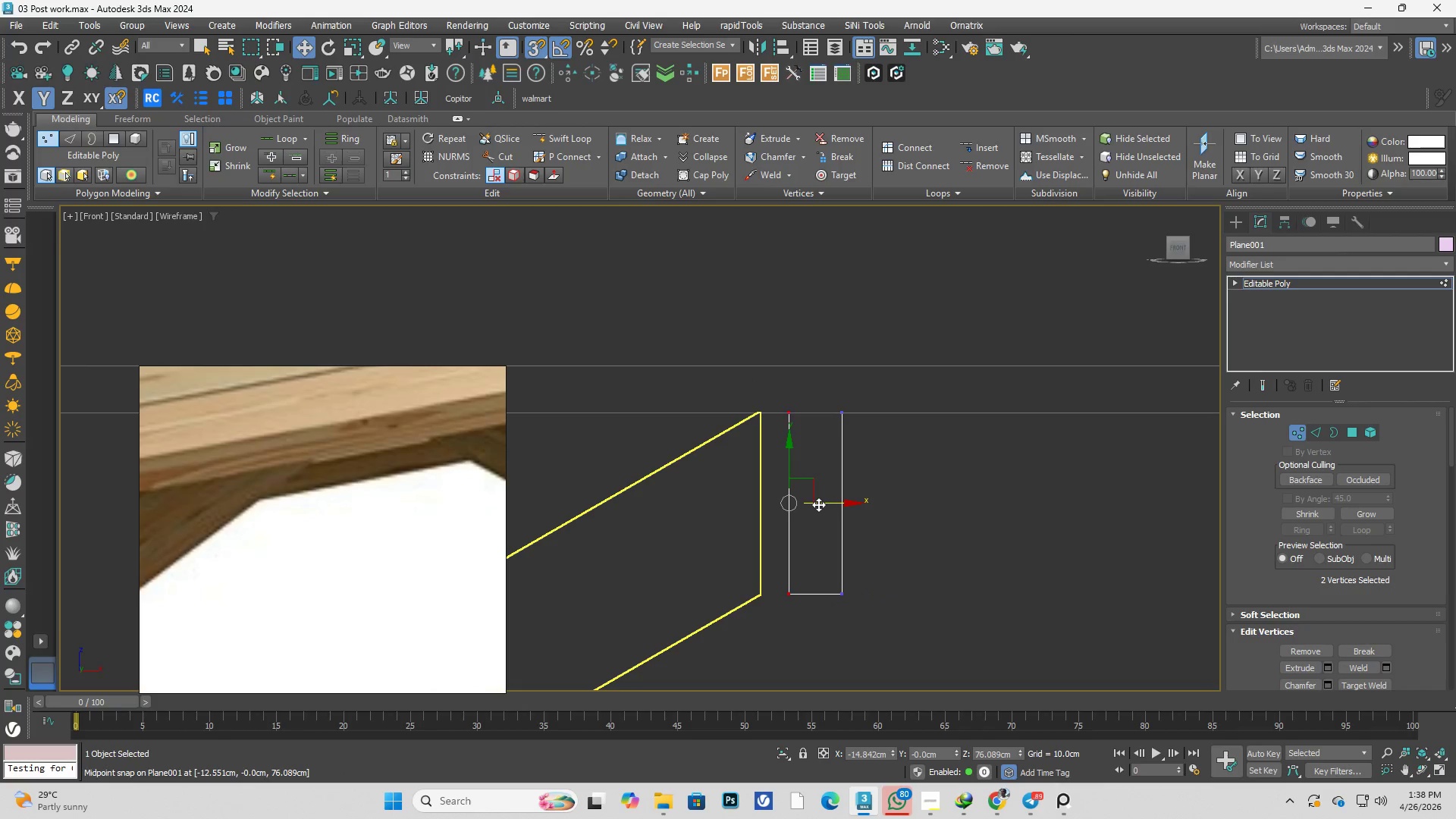 
left_click_drag(start_coordinate=[817, 504], to_coordinate=[765, 418])
 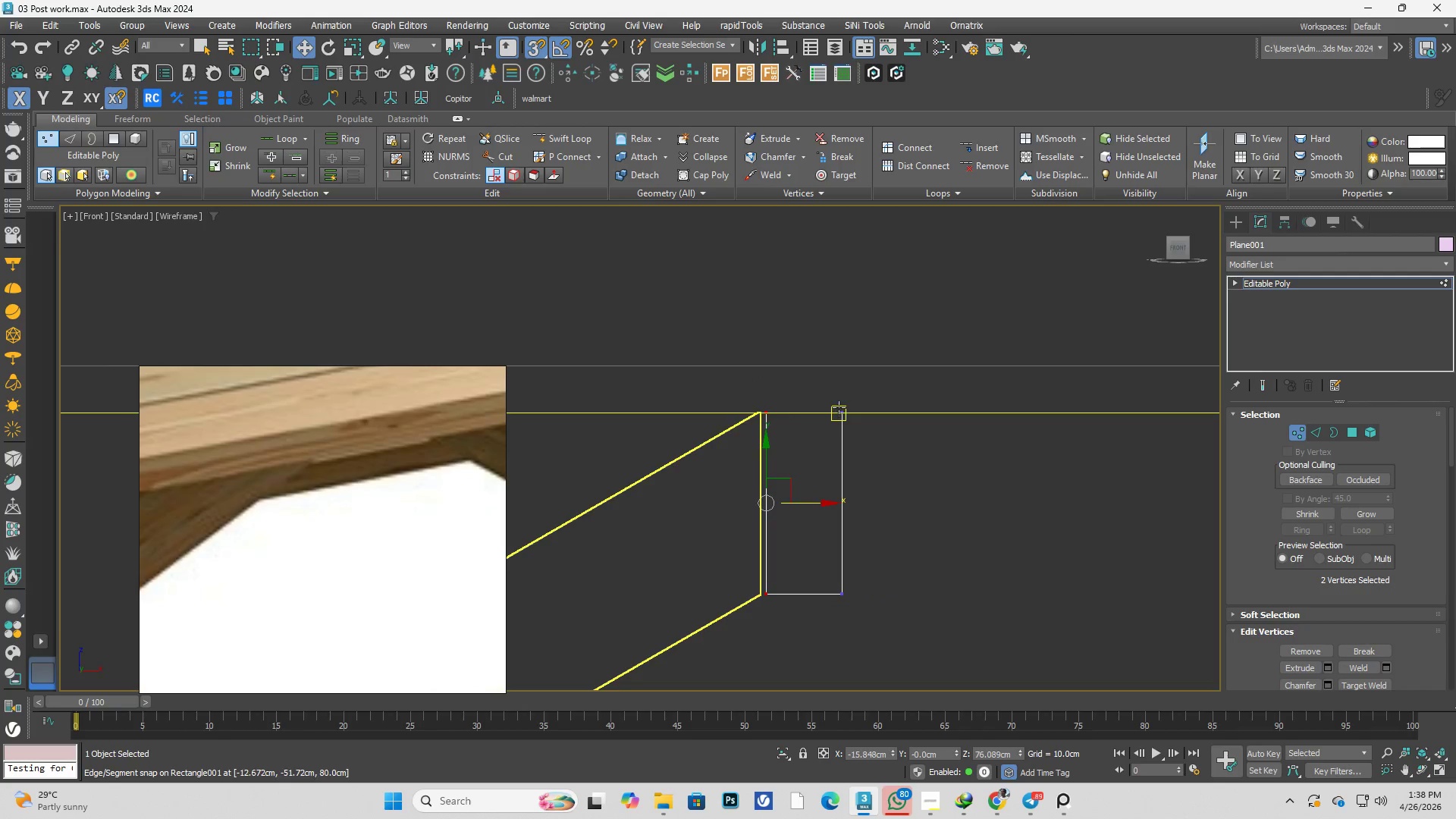 
scroll: coordinate [838, 421], scroll_direction: down, amount: 2.0
 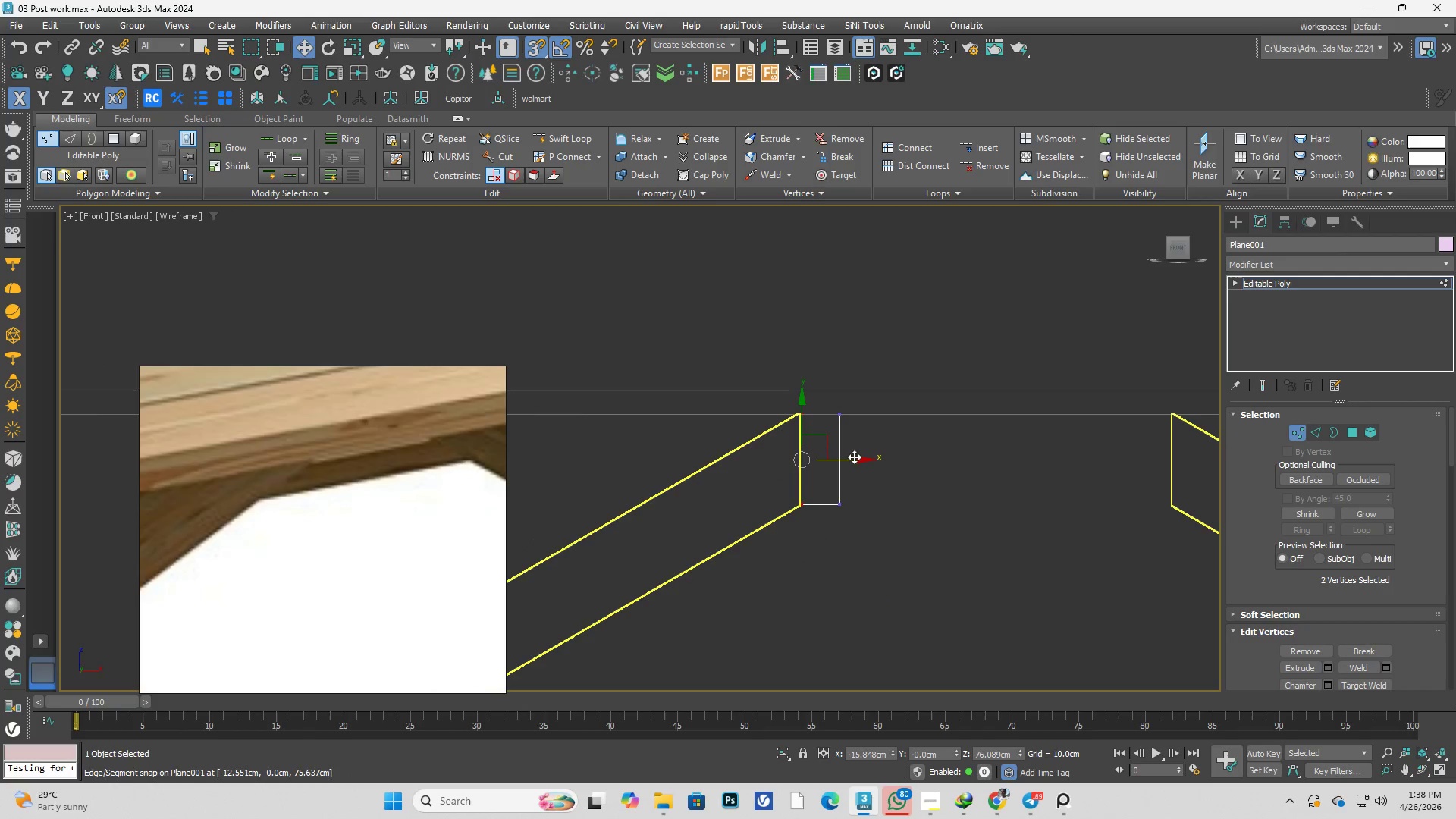 
type(11)
 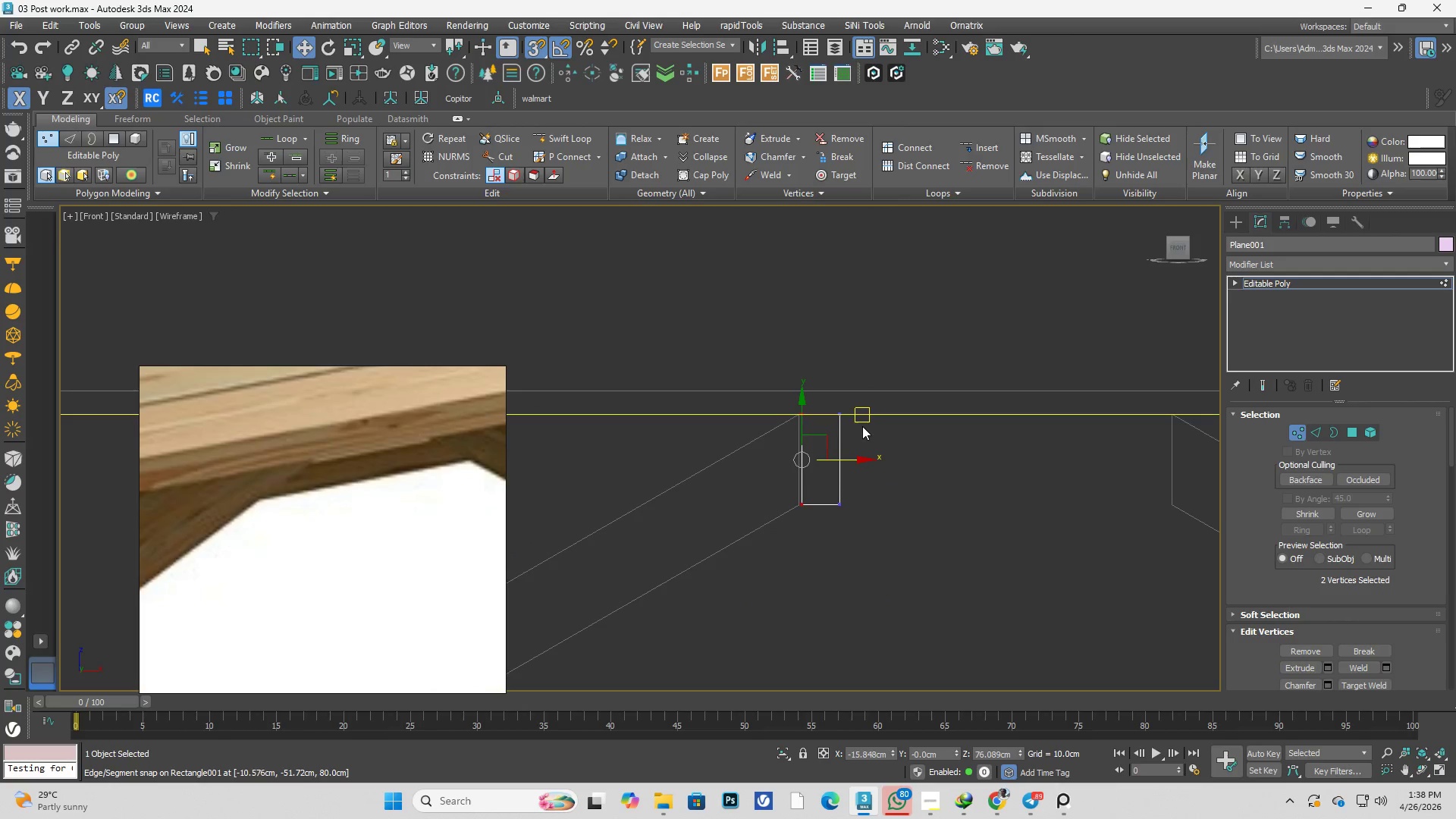 
left_click_drag(start_coordinate=[907, 353], to_coordinate=[811, 579])
 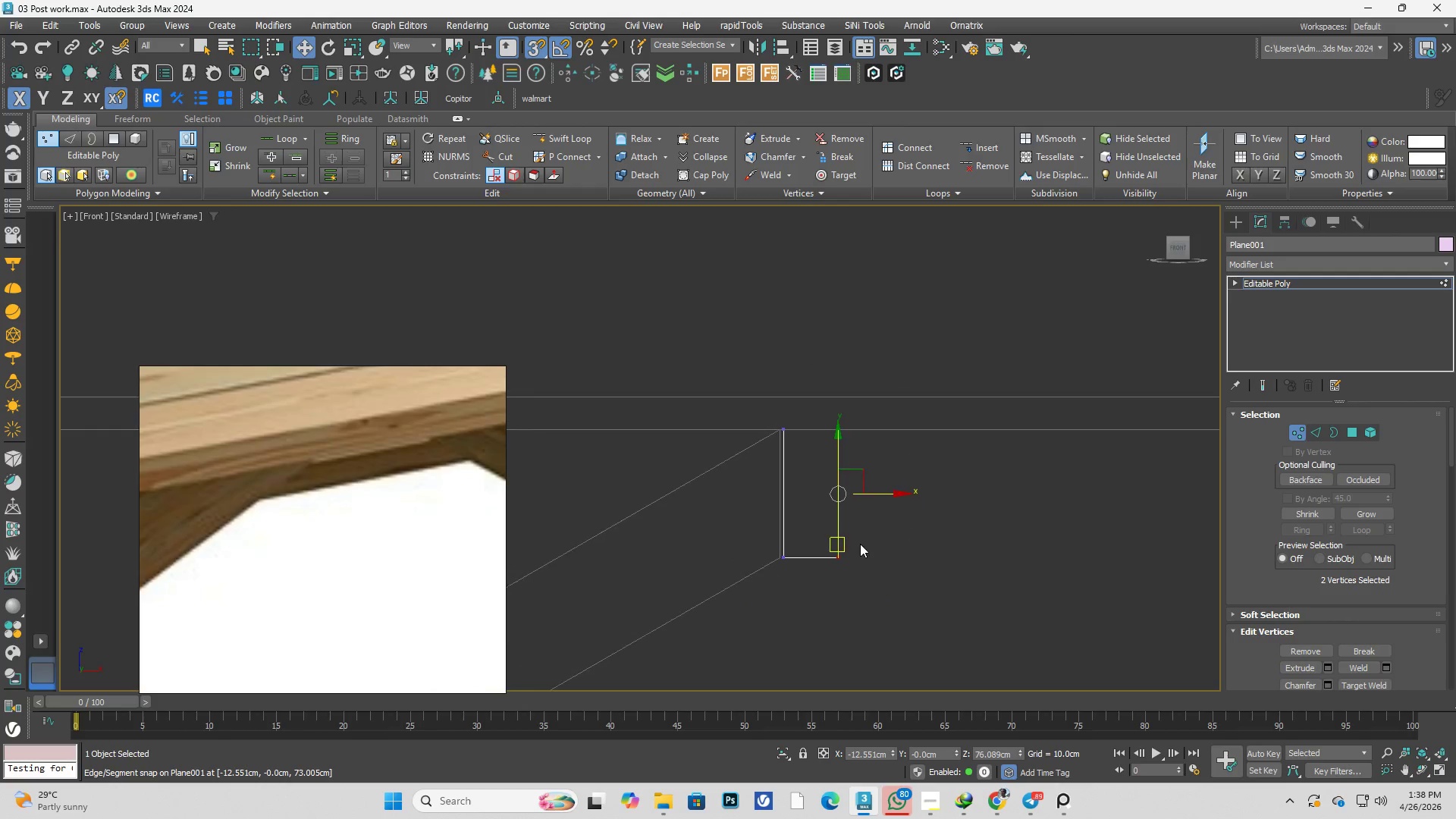 
scroll: coordinate [864, 418], scroll_direction: up, amount: 1.0
 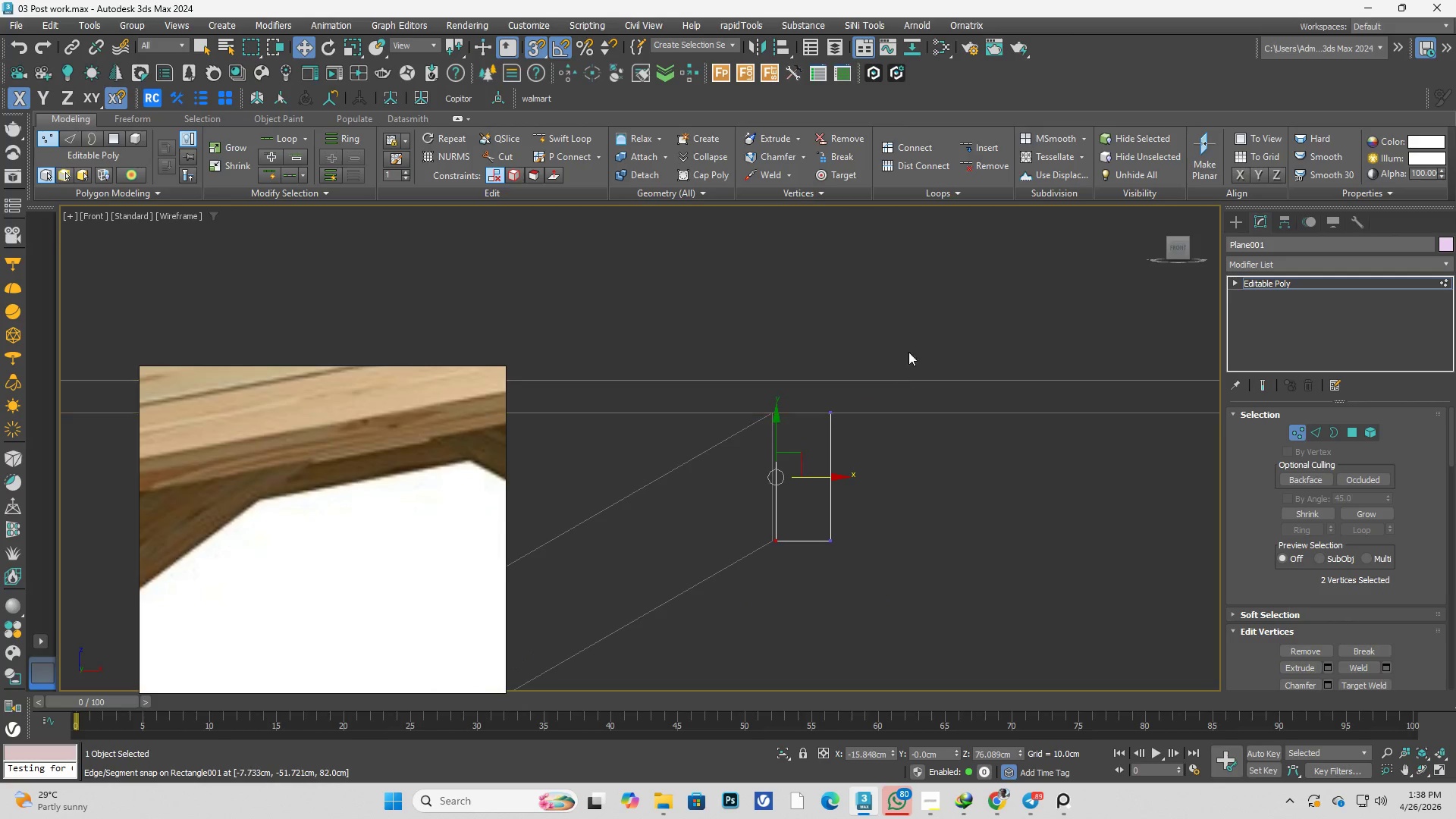 
key(S)
 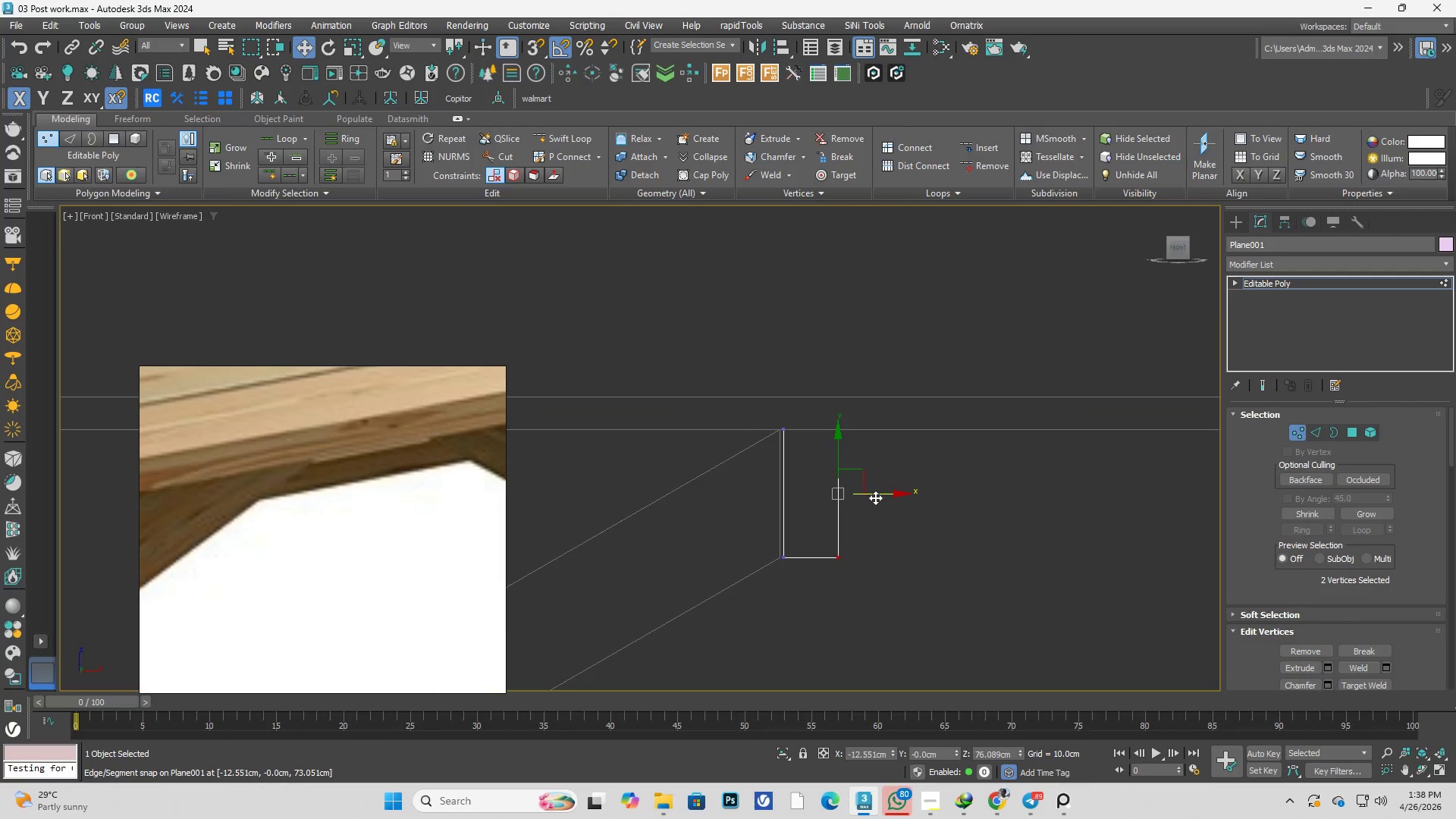 
left_click_drag(start_coordinate=[875, 498], to_coordinate=[863, 499])
 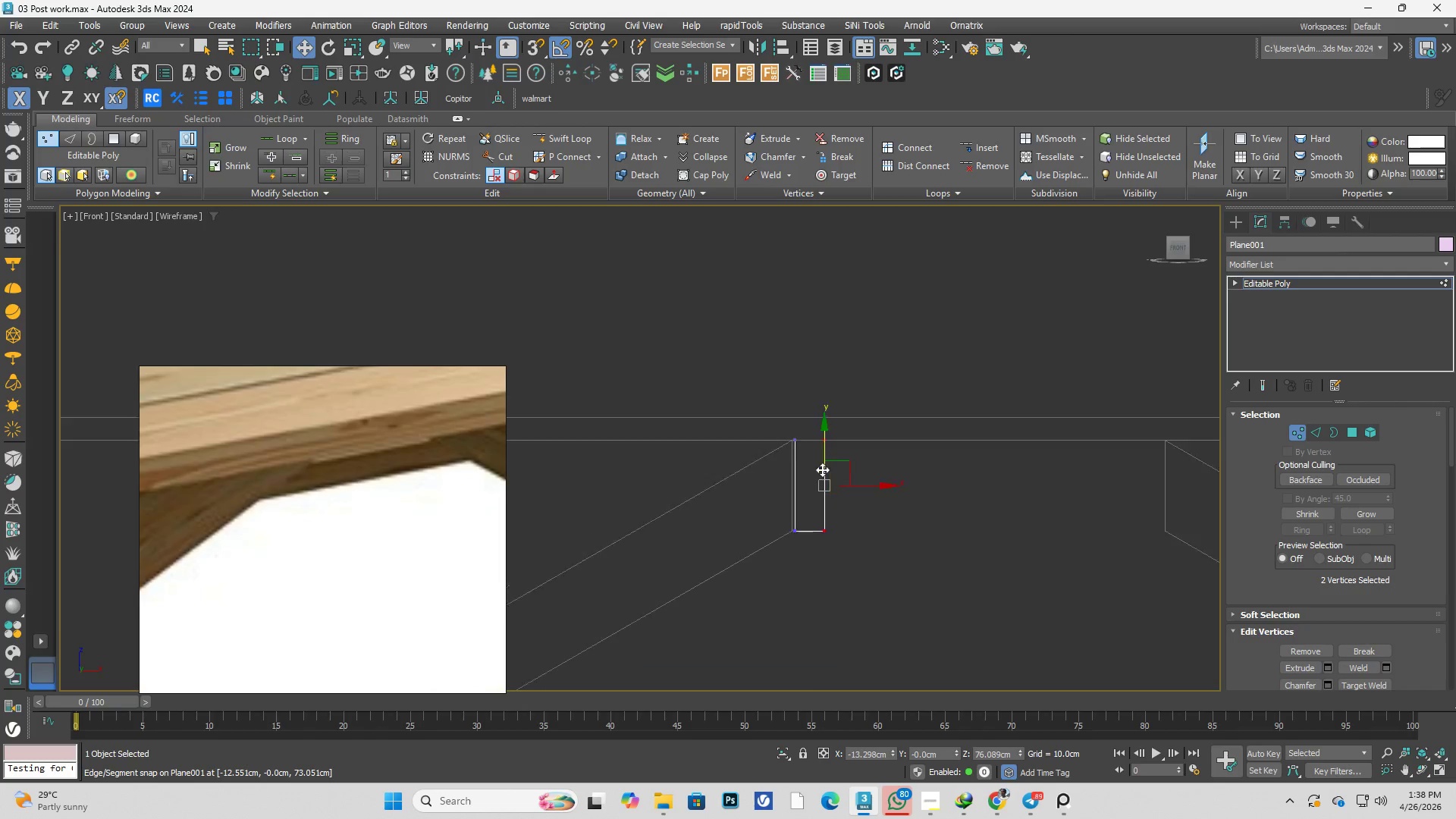 
hold_key(key=AltLeft, duration=0.86)
 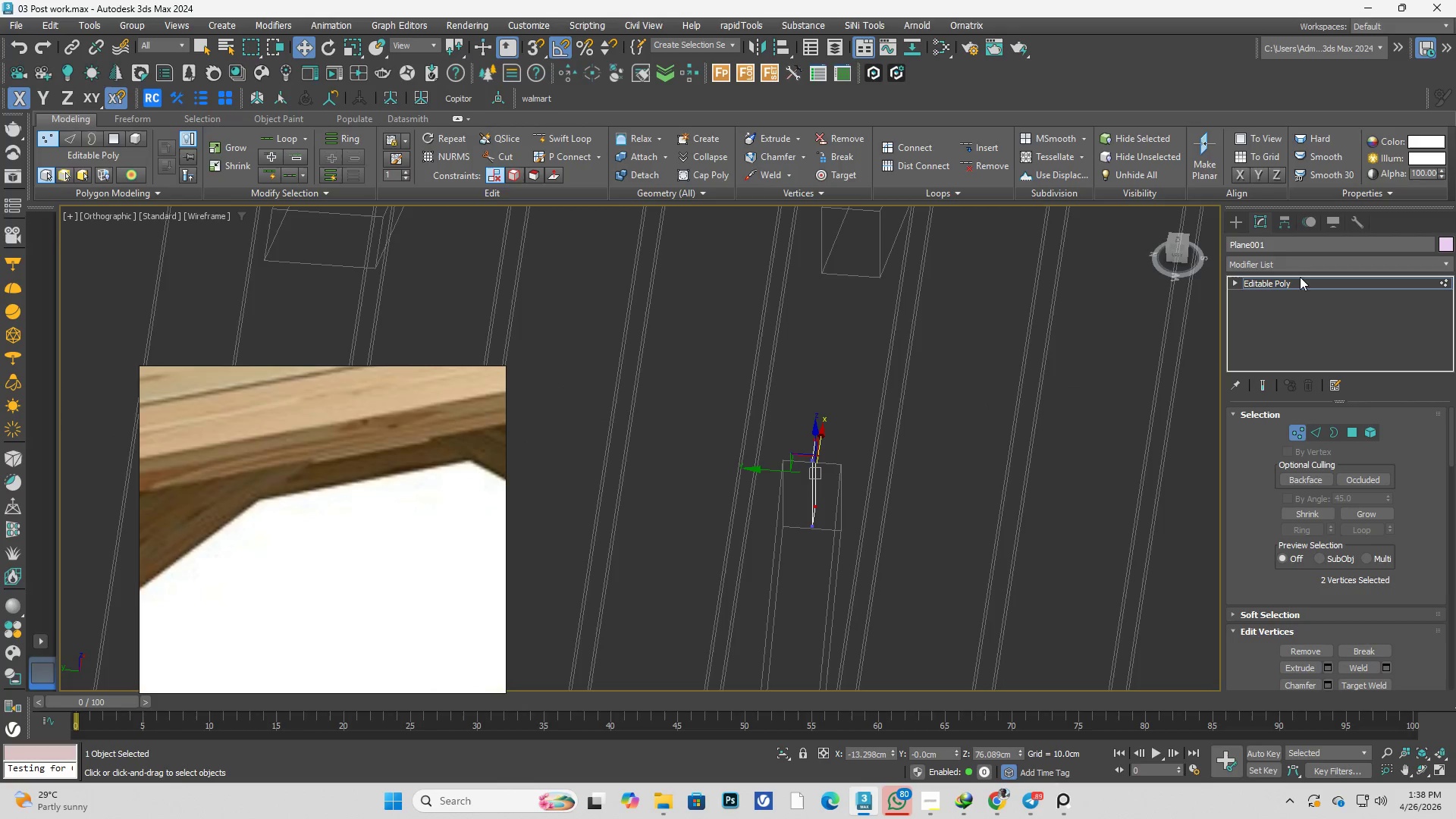 
scroll: coordinate [844, 499], scroll_direction: down, amount: 1.0
 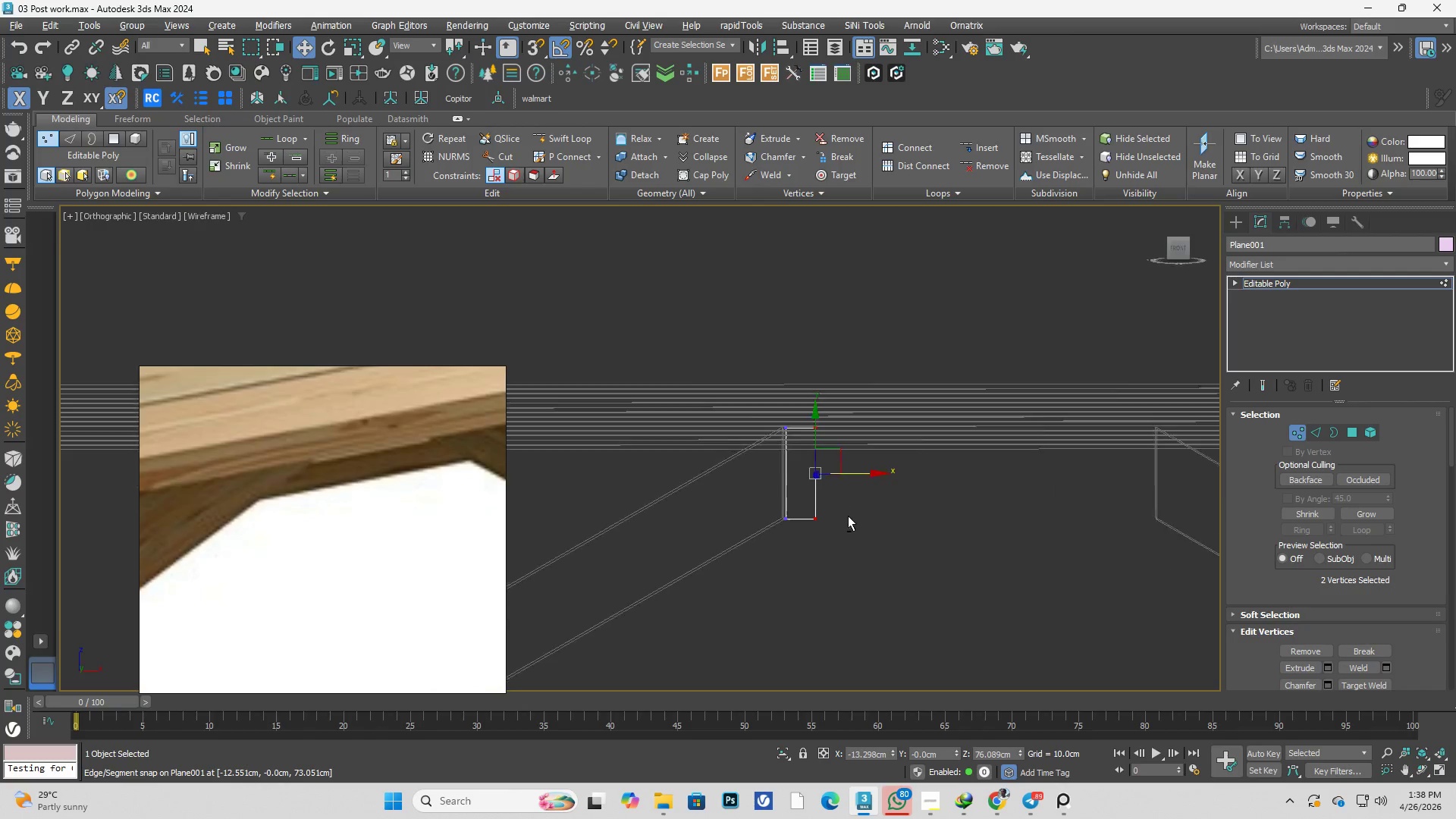 
left_click([1304, 270])
 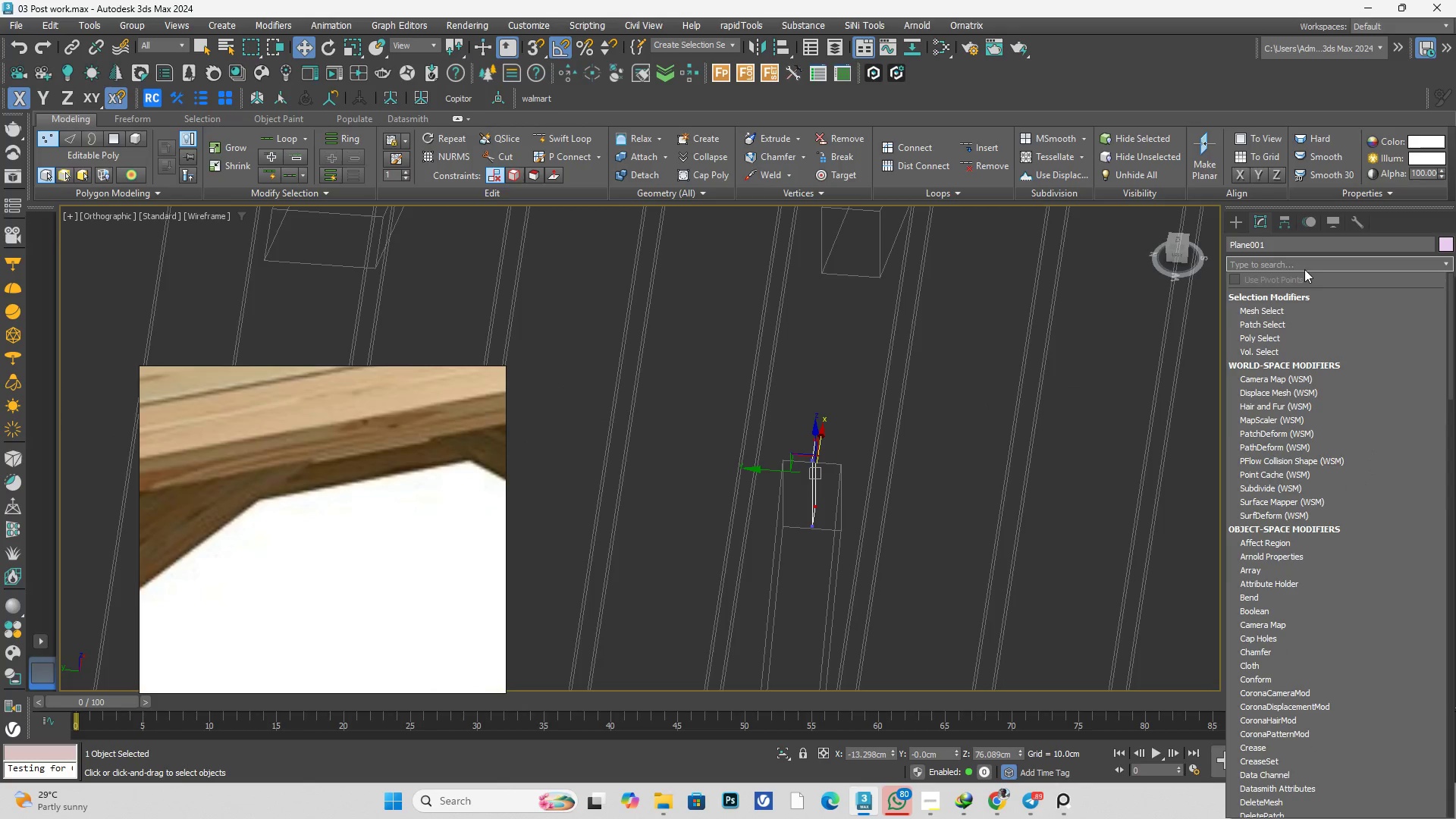 
type(sh)
 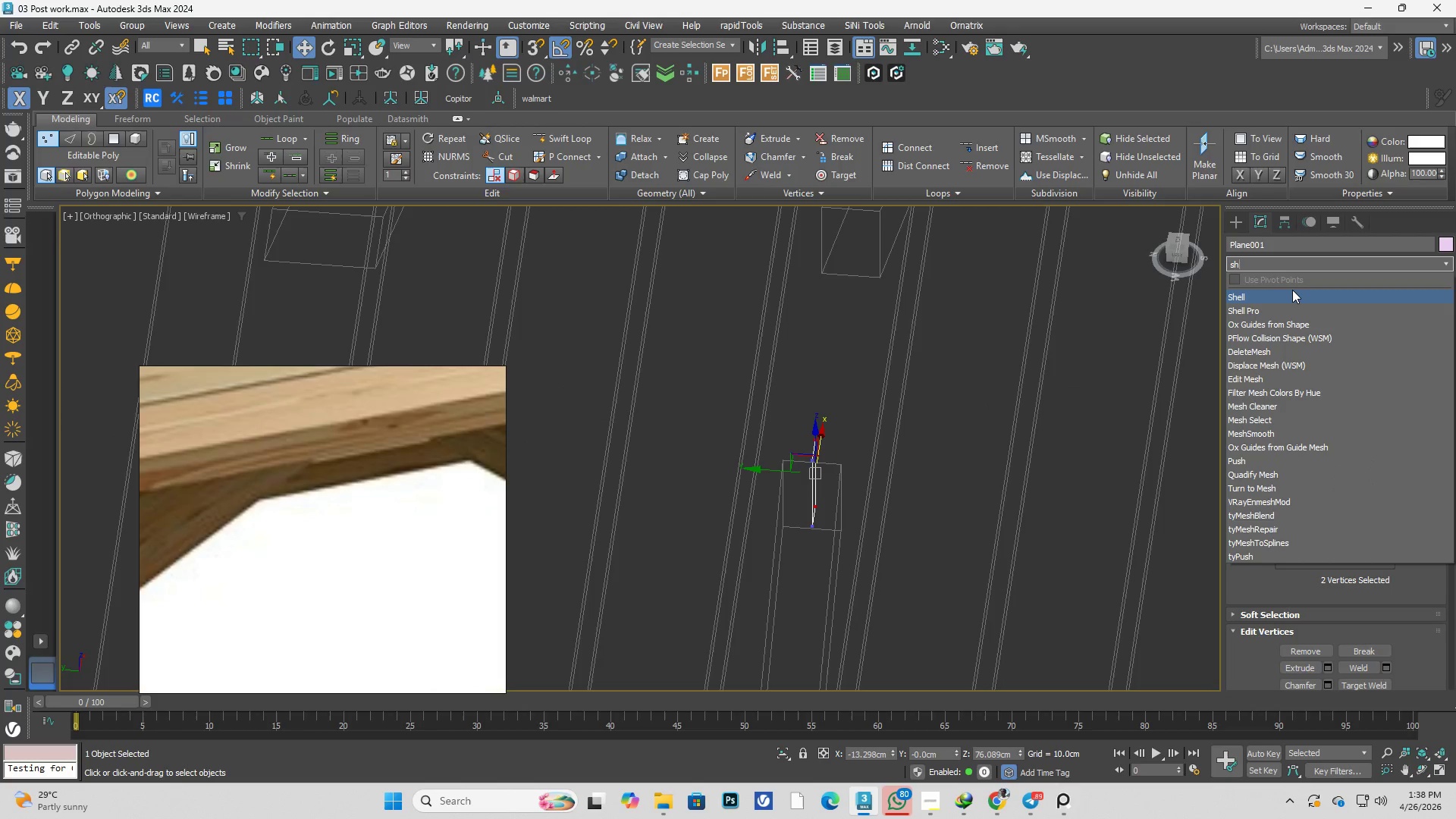 
left_click([1292, 290])
 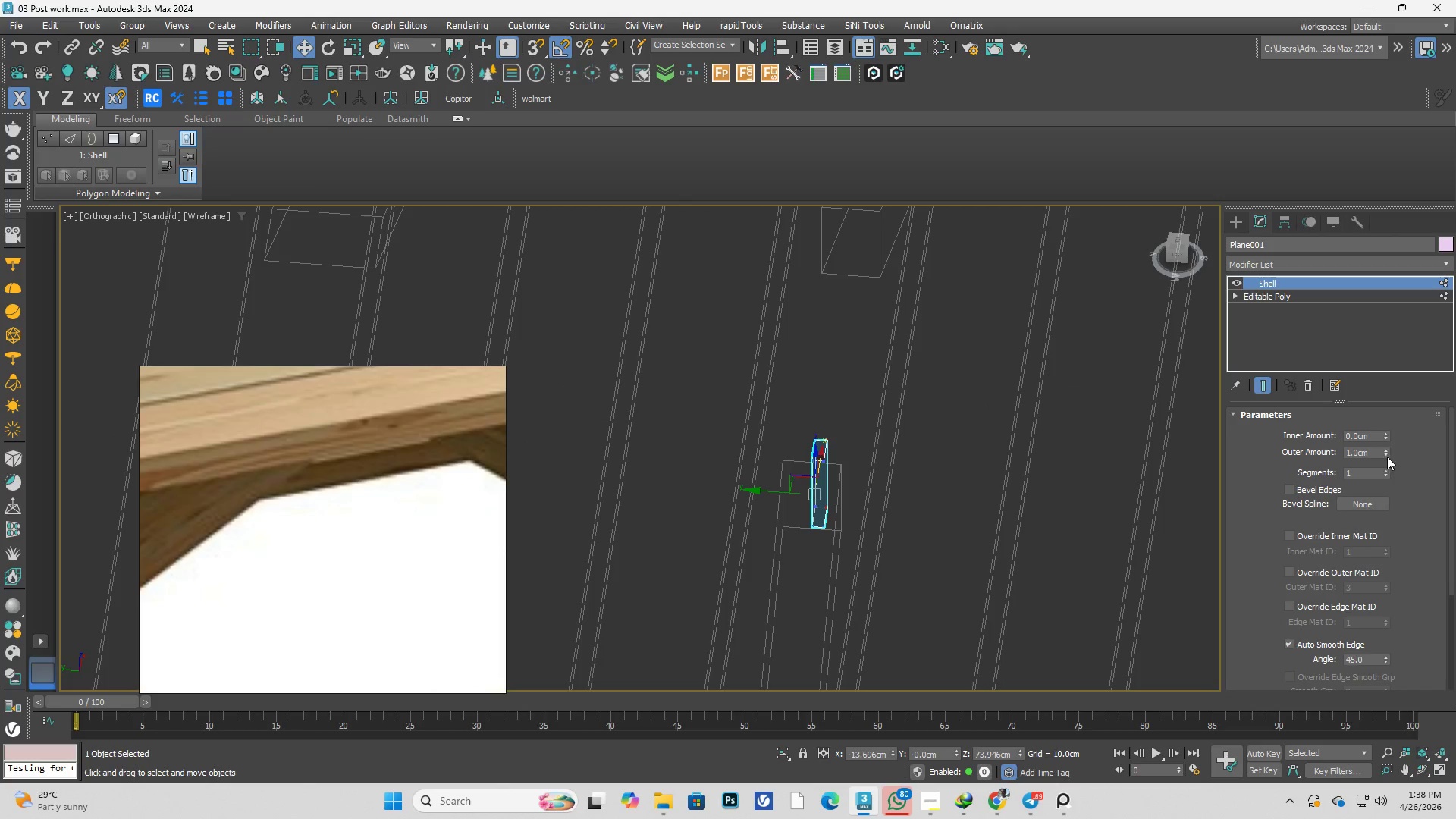 
left_click_drag(start_coordinate=[1374, 453], to_coordinate=[1302, 453])
 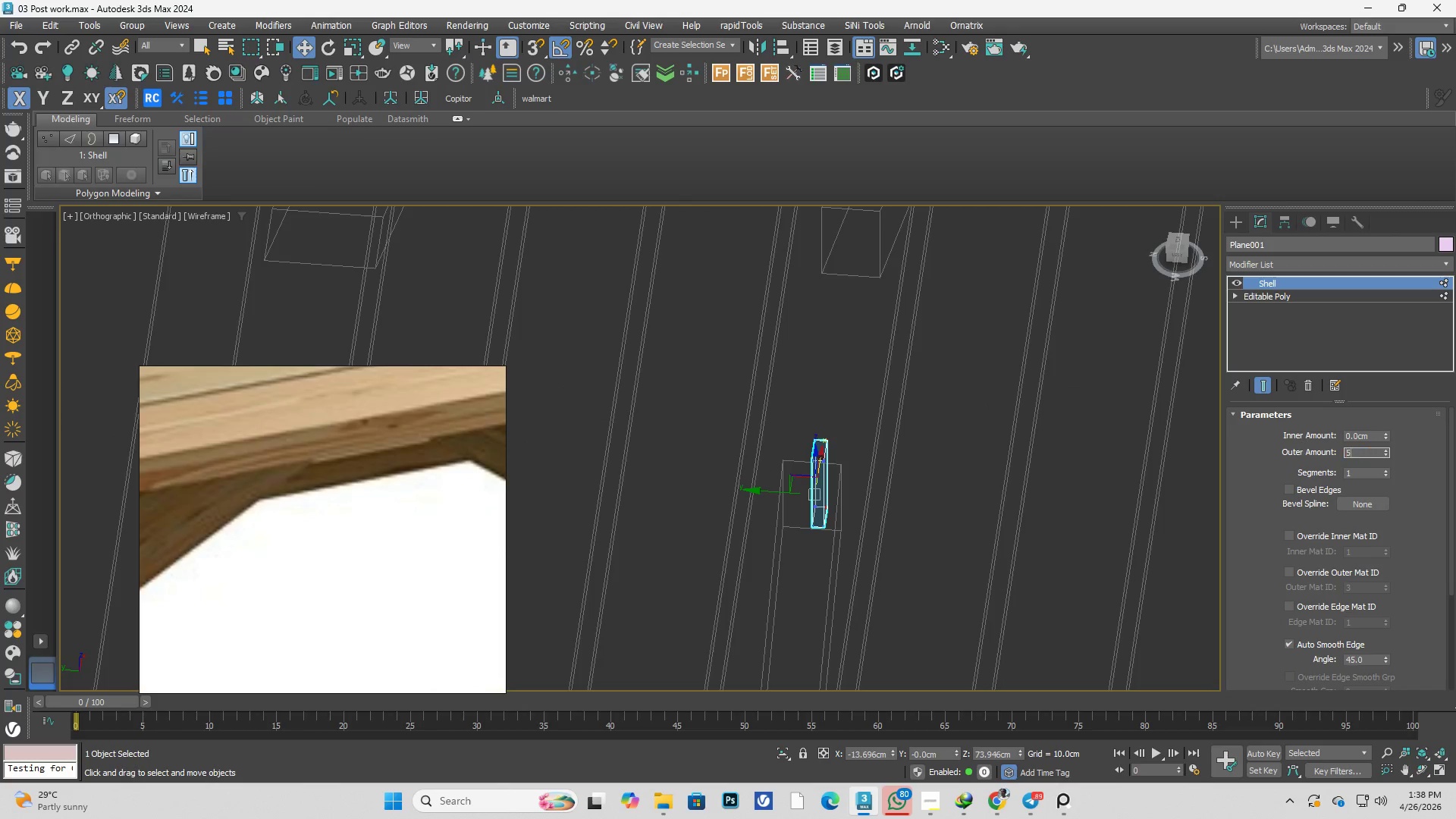 
key(Numpad5)
 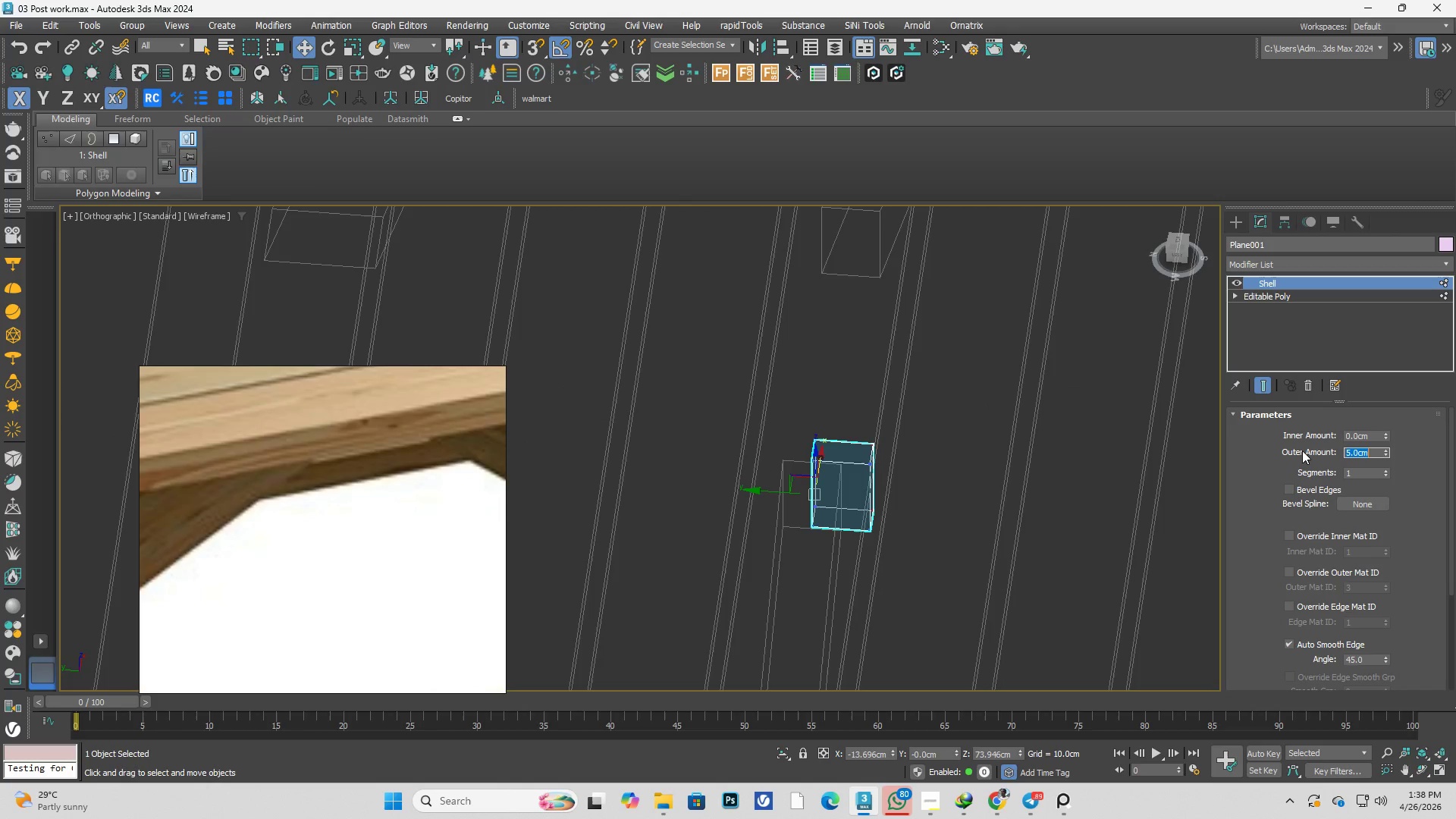 
key(Enter)
 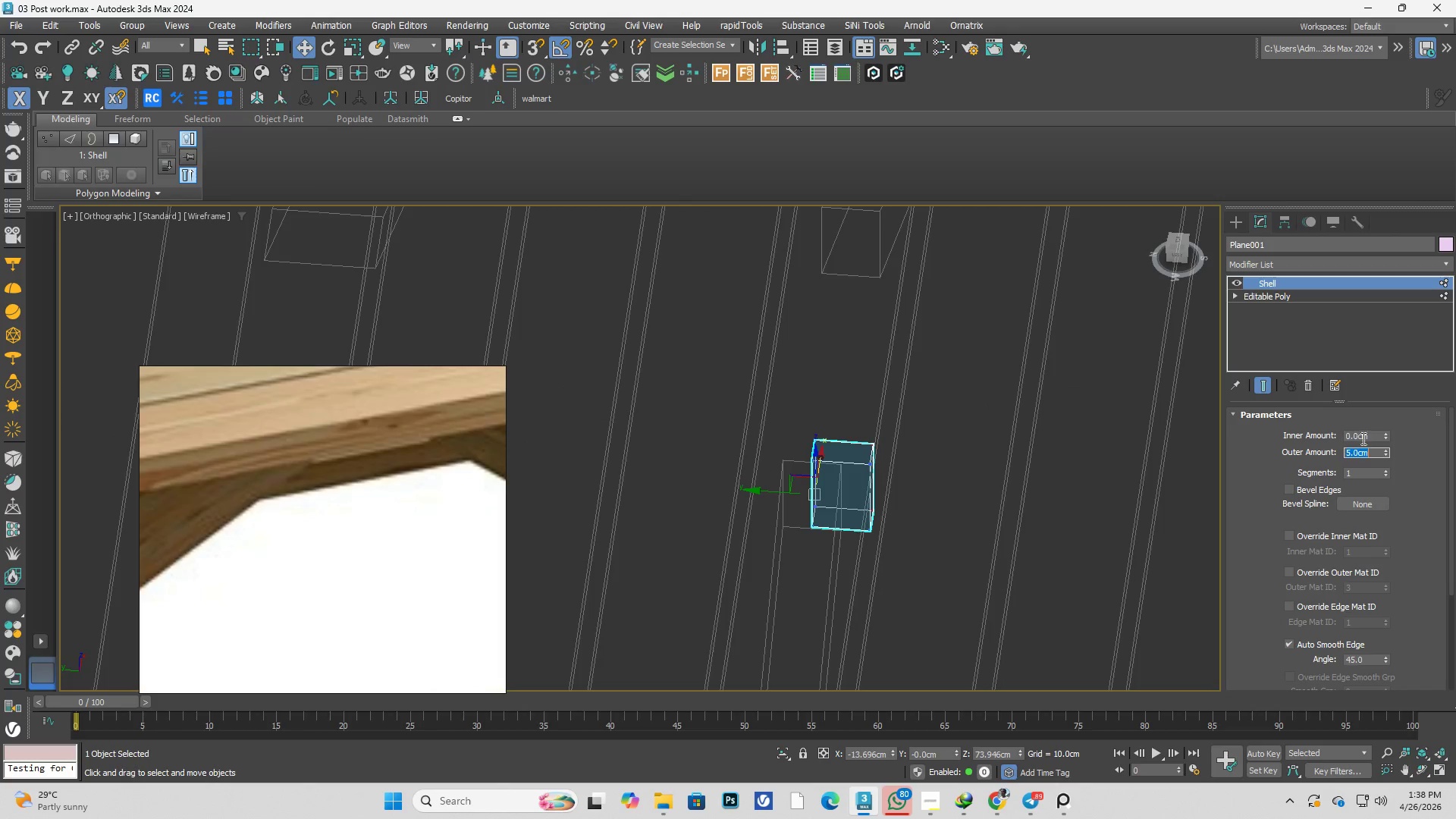 
left_click_drag(start_coordinate=[1373, 437], to_coordinate=[1268, 437])
 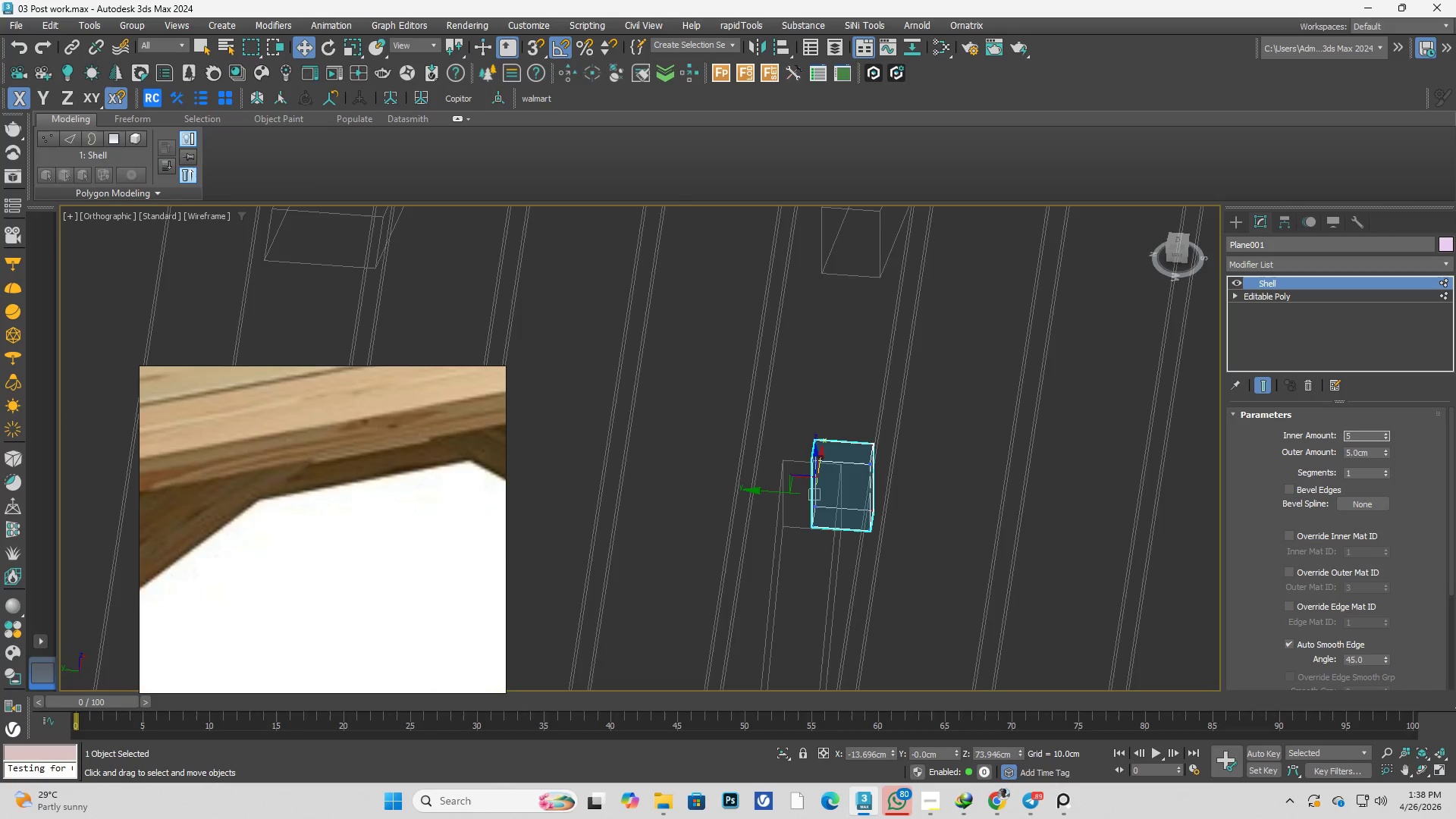 
key(Numpad5)
 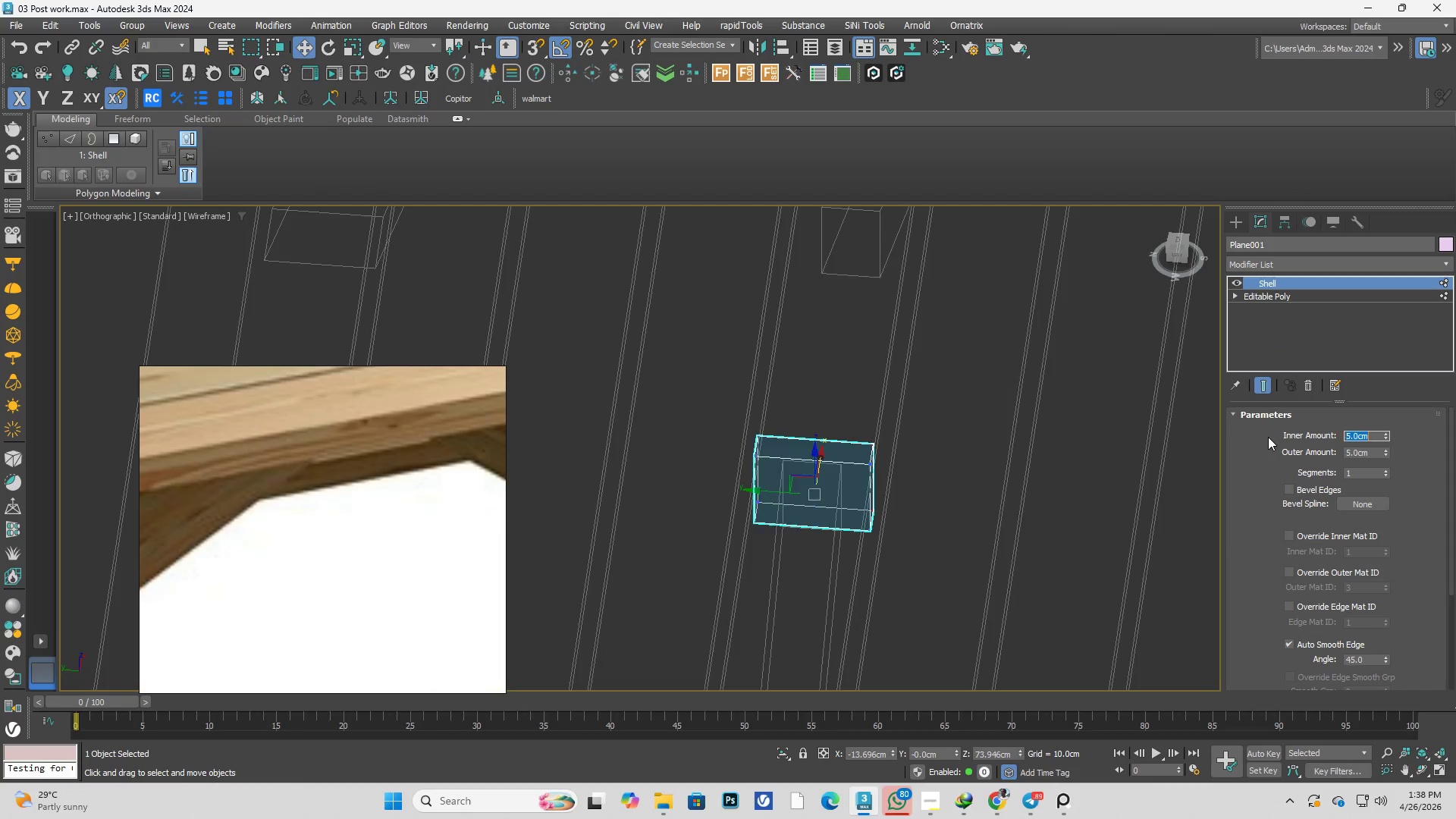 
key(Enter)
 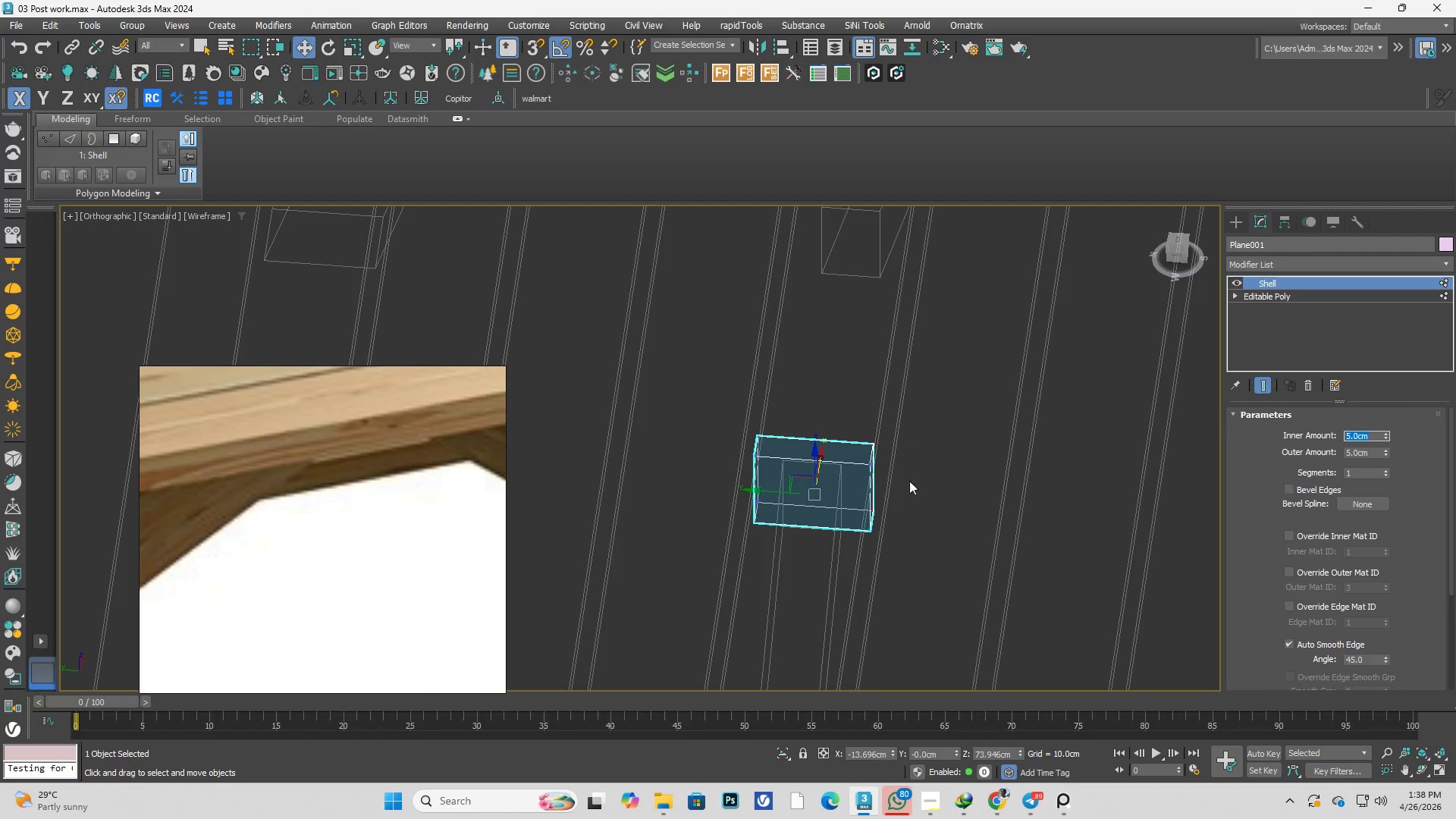 
hold_key(key=AltLeft, duration=0.36)
 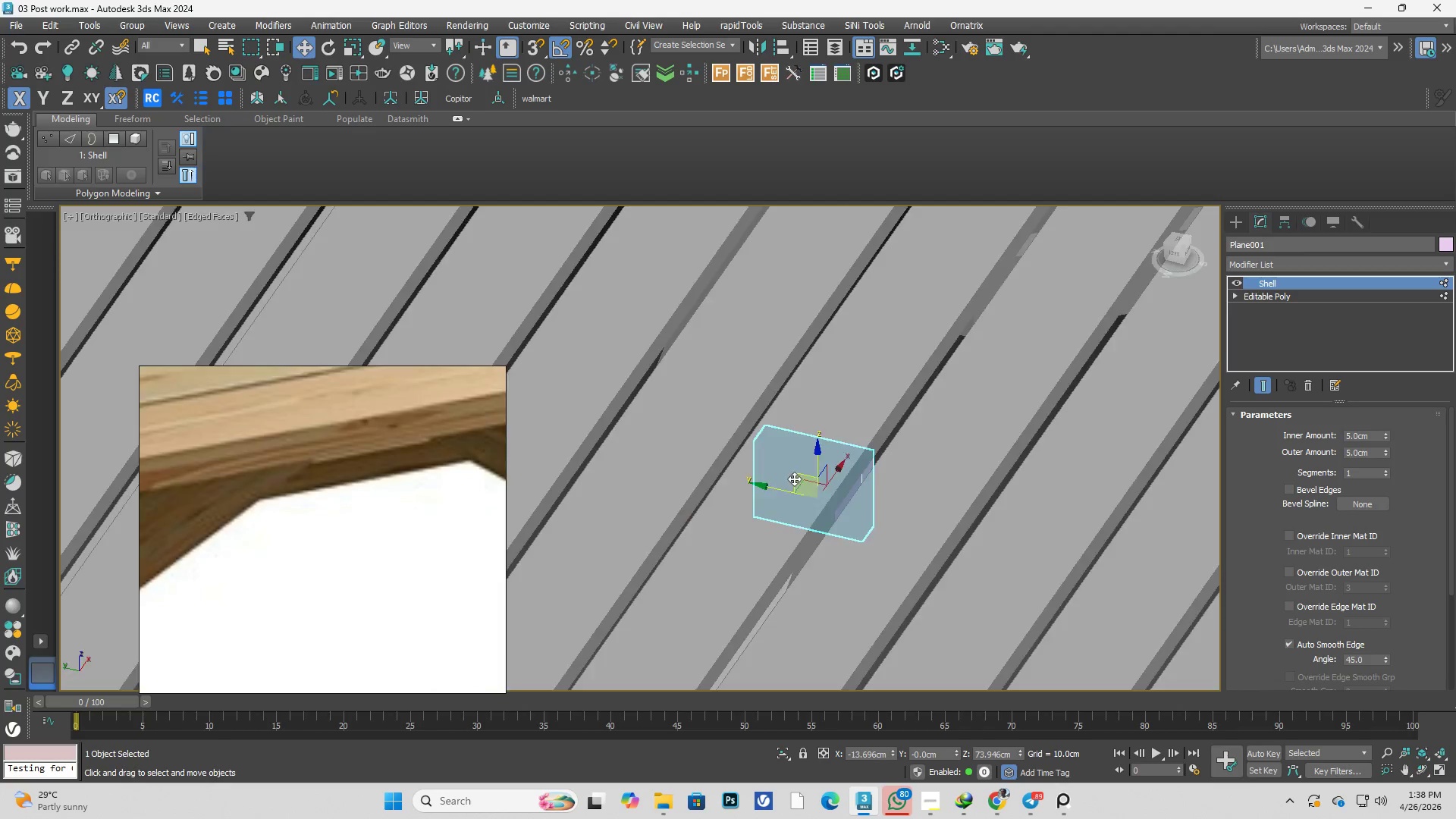 
key(F3)
 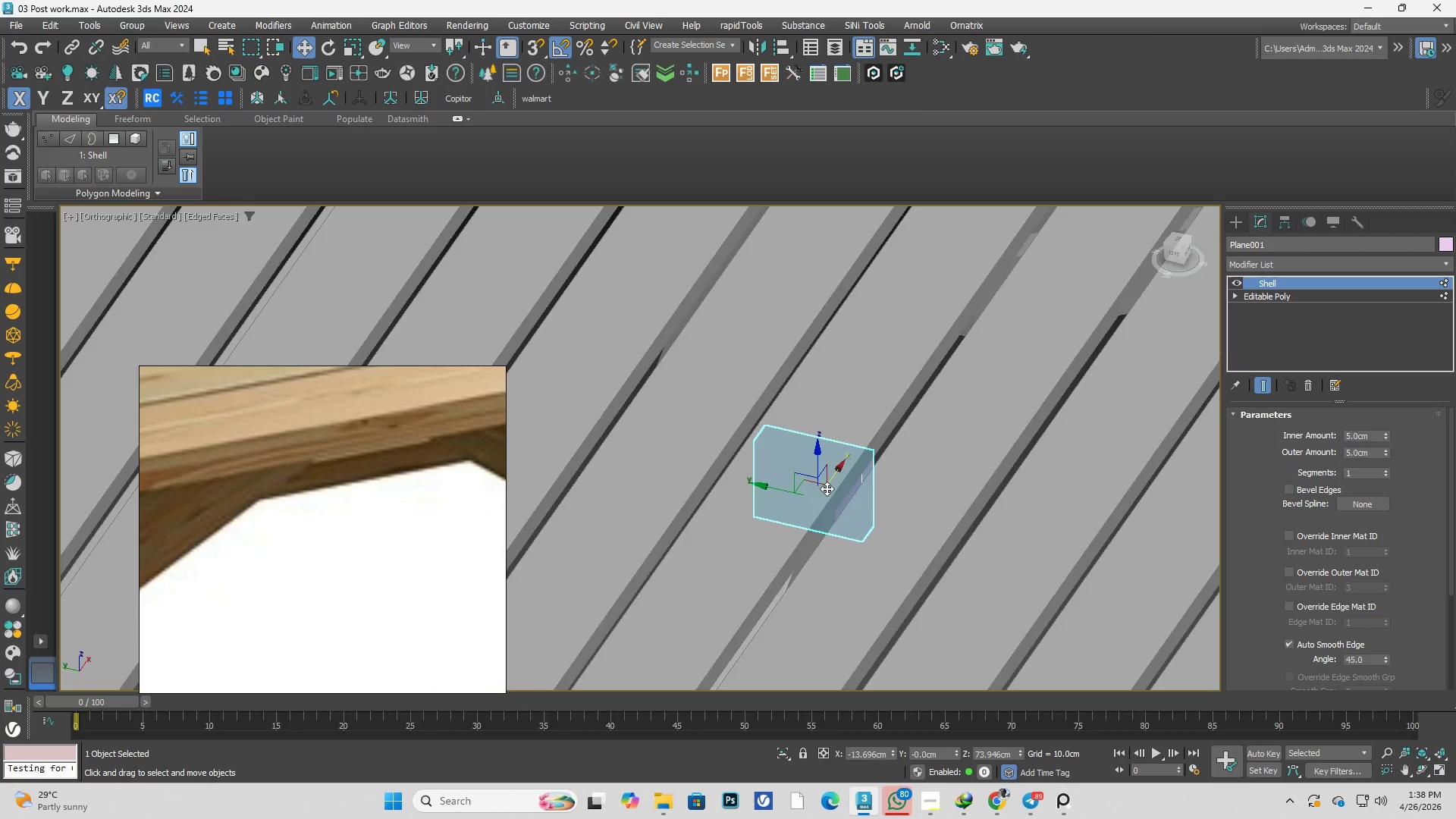 
hold_key(key=AltLeft, duration=0.97)
 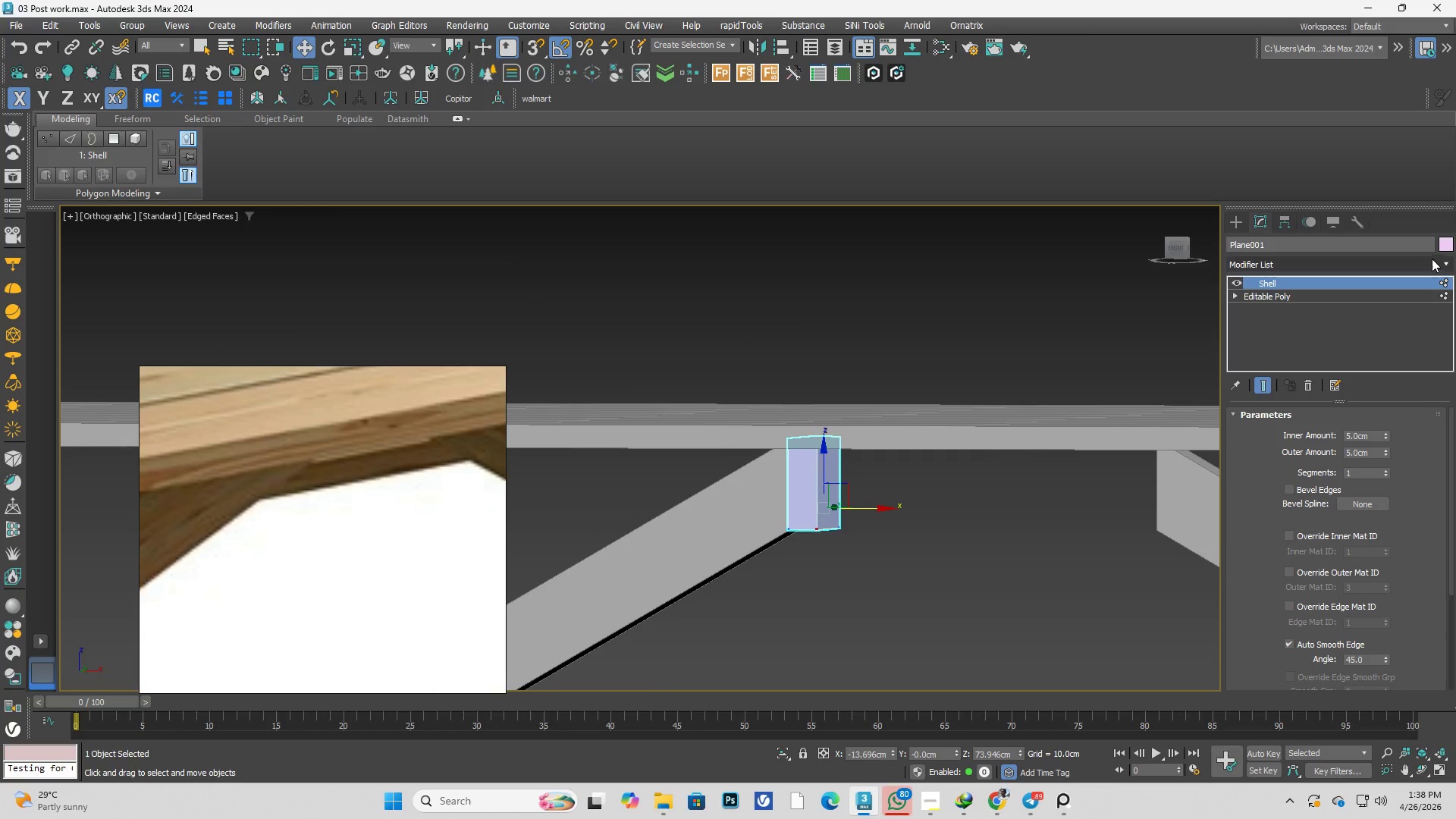 
left_click([1447, 245])
 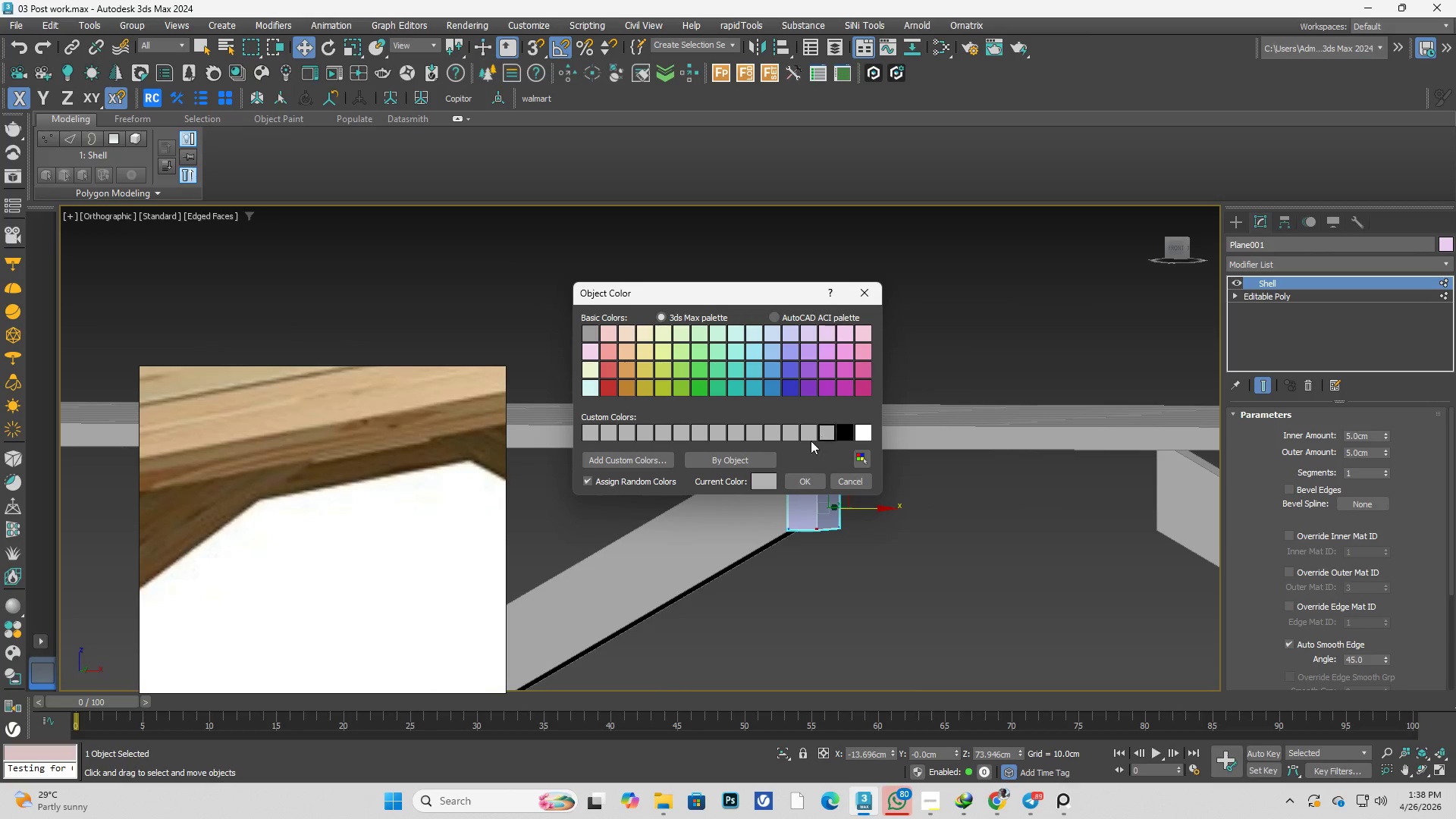 
double_click([803, 486])
 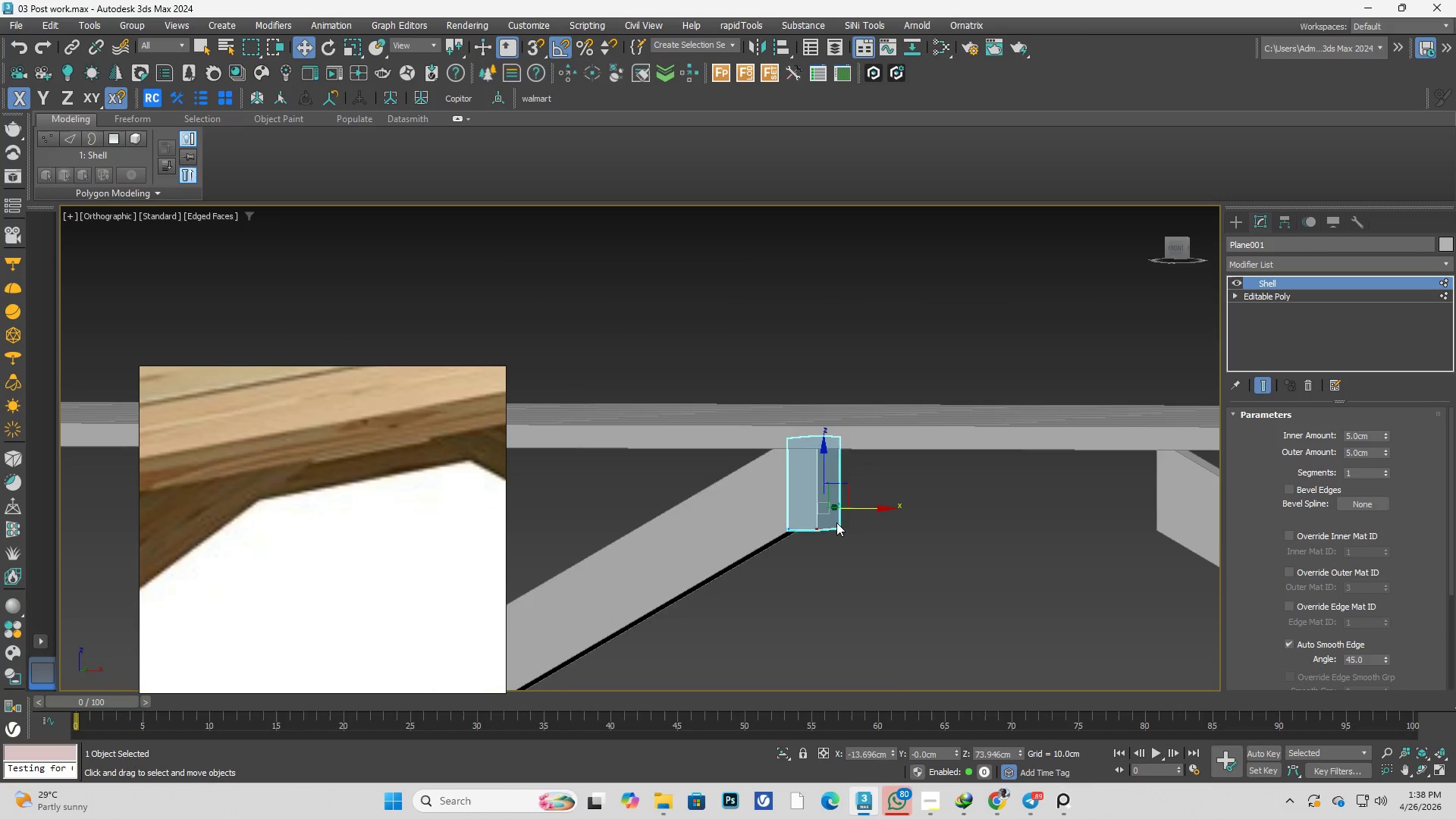 
hold_key(key=AltLeft, duration=0.48)
 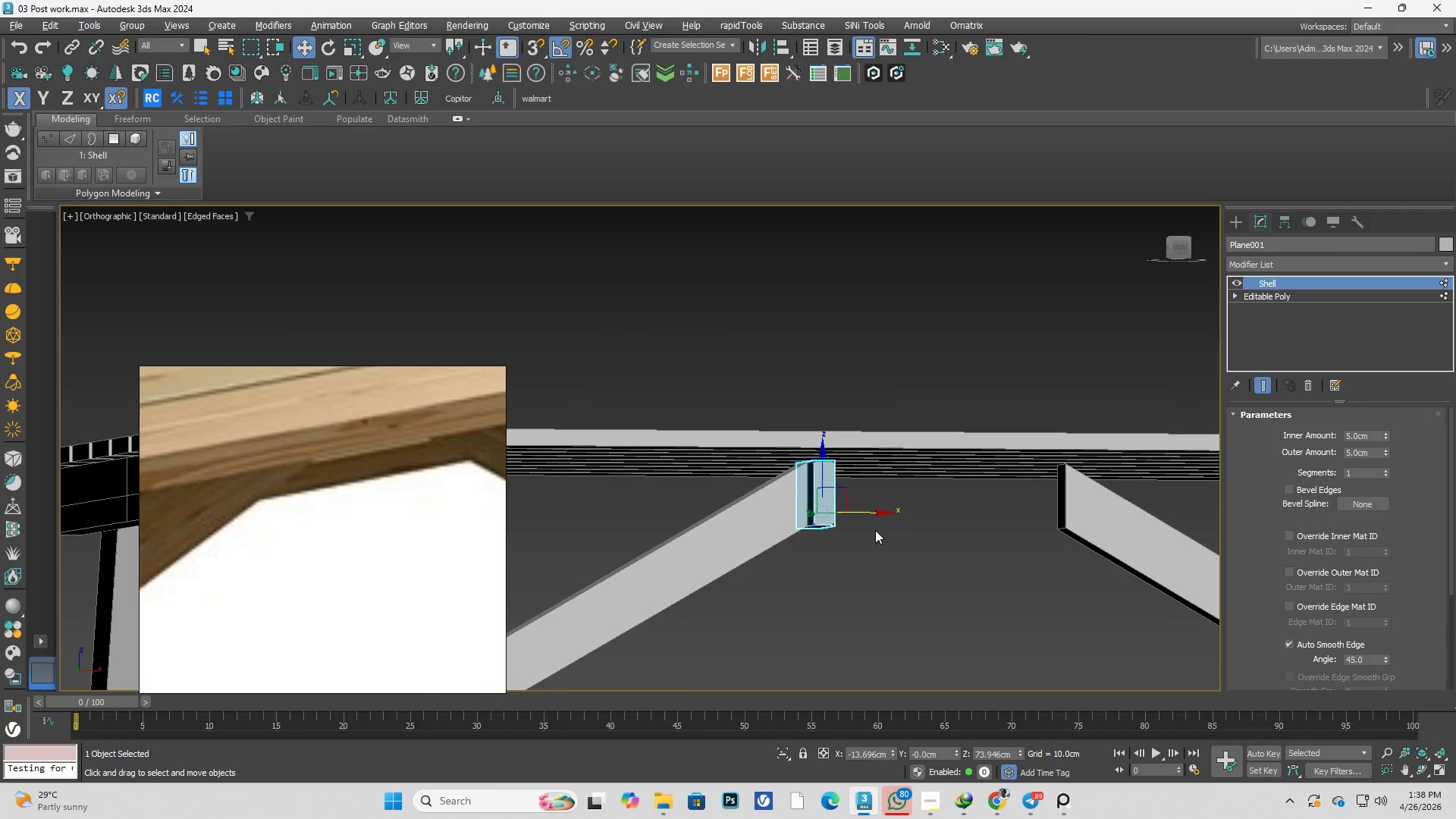 
scroll: coordinate [820, 522], scroll_direction: down, amount: 1.0
 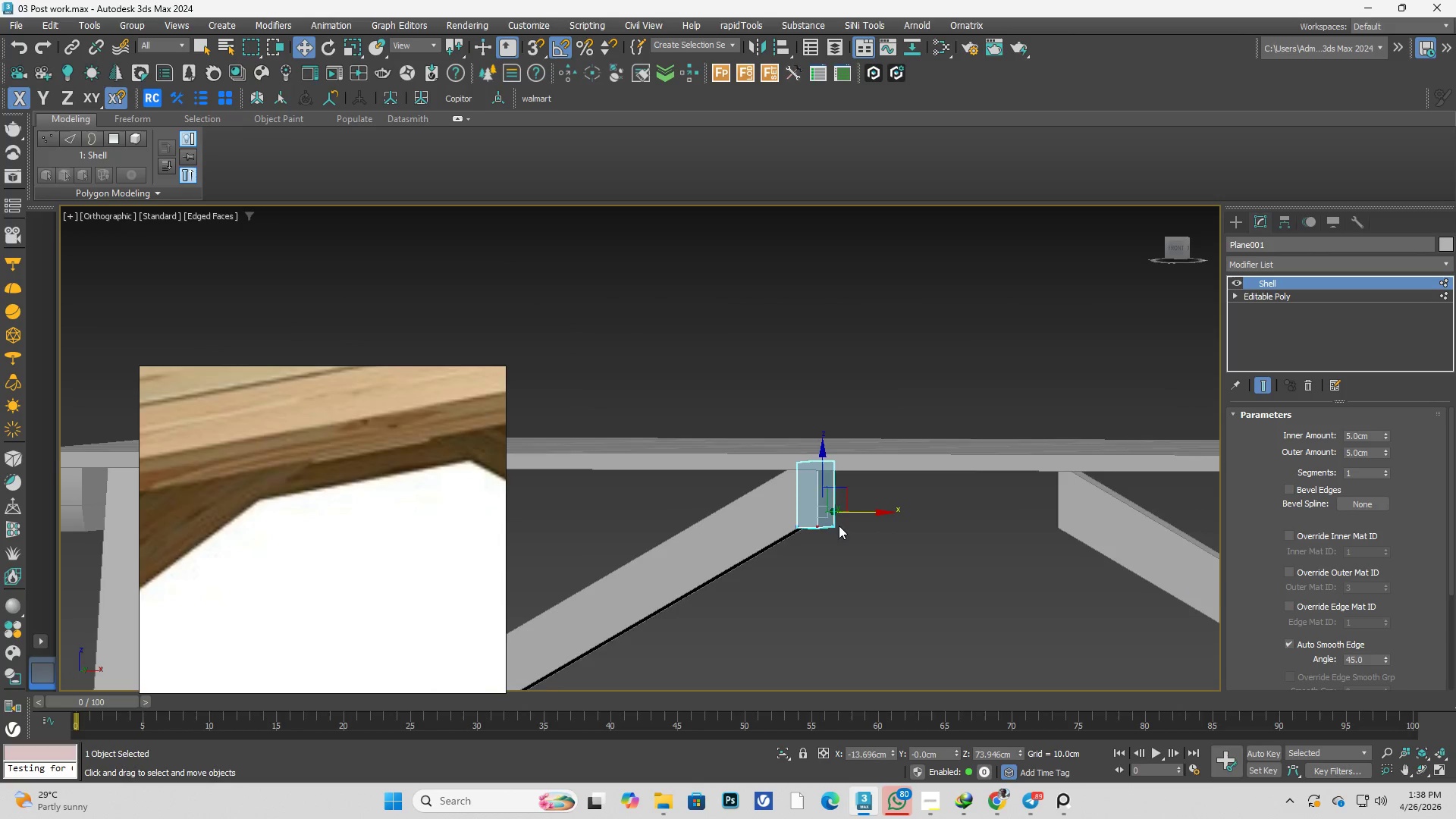 
left_click([876, 531])
 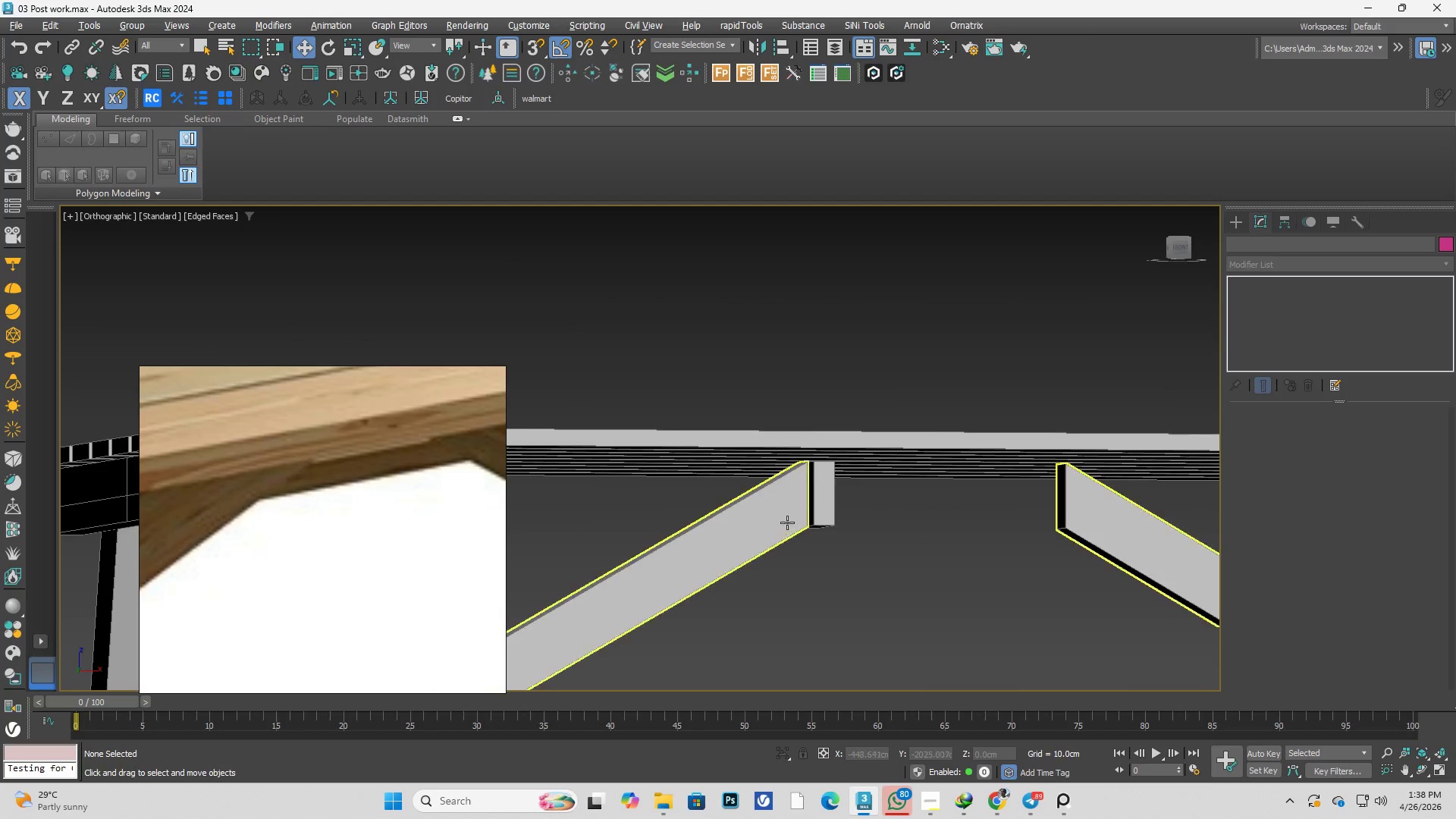 
left_click([847, 518])
 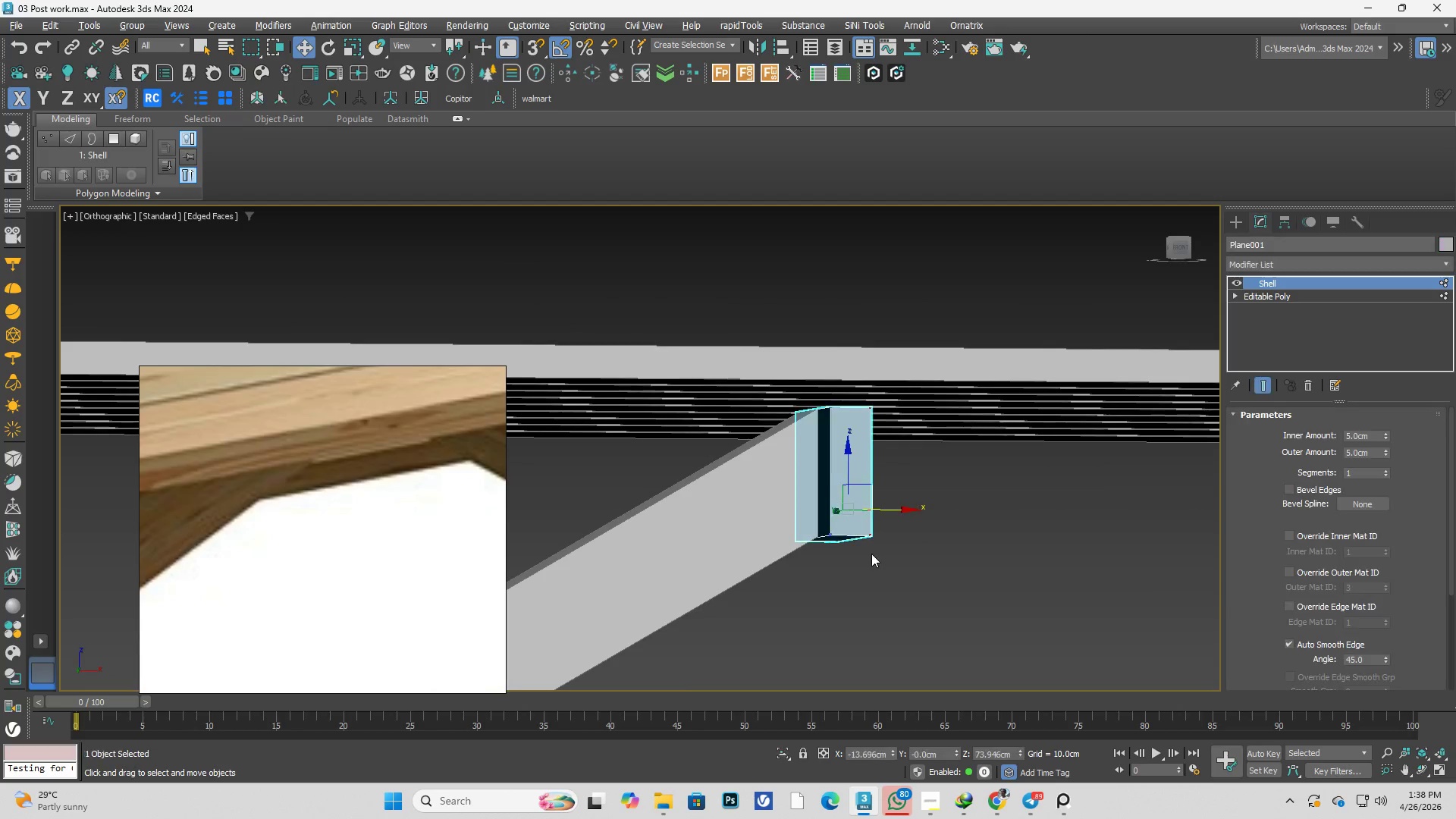 
scroll: coordinate [808, 508], scroll_direction: up, amount: 2.0
 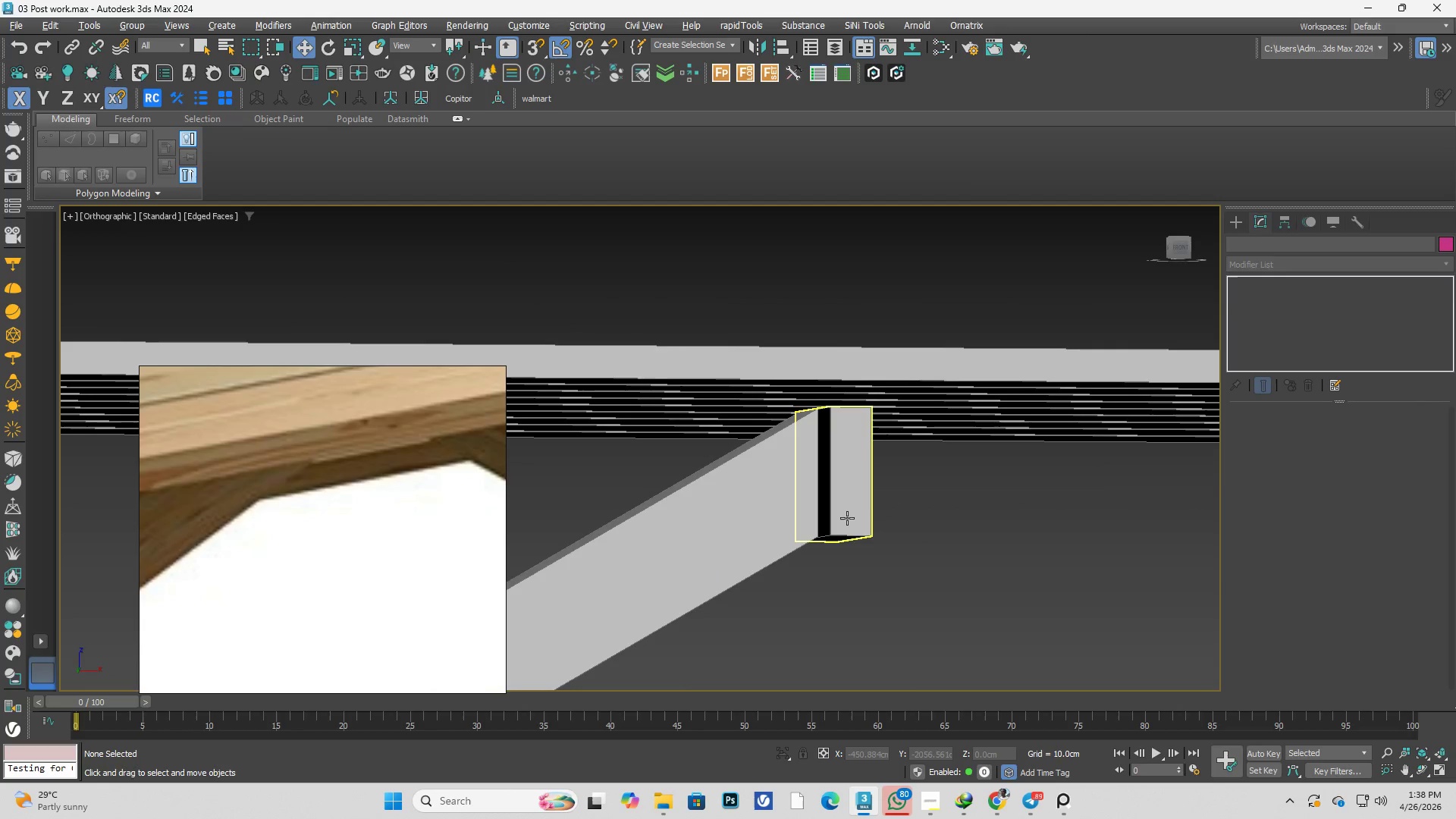 
hold_key(key=AltLeft, duration=2.86)
 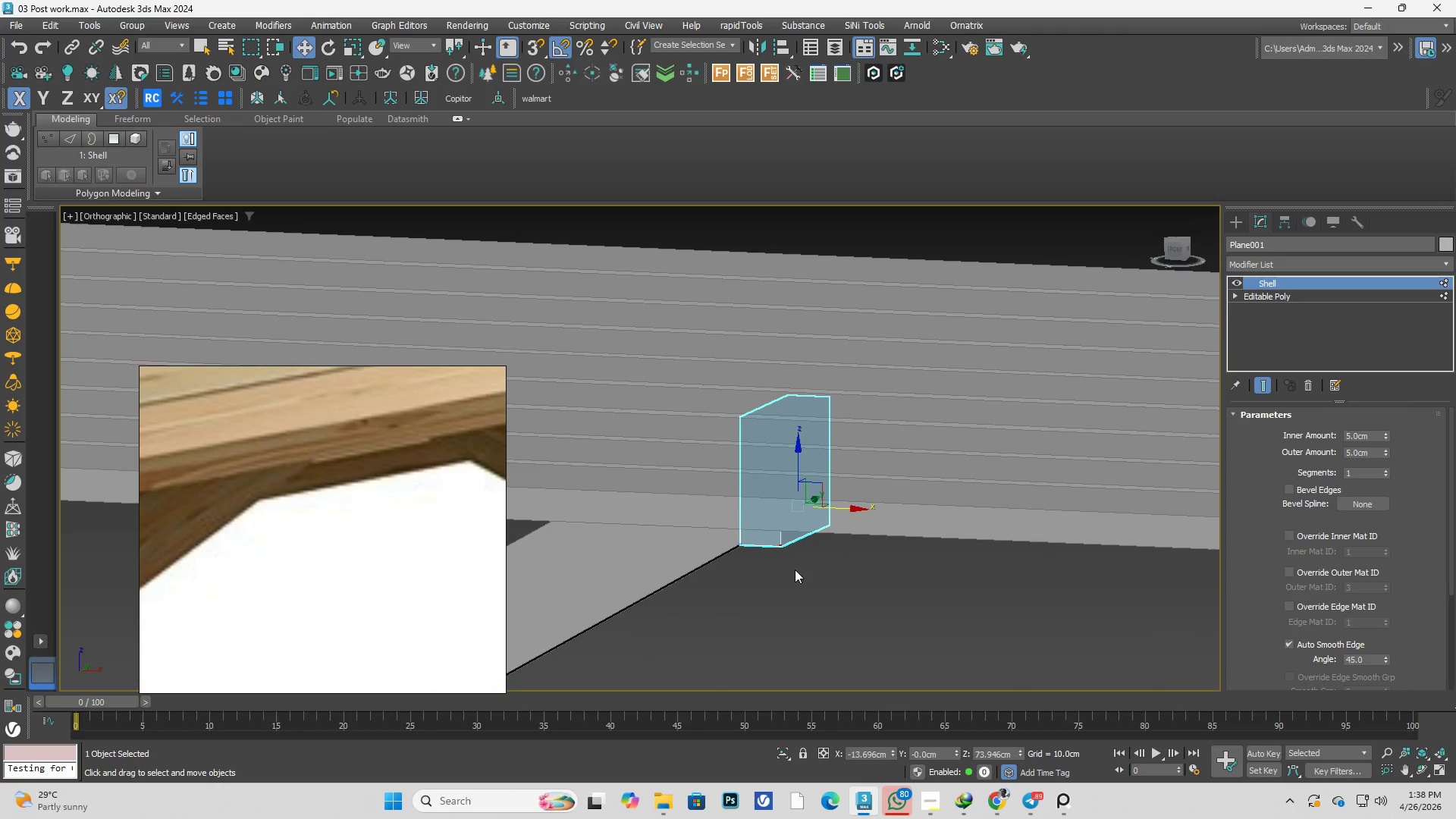 
key(F)
 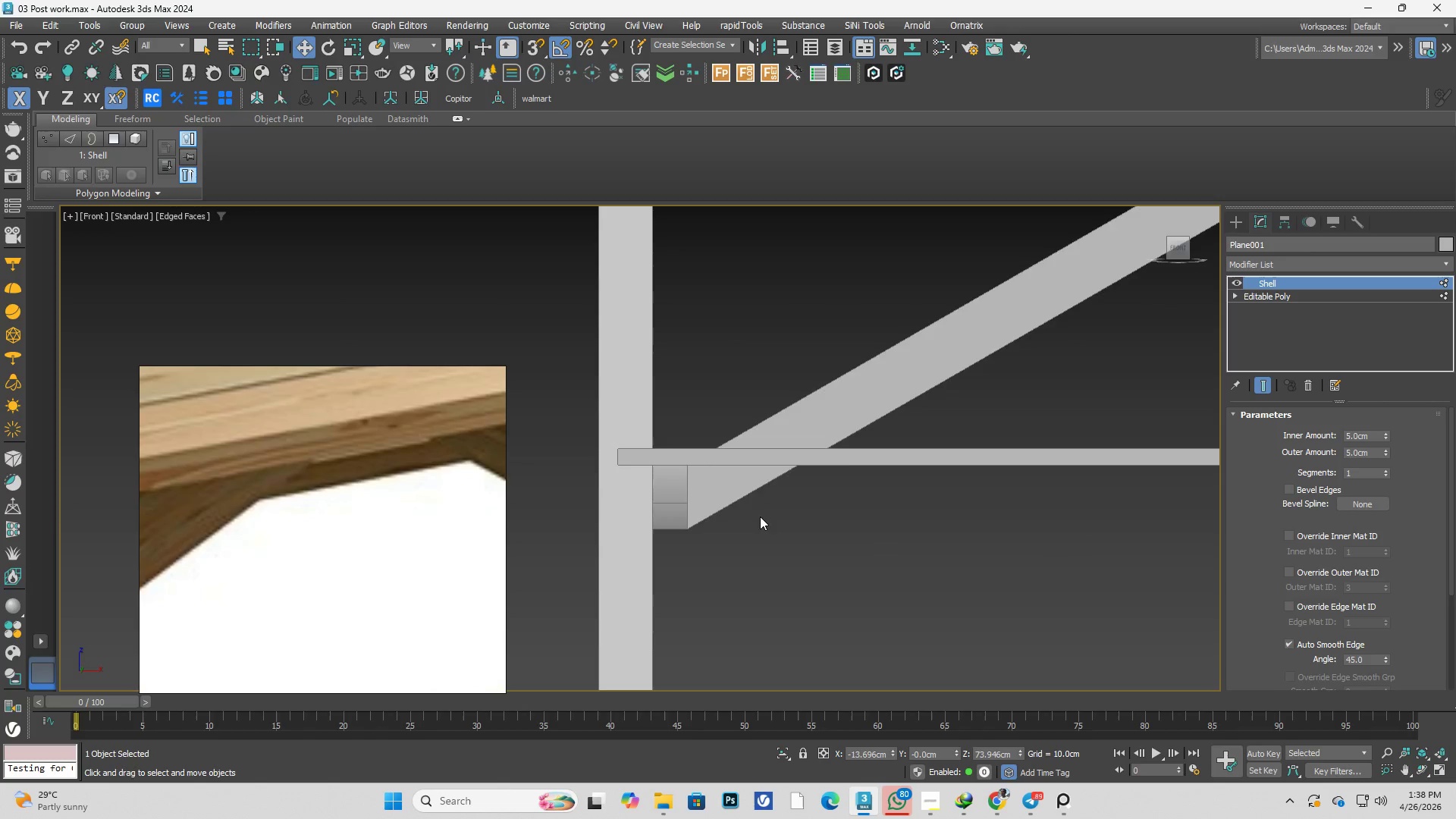 
scroll: coordinate [787, 522], scroll_direction: down, amount: 3.0
 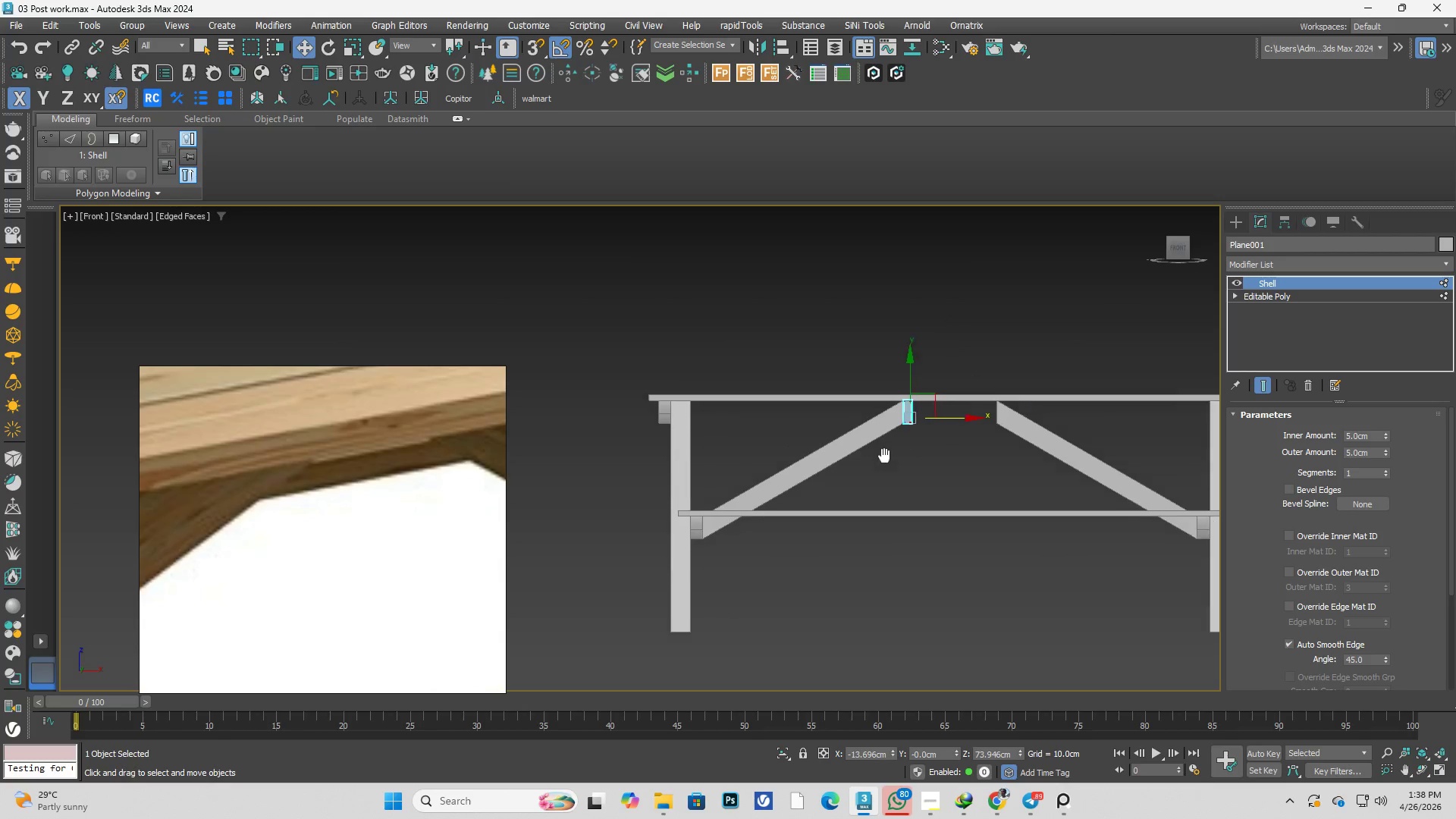 
scroll: coordinate [929, 417], scroll_direction: up, amount: 3.0
 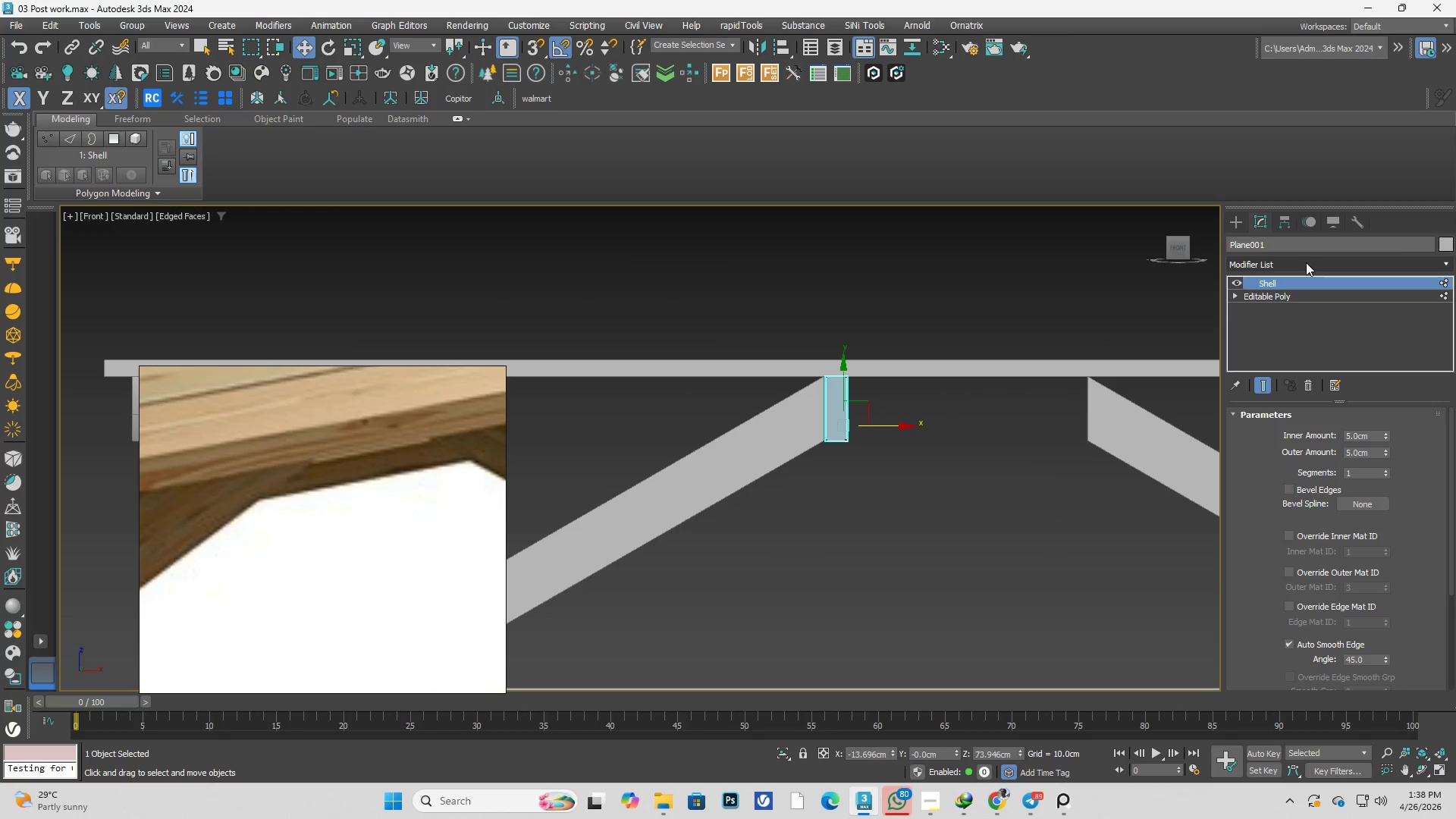 
left_click([1306, 262])
 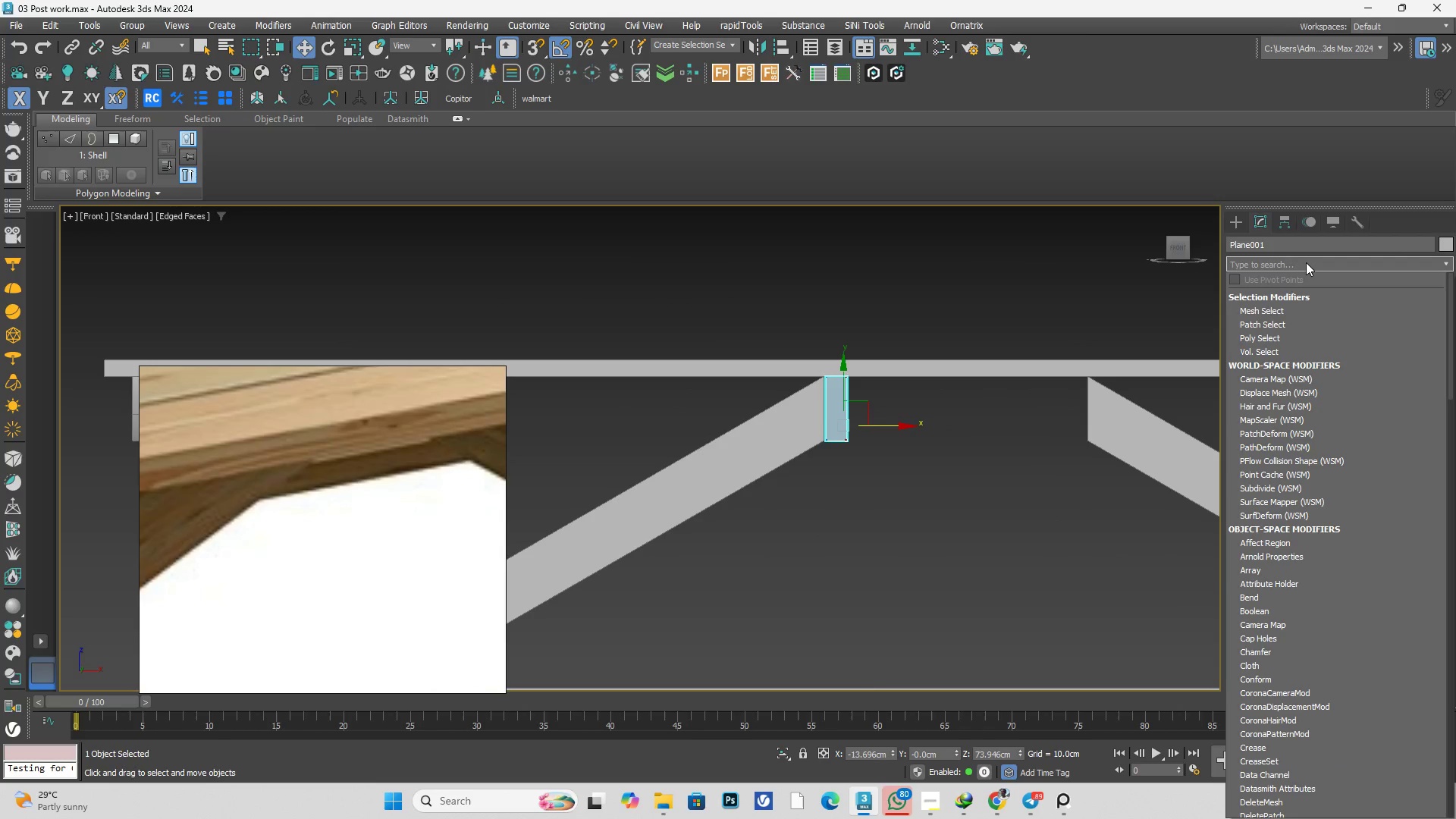 
type(sy)
 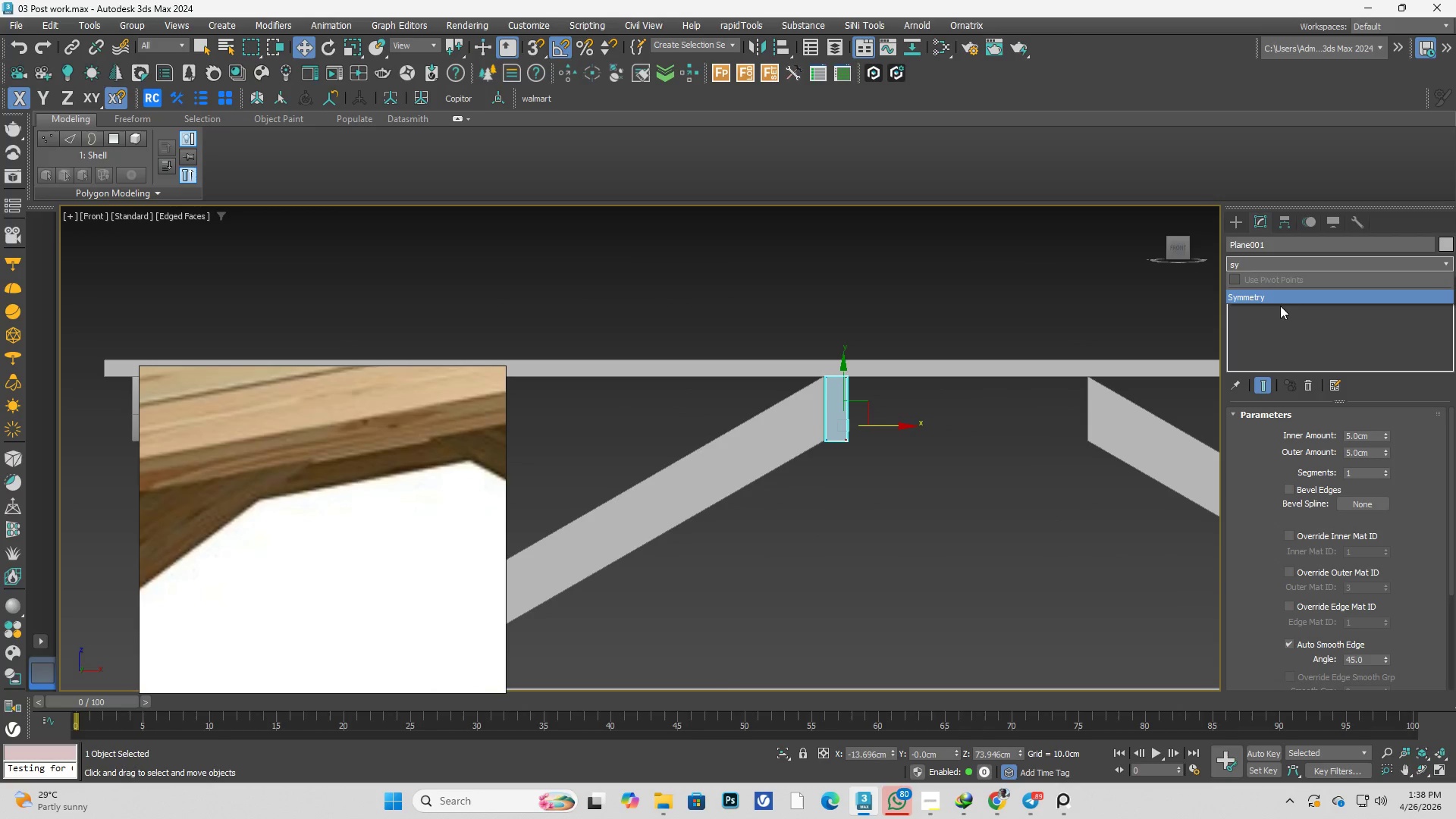 
left_click([1294, 289])
 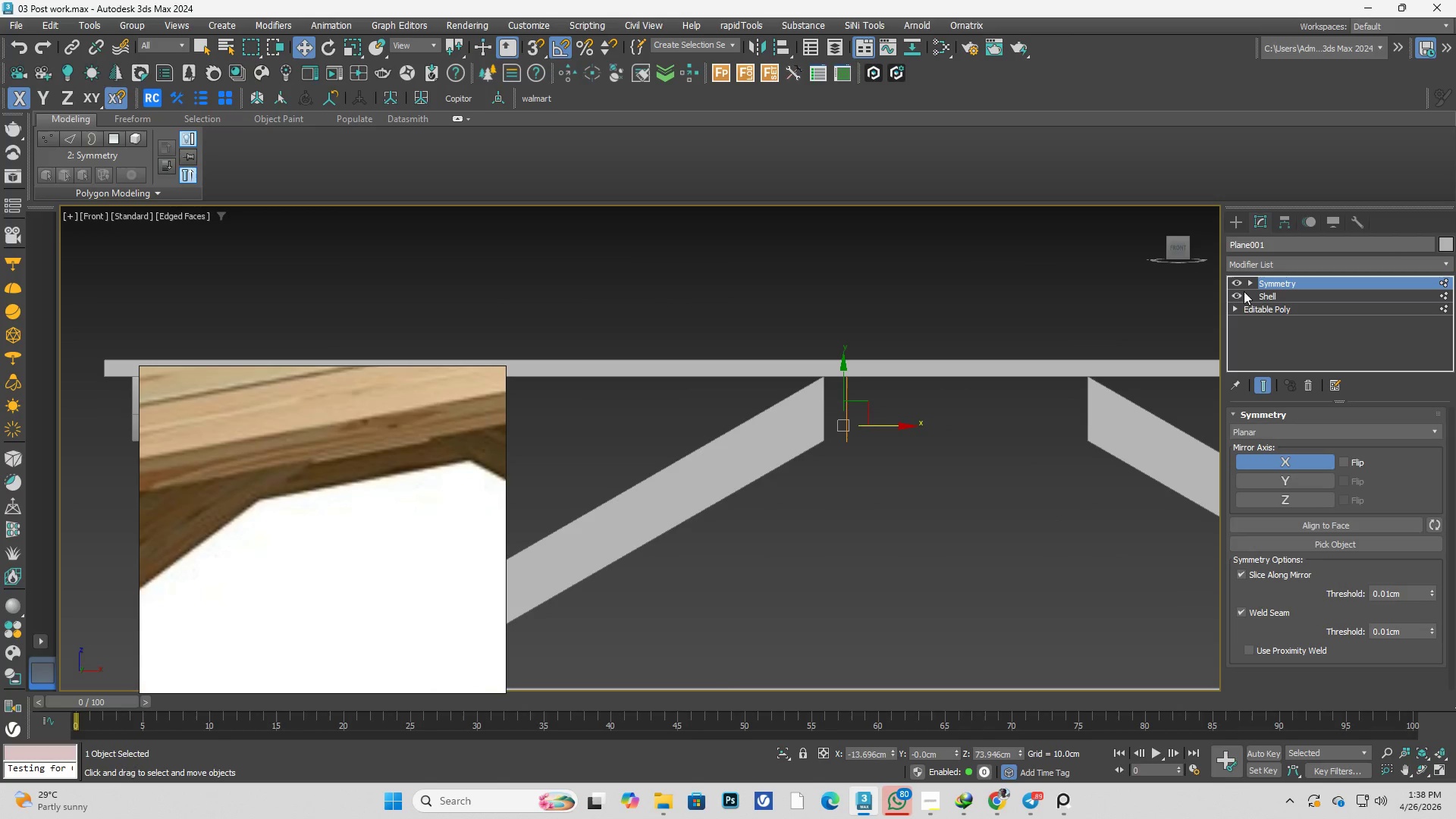 
double_click([1284, 297])
 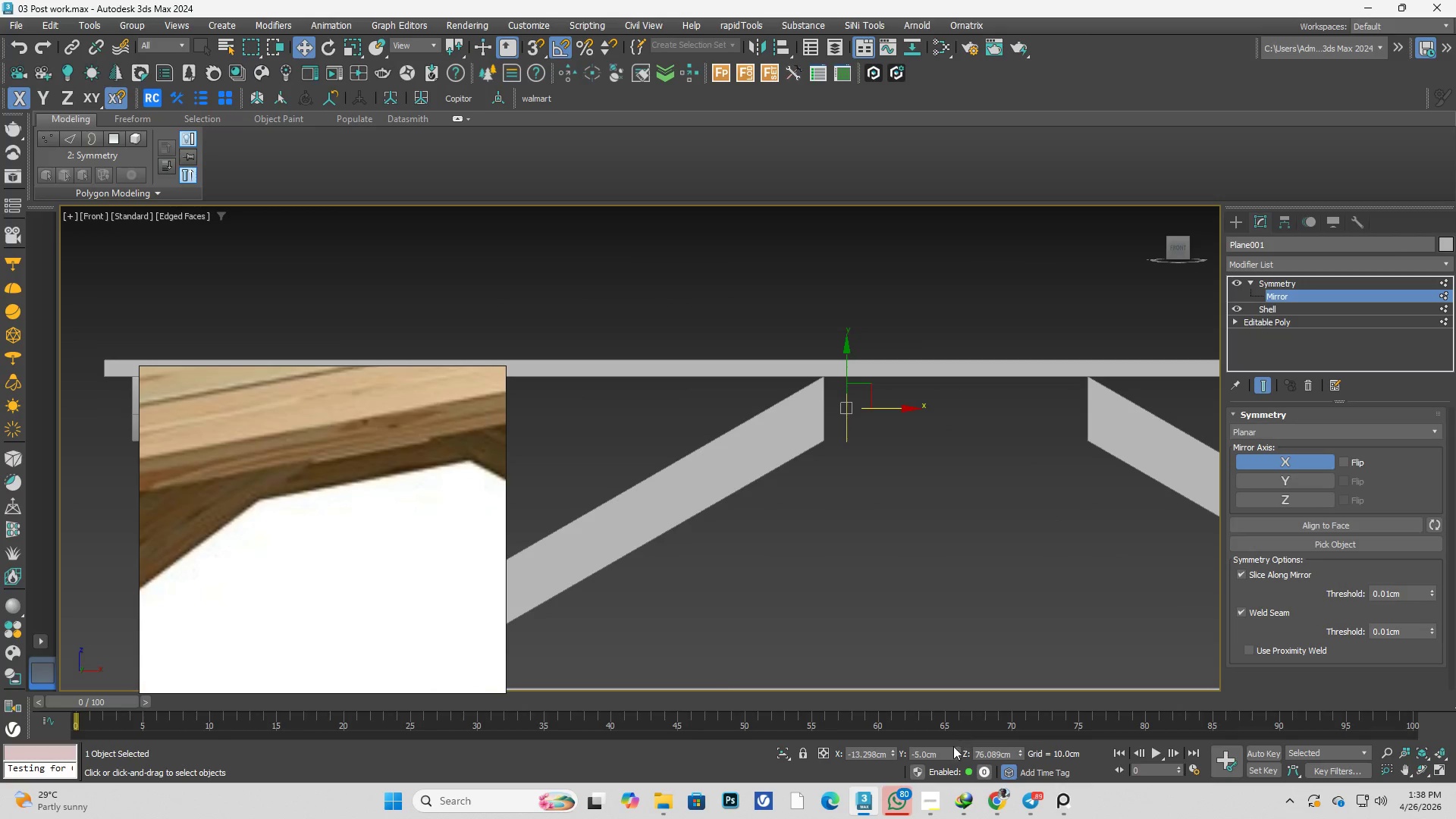 
right_click([957, 752])
 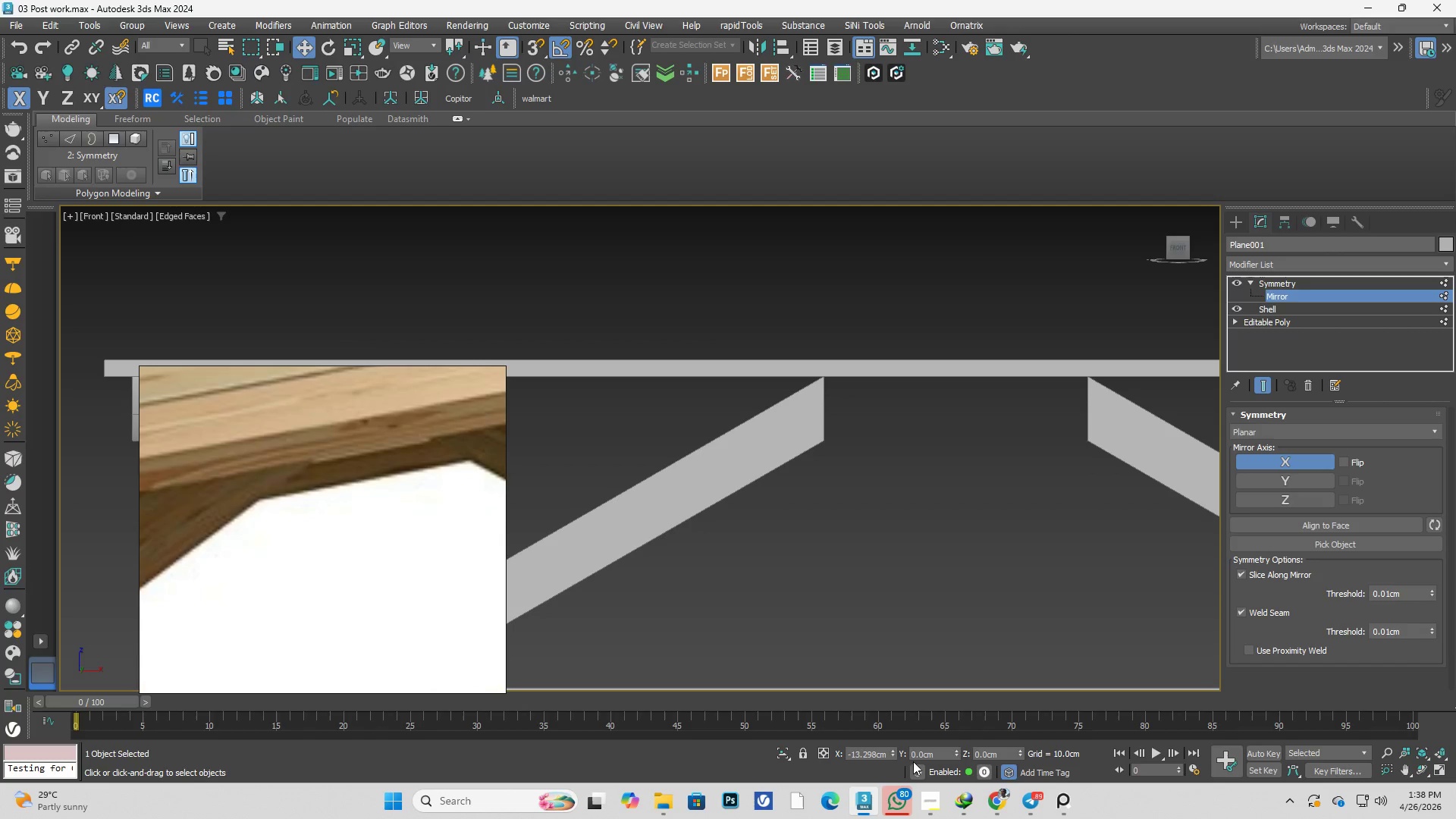 
right_click([896, 754])
 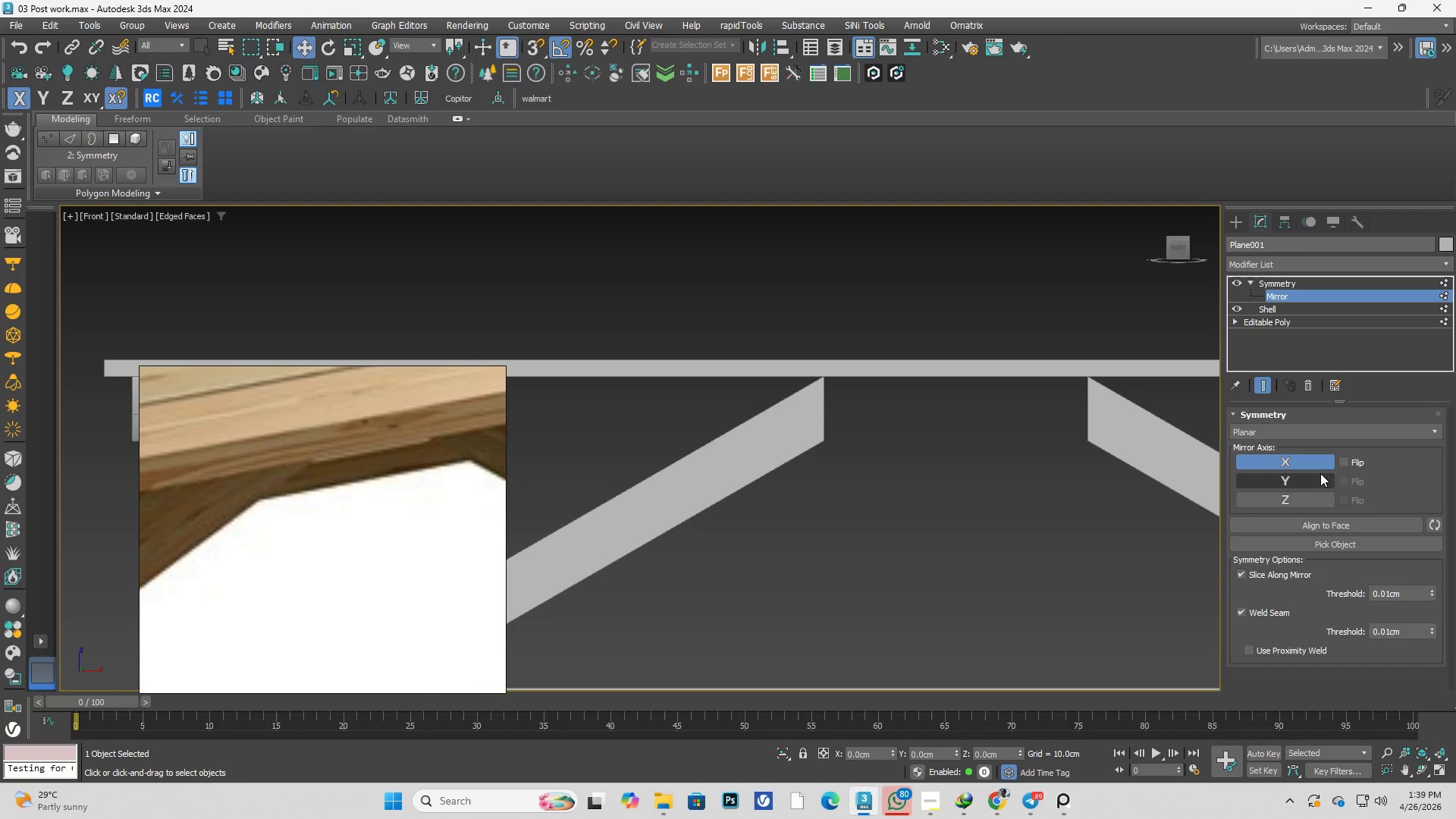 
left_click([1341, 460])
 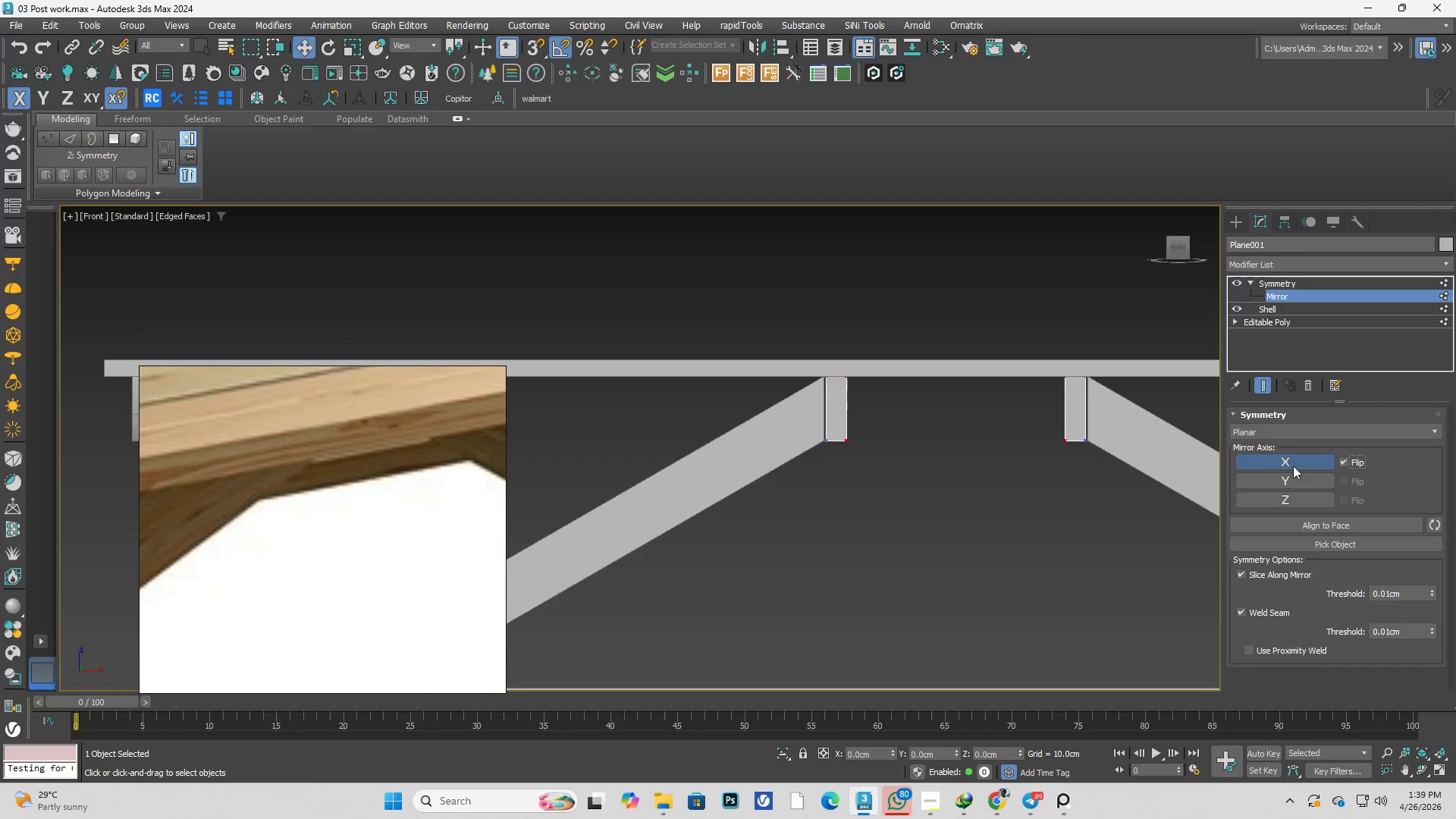 
scroll: coordinate [932, 463], scroll_direction: down, amount: 3.0
 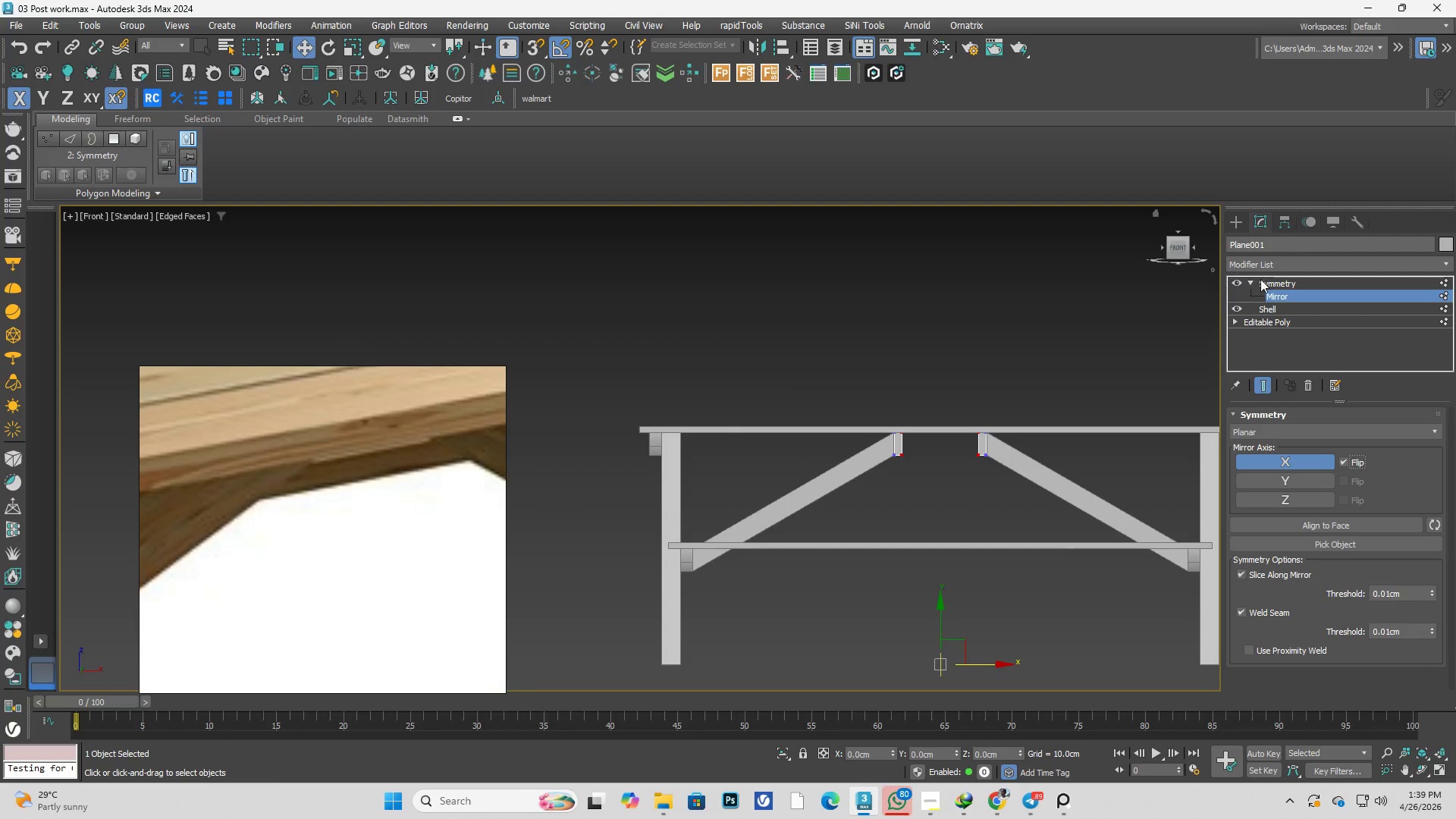 
left_click([1276, 290])
 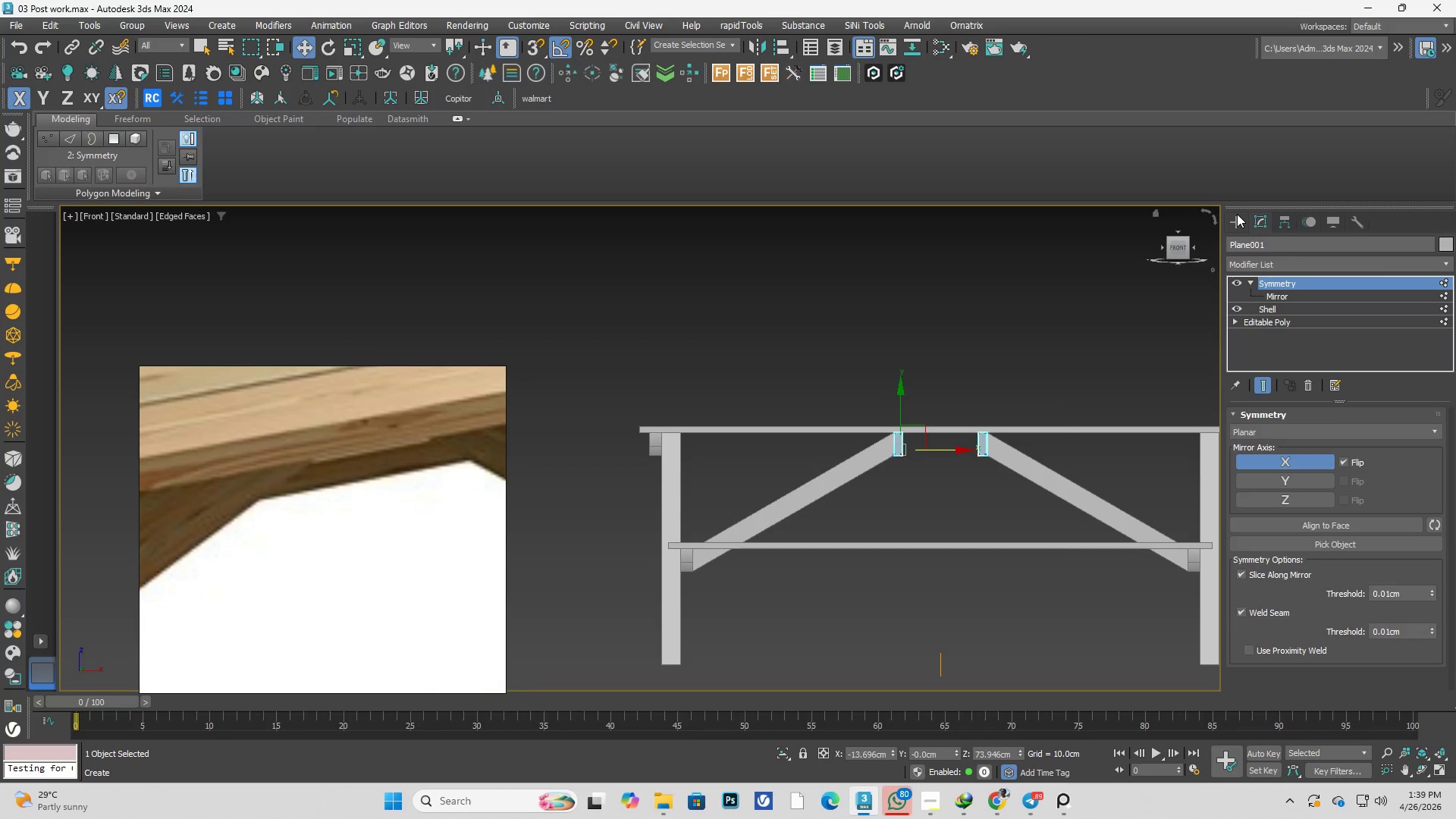 
double_click([1088, 302])
 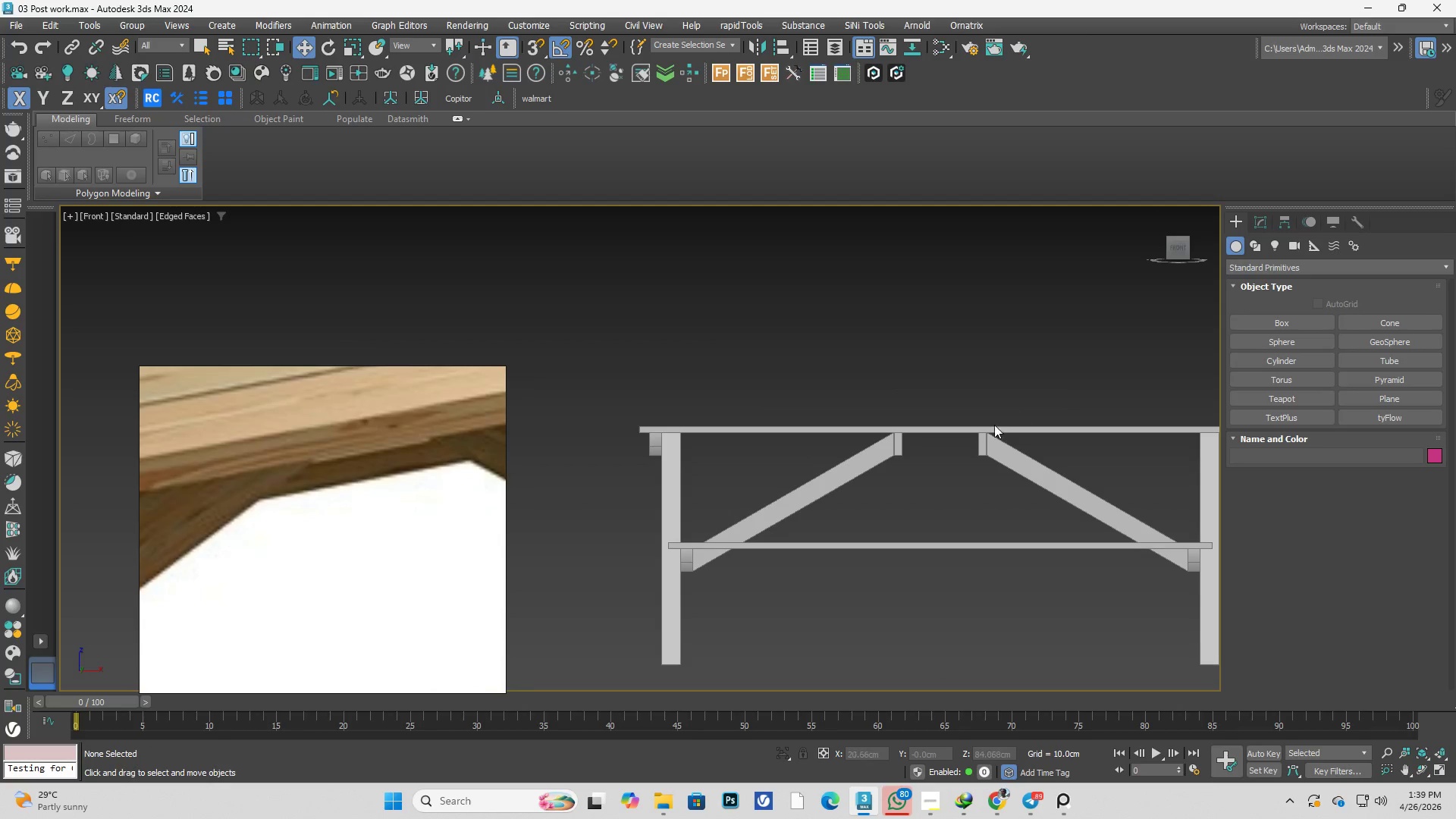 
left_click([979, 441])
 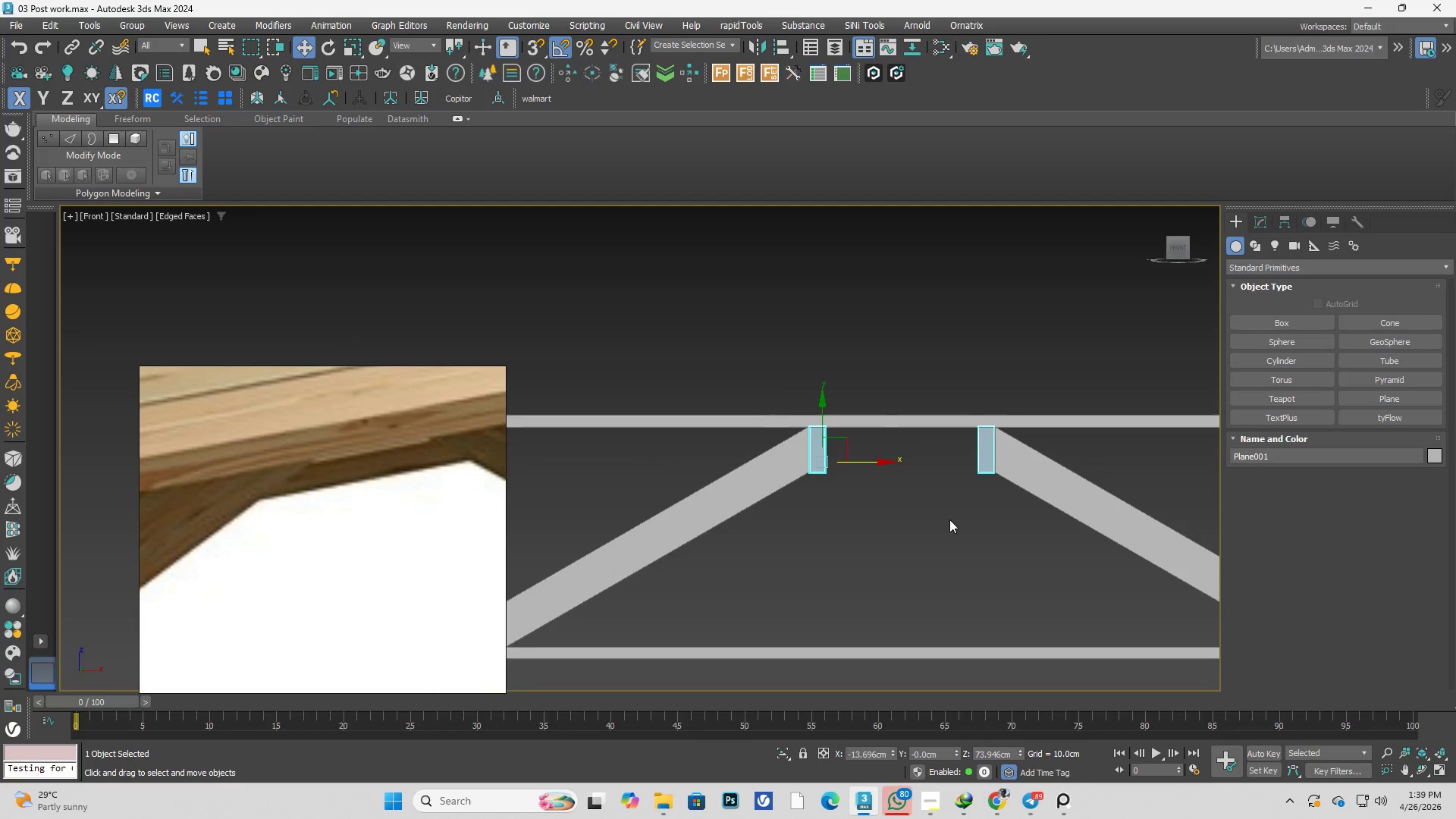 
scroll: coordinate [979, 438], scroll_direction: up, amount: 2.0
 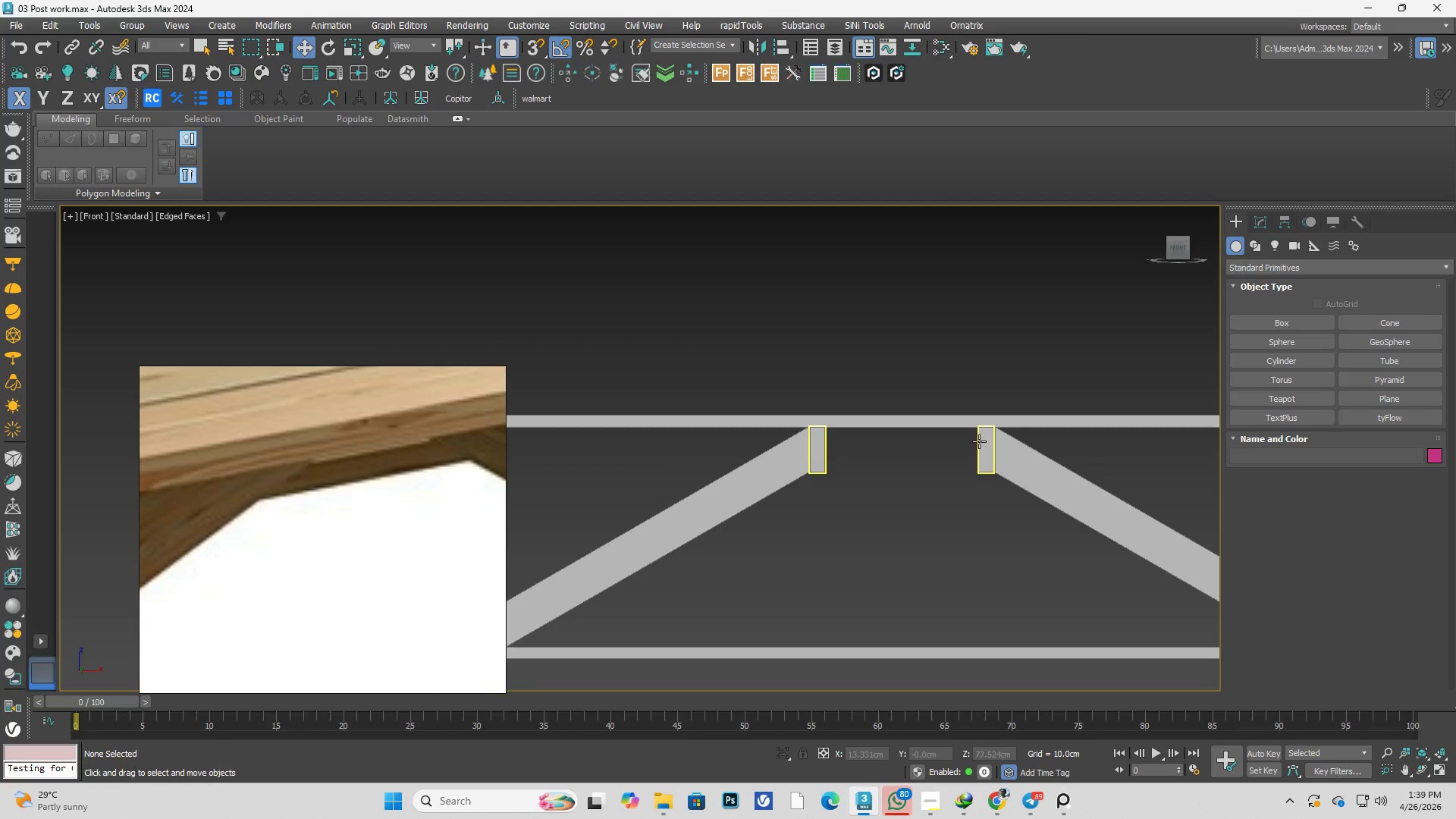 
hold_key(key=AltLeft, duration=2.77)
 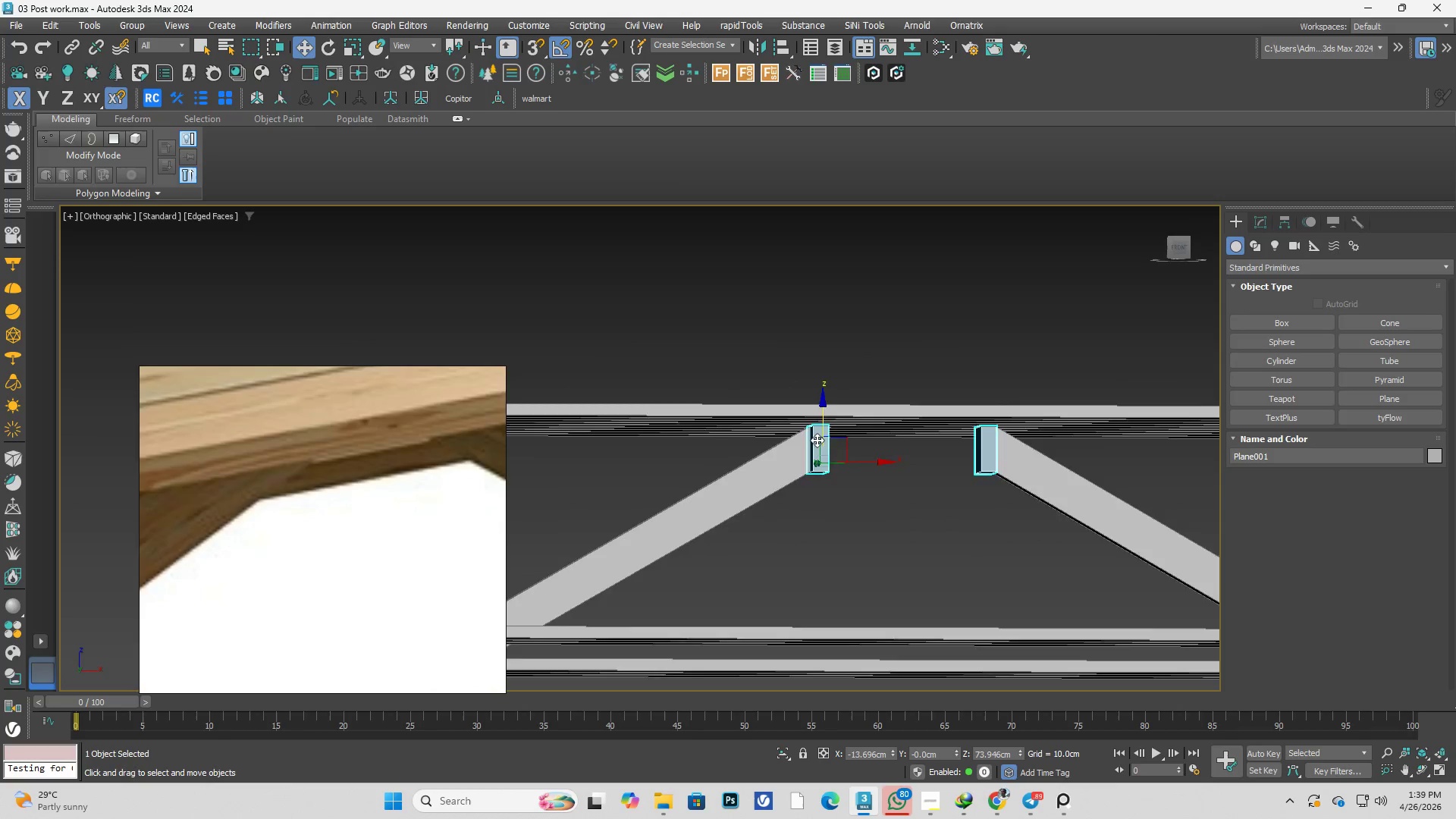 
hold_key(key=AltLeft, duration=1.19)
 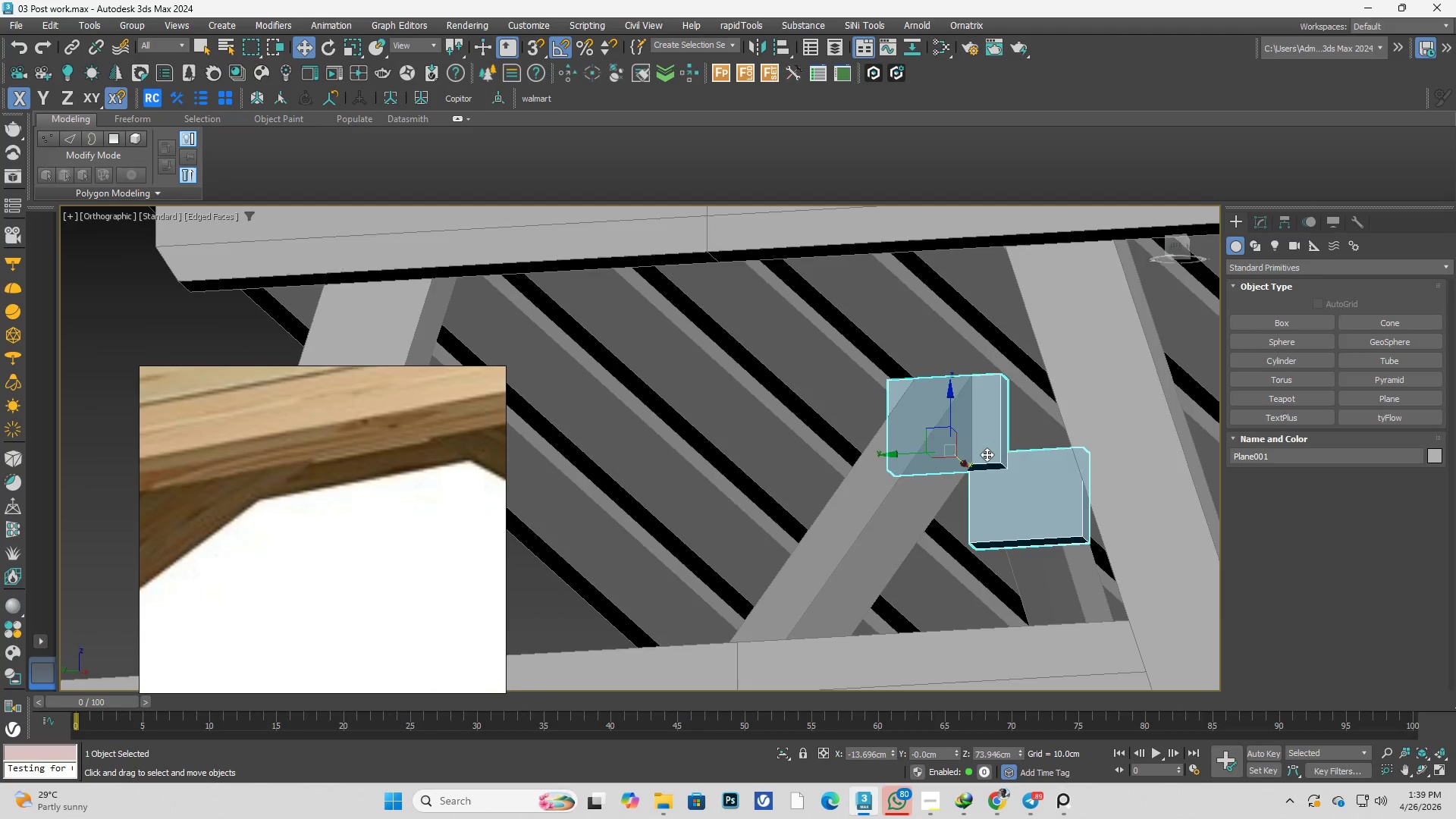 
scroll: coordinate [987, 454], scroll_direction: up, amount: 4.0
 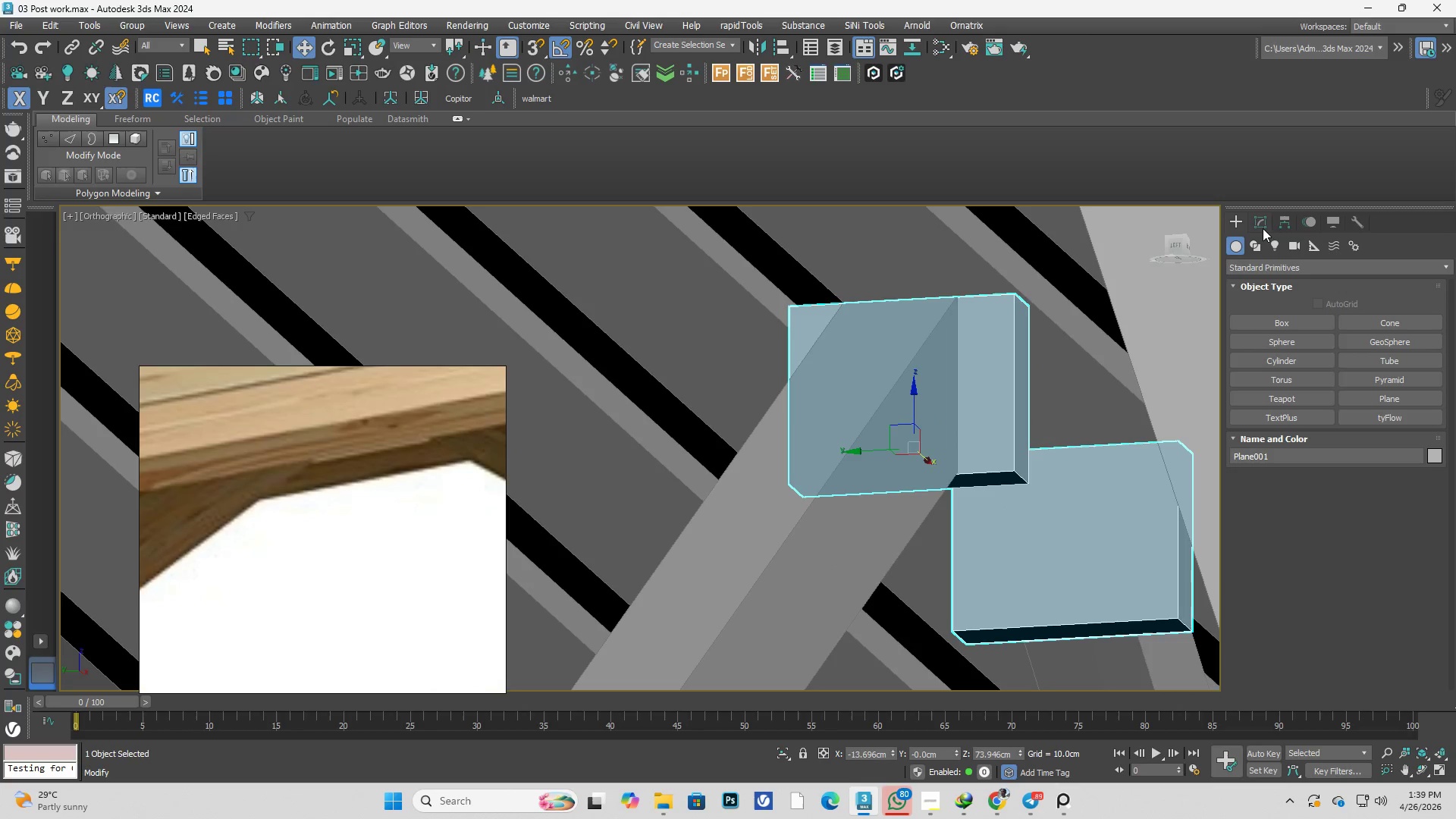 
left_click([1263, 228])
 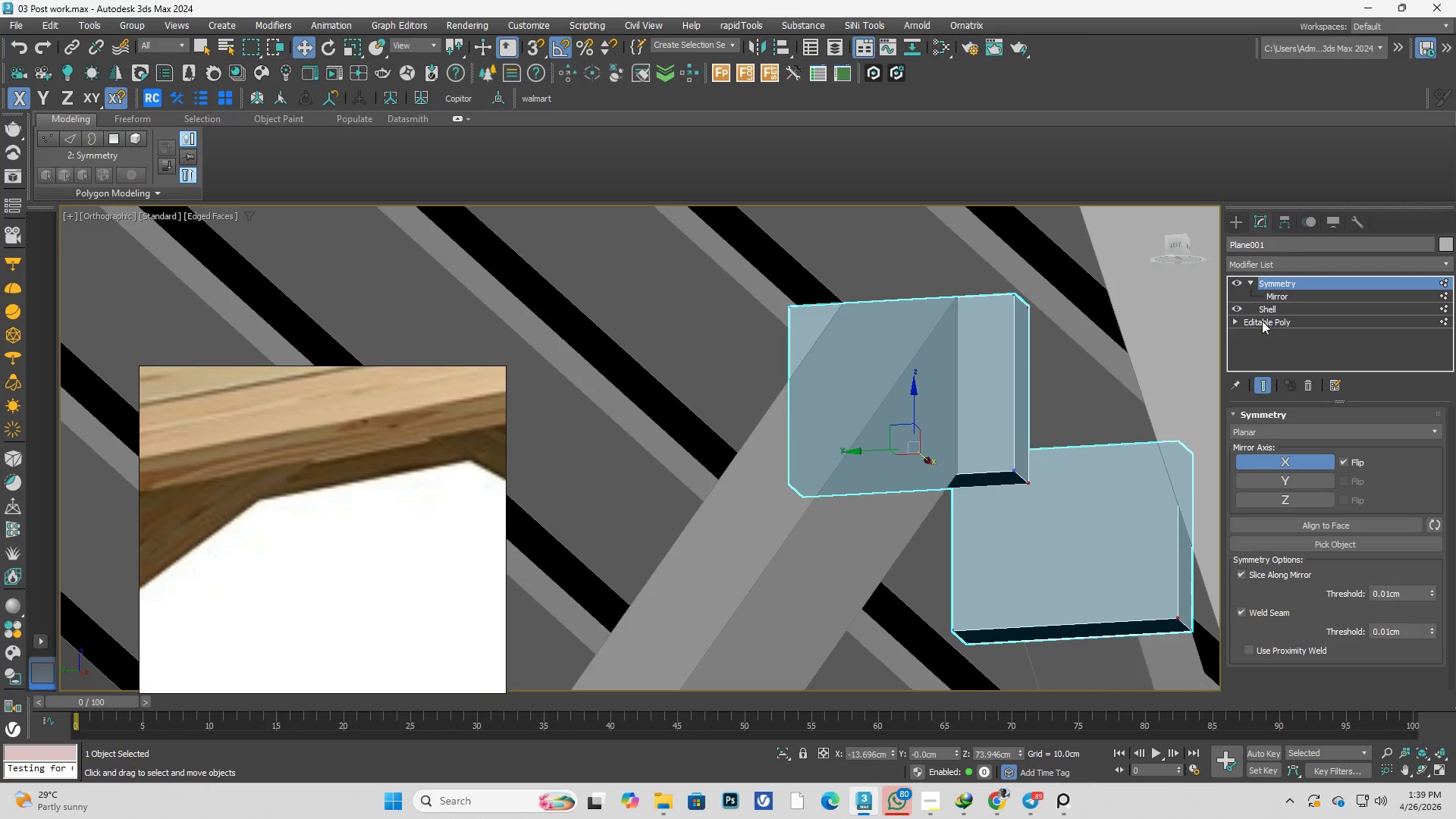 
left_click([1256, 325])
 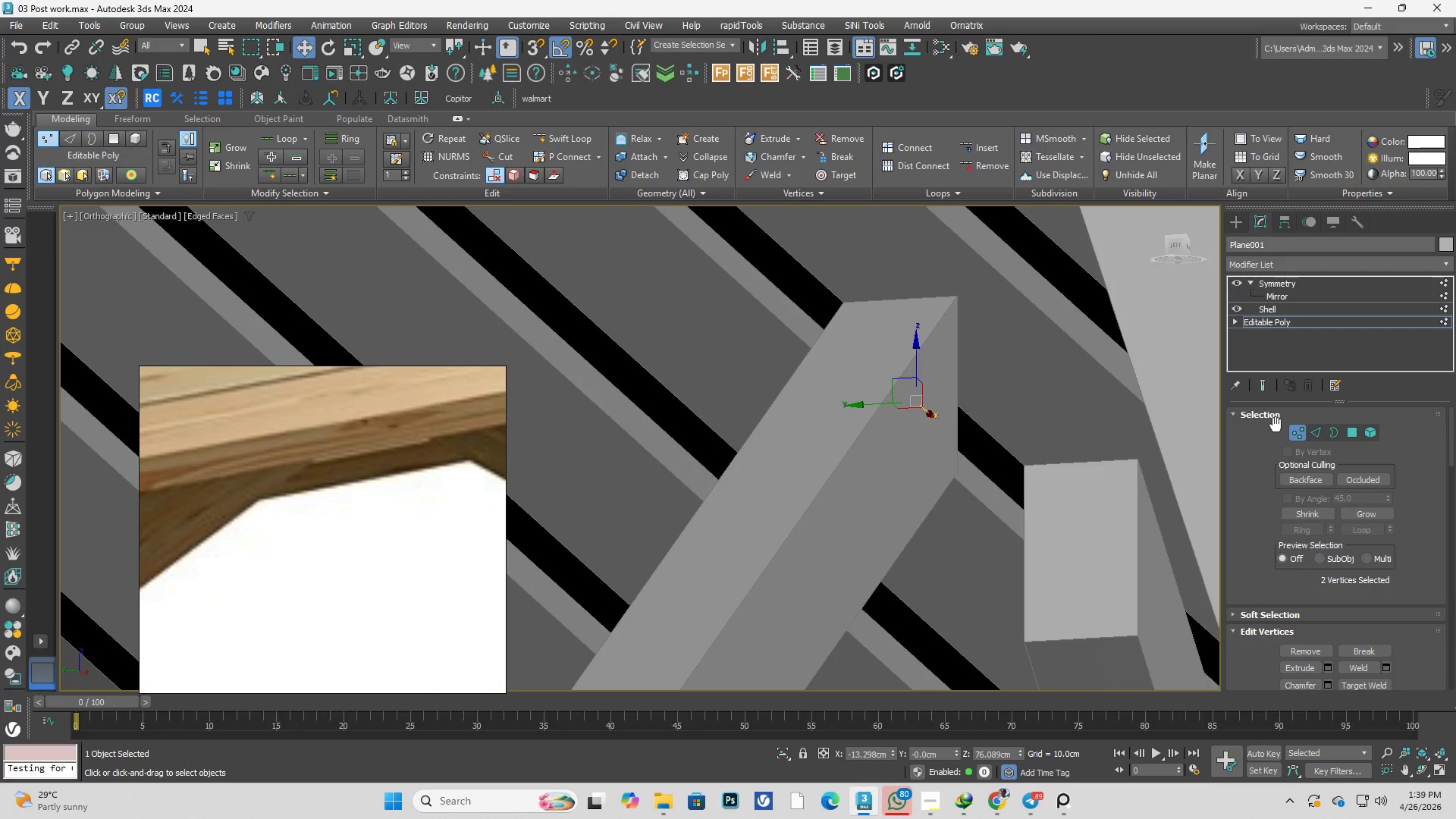 
hold_key(key=AltLeft, duration=1.02)
 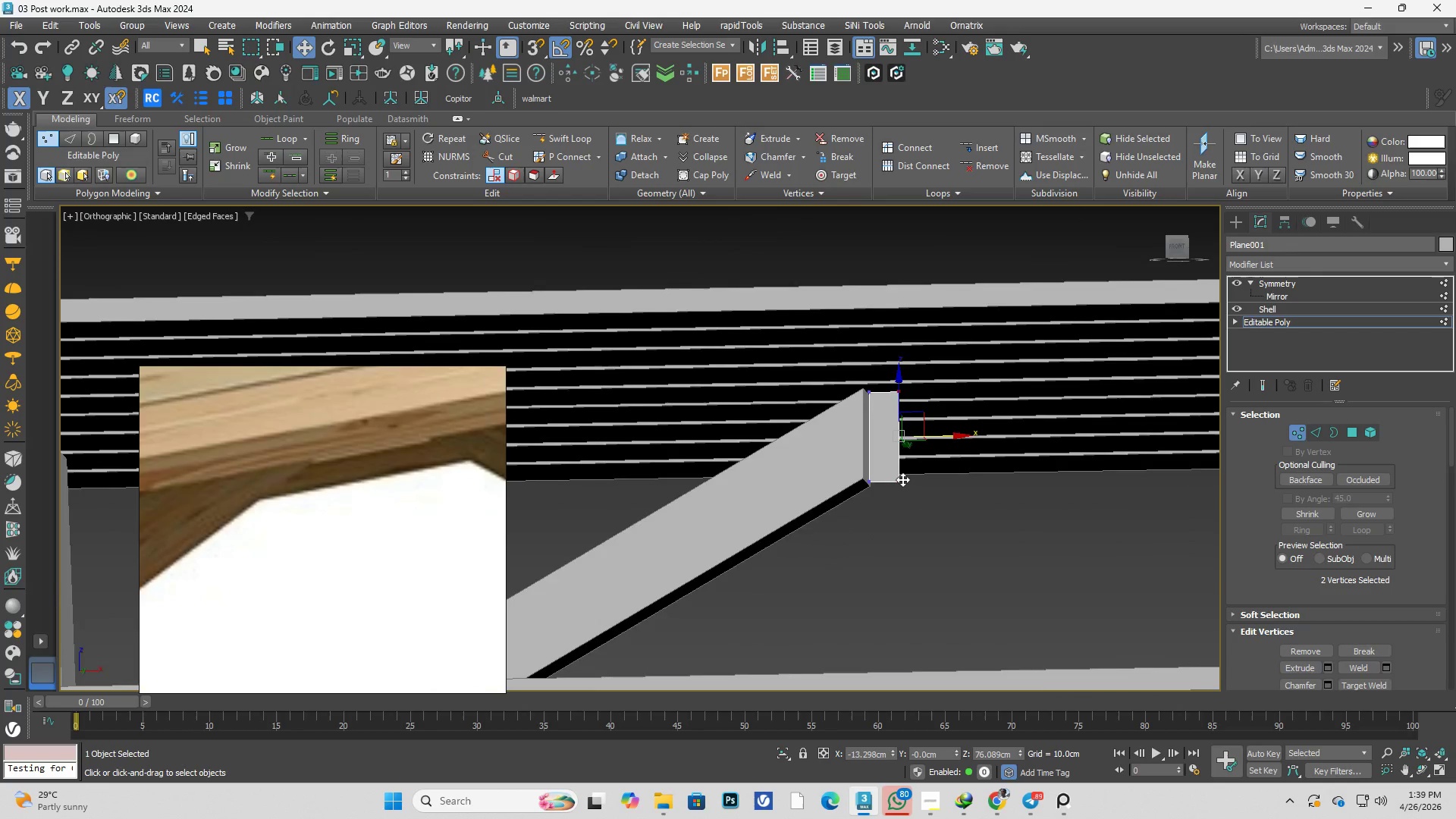 
scroll: coordinate [881, 472], scroll_direction: down, amount: 2.0
 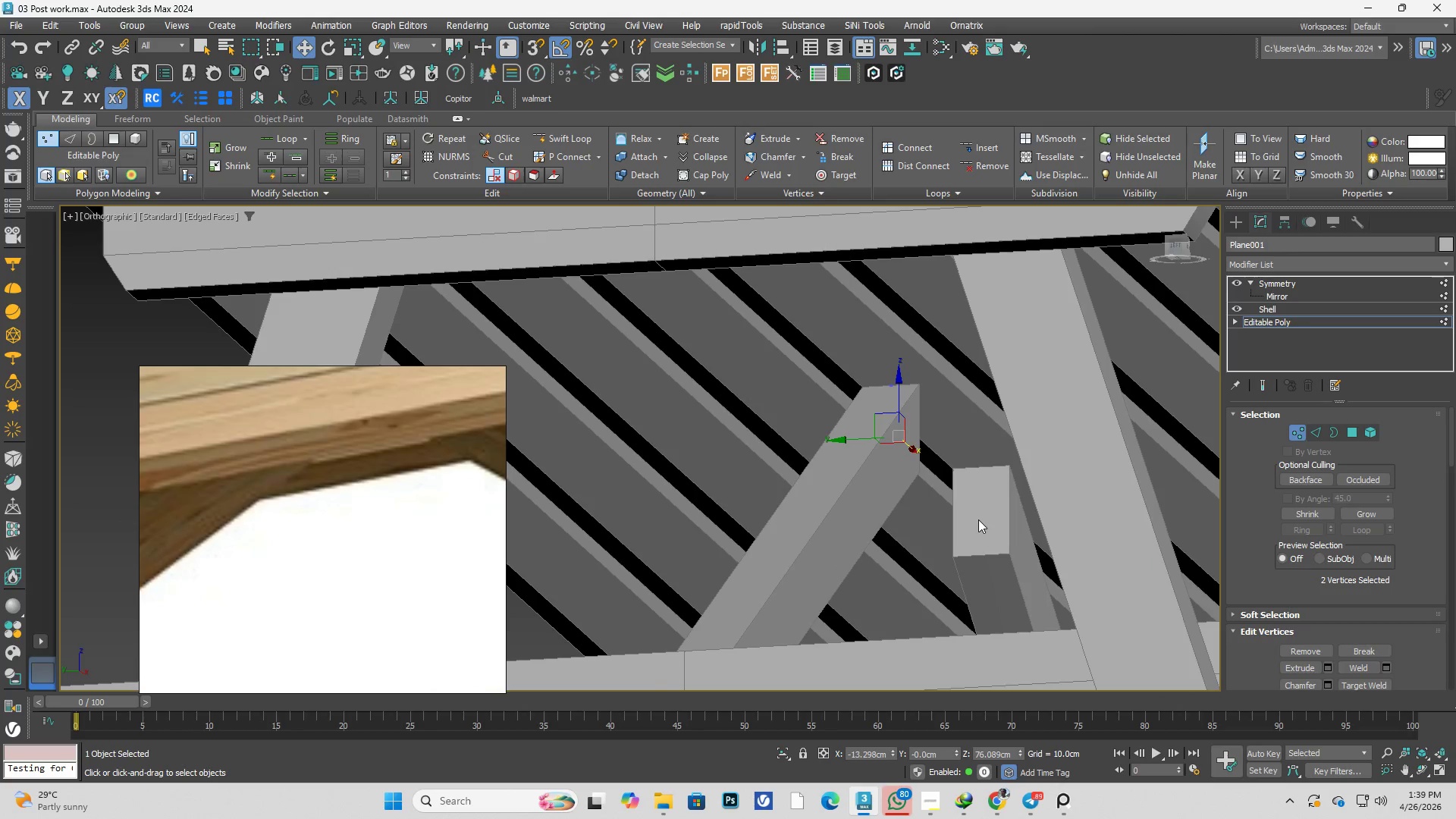 
hold_key(key=AltLeft, duration=0.36)
 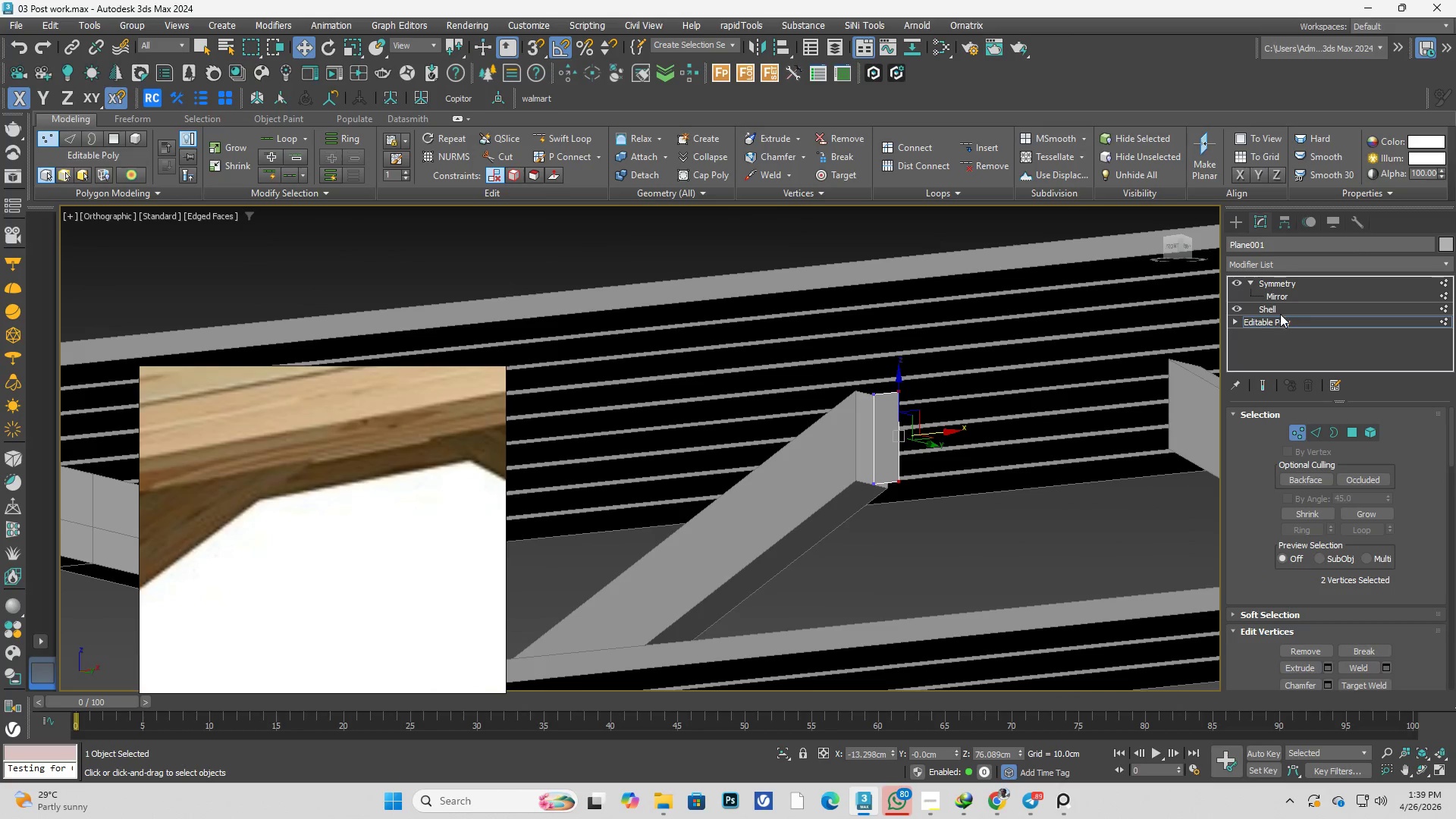 
left_click([1280, 313])
 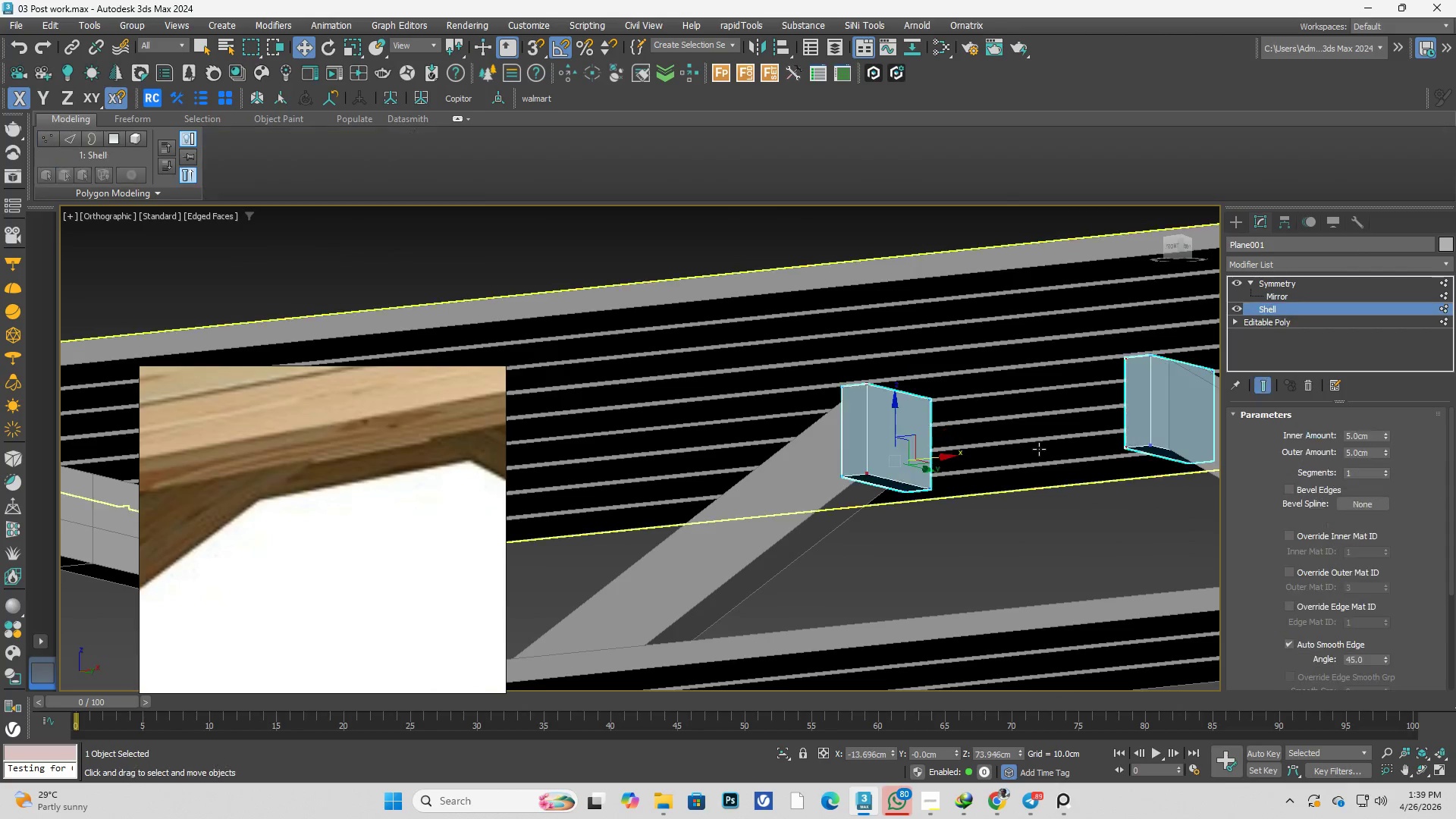 
hold_key(key=AltLeft, duration=0.52)
 